 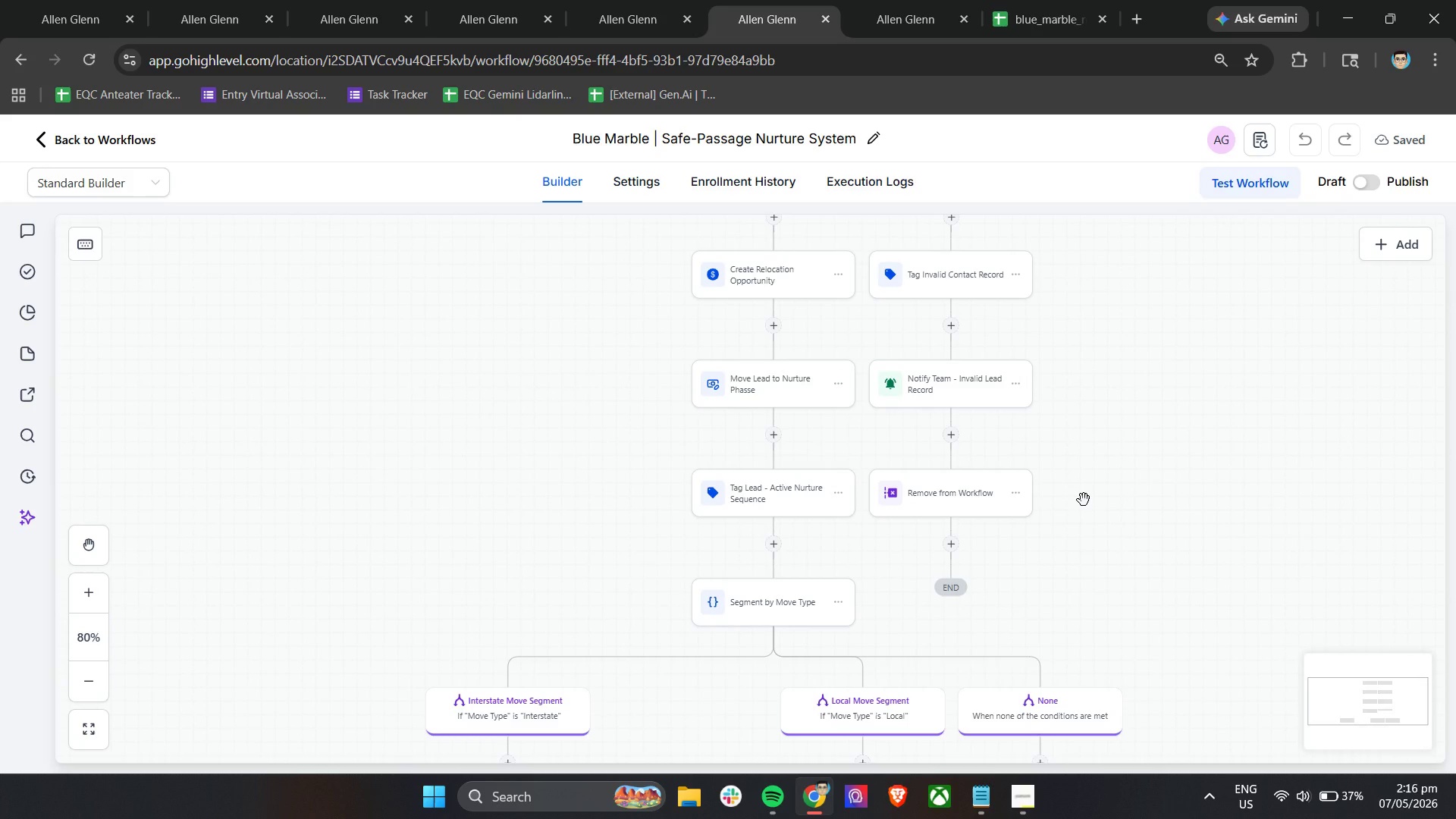 
scroll: coordinate [1084, 500], scroll_direction: up, amount: 1.0
 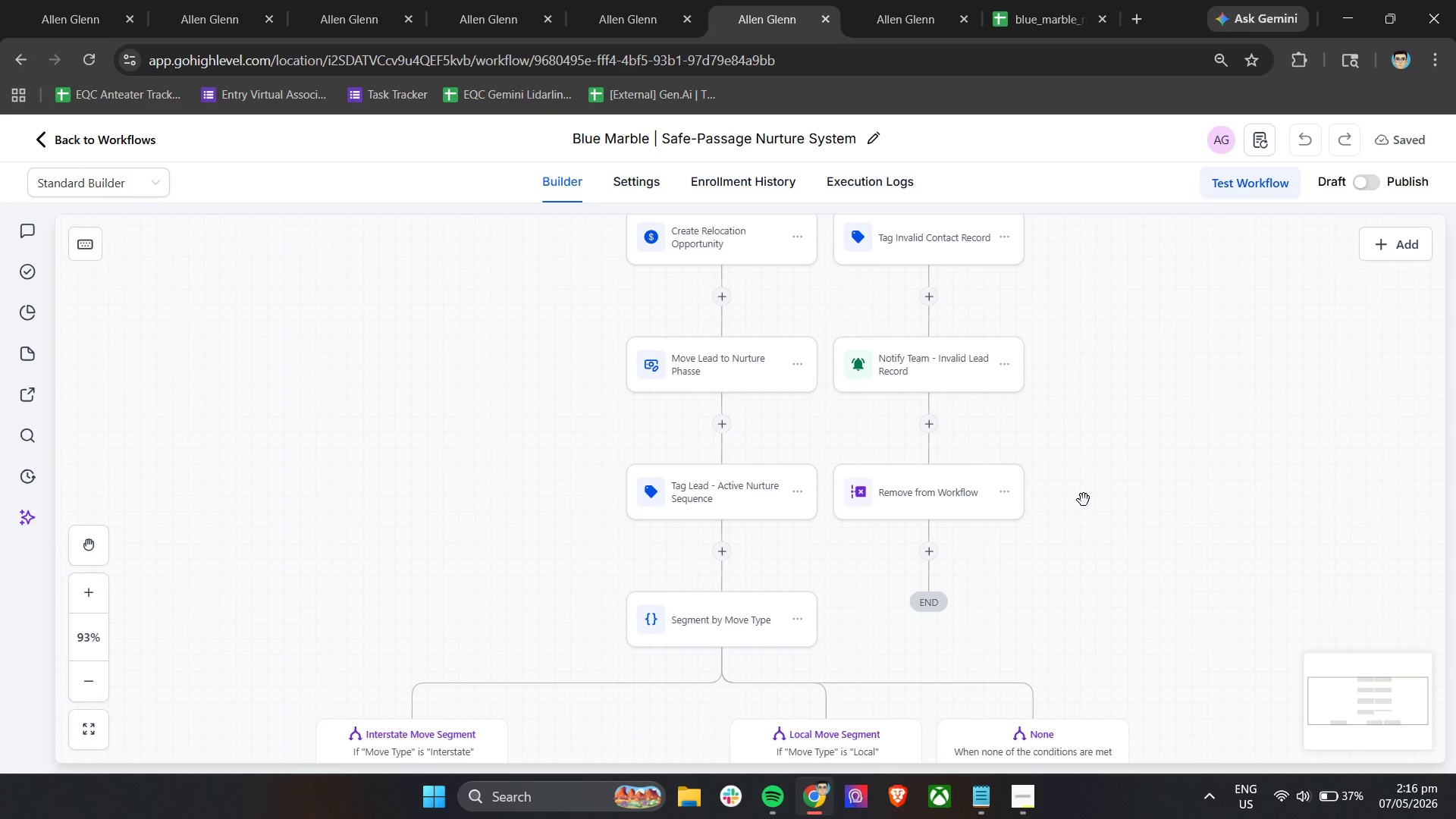 
hold_key(key=ControlLeft, duration=1.98)
scroll: coordinate [1084, 500], scroll_direction: up, amount: 1.0
 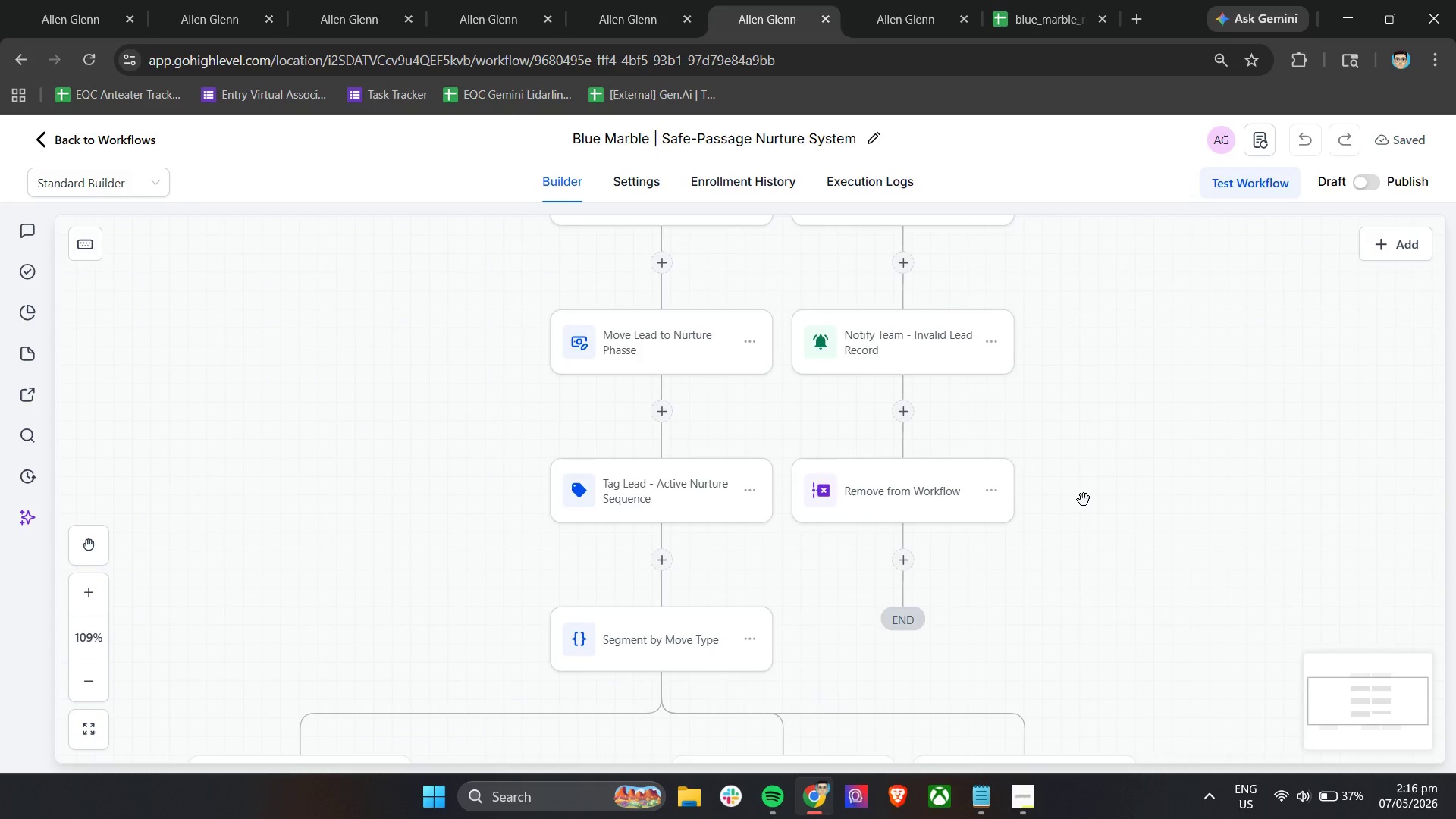 
scroll: coordinate [1084, 500], scroll_direction: down, amount: 3.0
 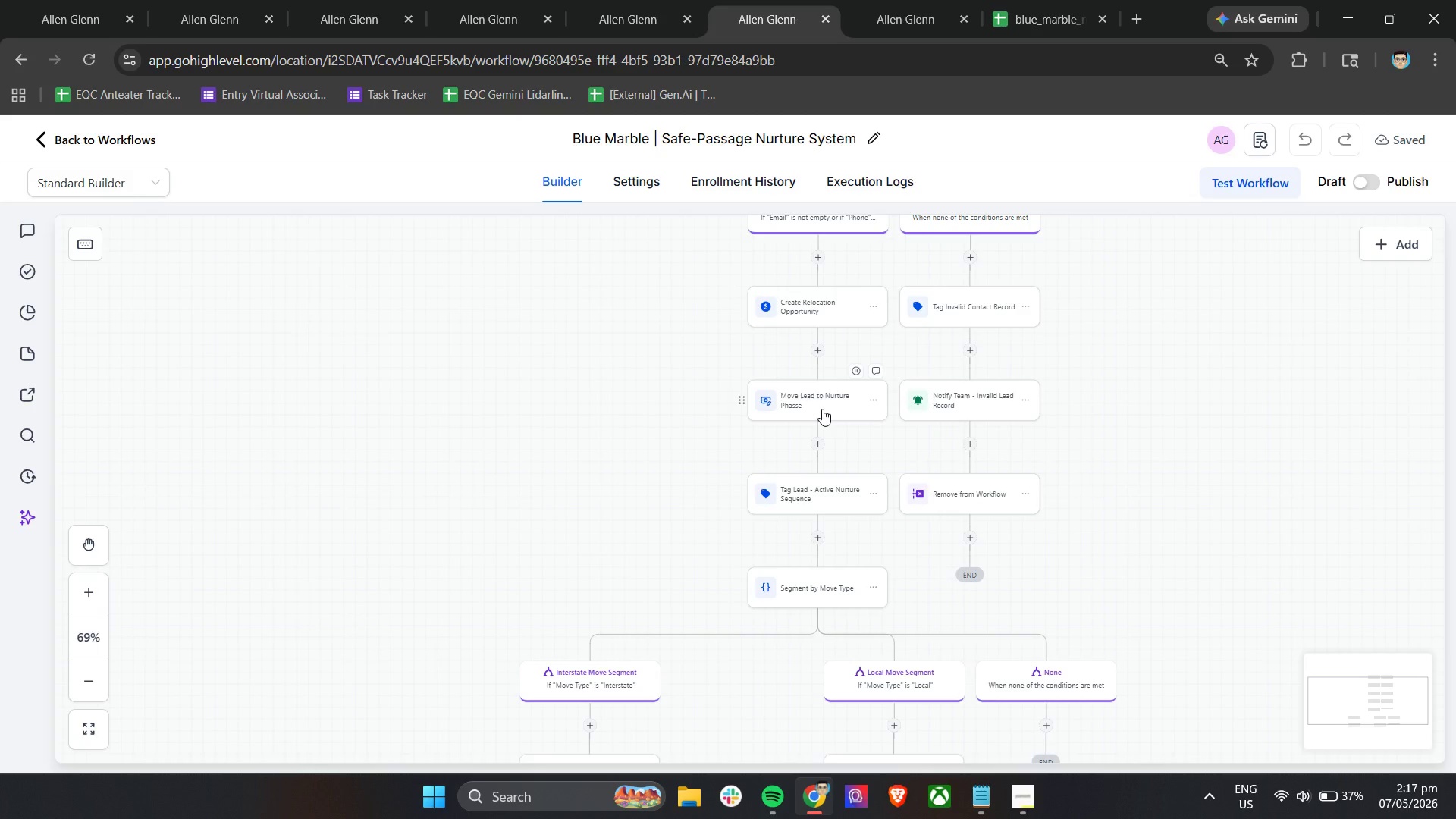 
wait(44.48)
 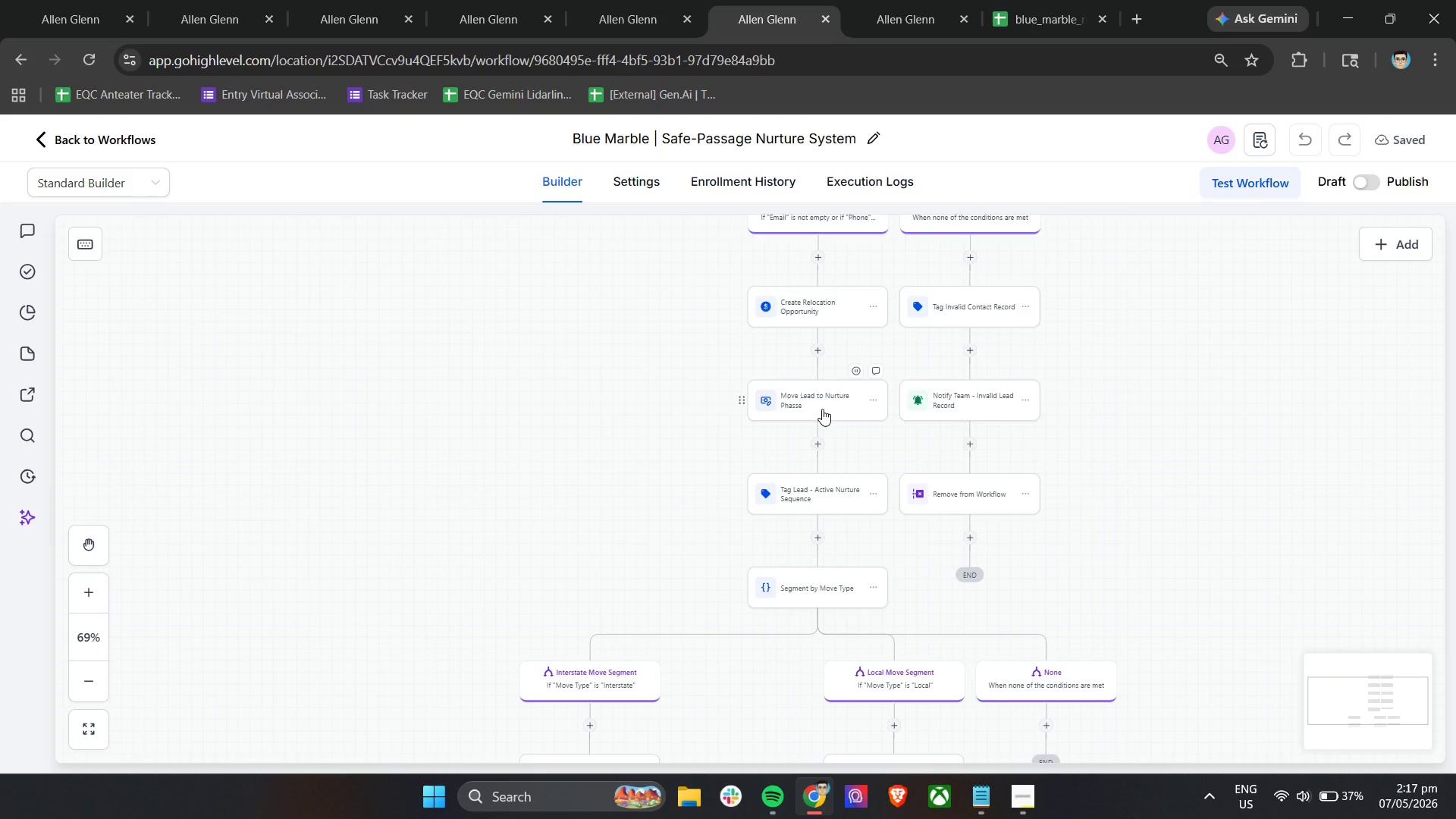 
scroll: coordinate [1193, 562], scroll_direction: up, amount: 3.0
 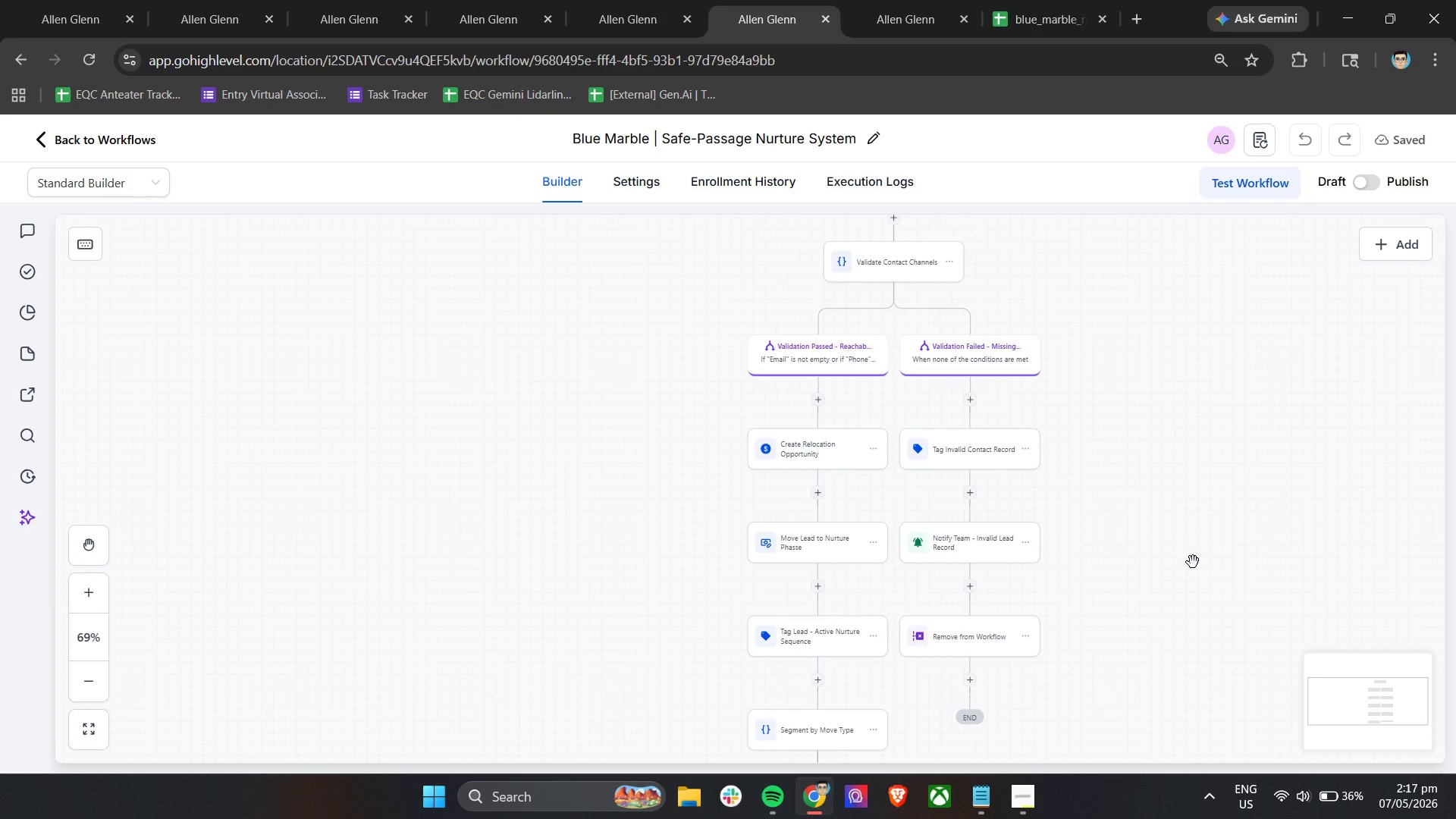 
hold_key(key=ControlLeft, duration=0.77)
scroll: coordinate [1193, 562], scroll_direction: up, amount: 2.0
 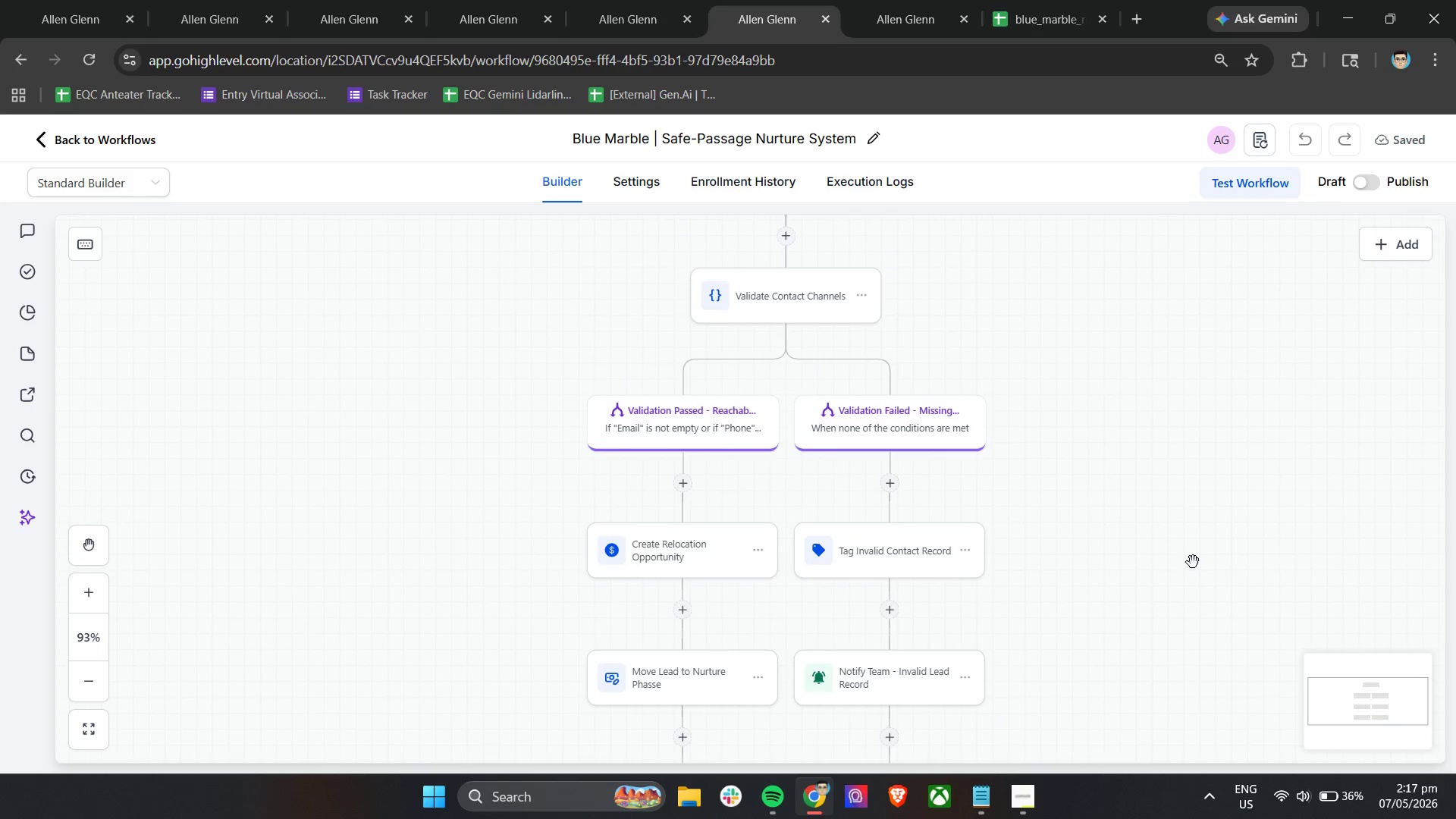 
hold_key(key=ControlLeft, duration=0.64)
scroll: coordinate [1193, 562], scroll_direction: down, amount: 3.0
 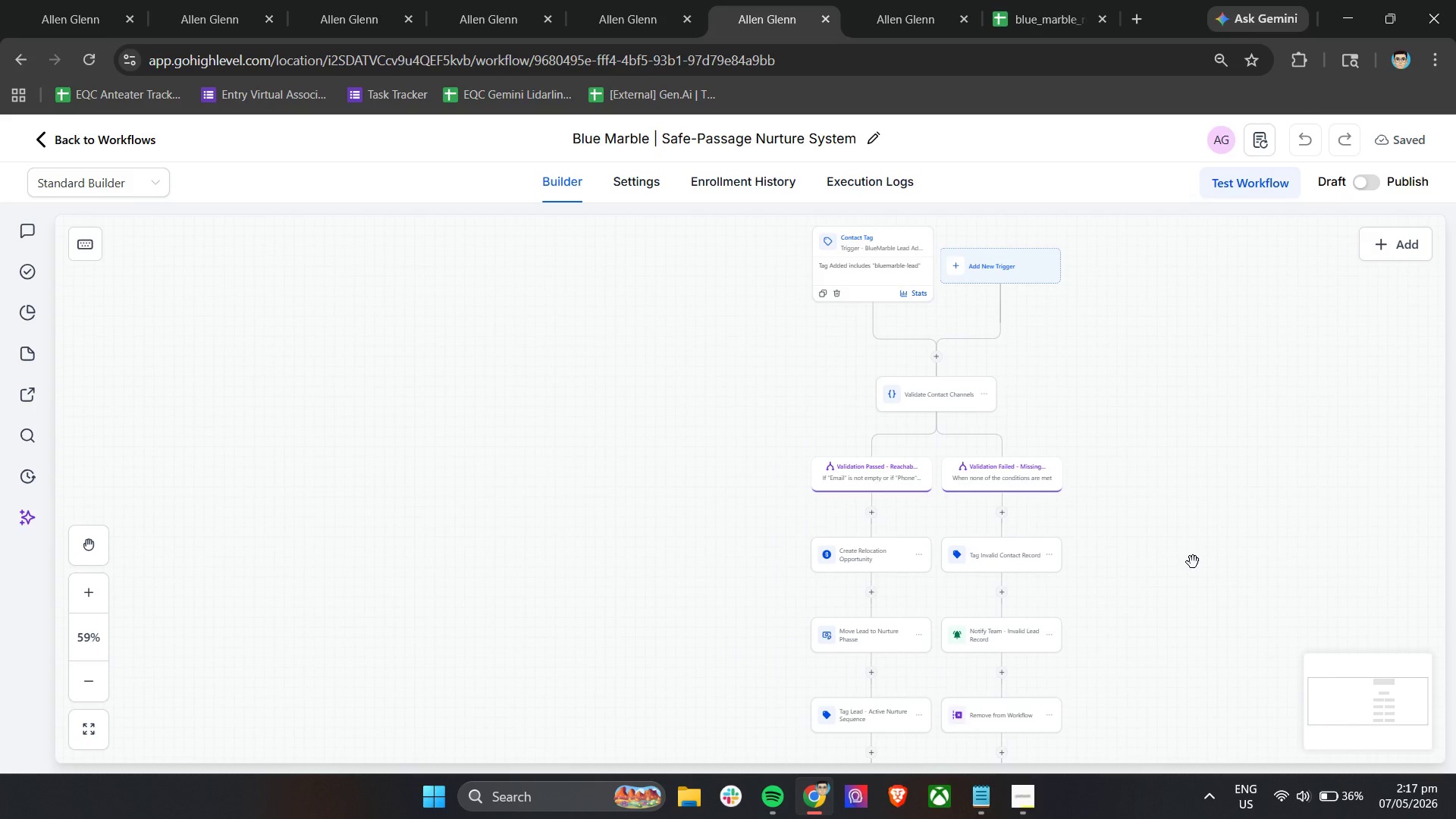 
wait(8.99)
 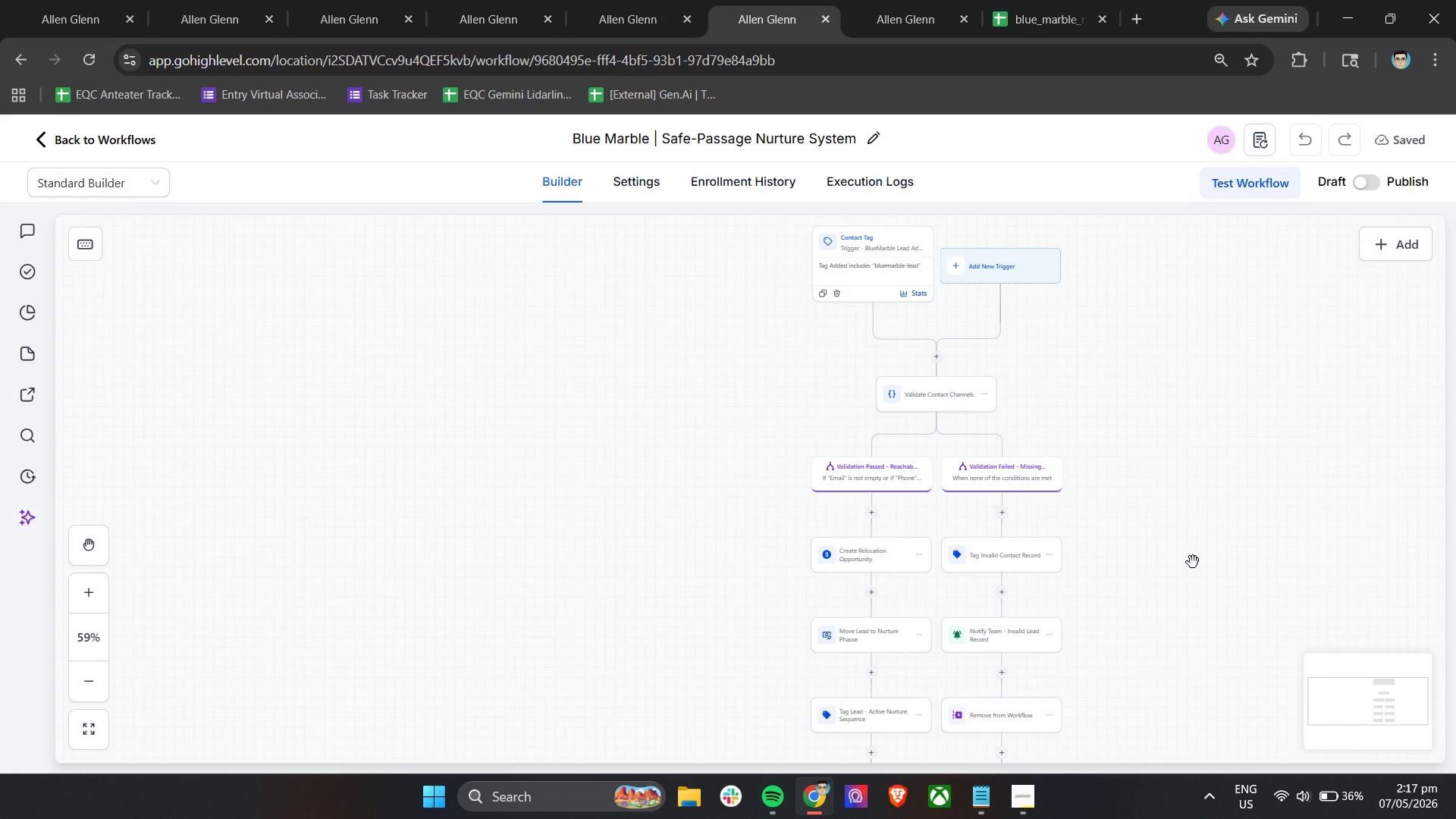 
left_click_drag(start_coordinate=[1193, 562], to_coordinate=[1046, 497])
 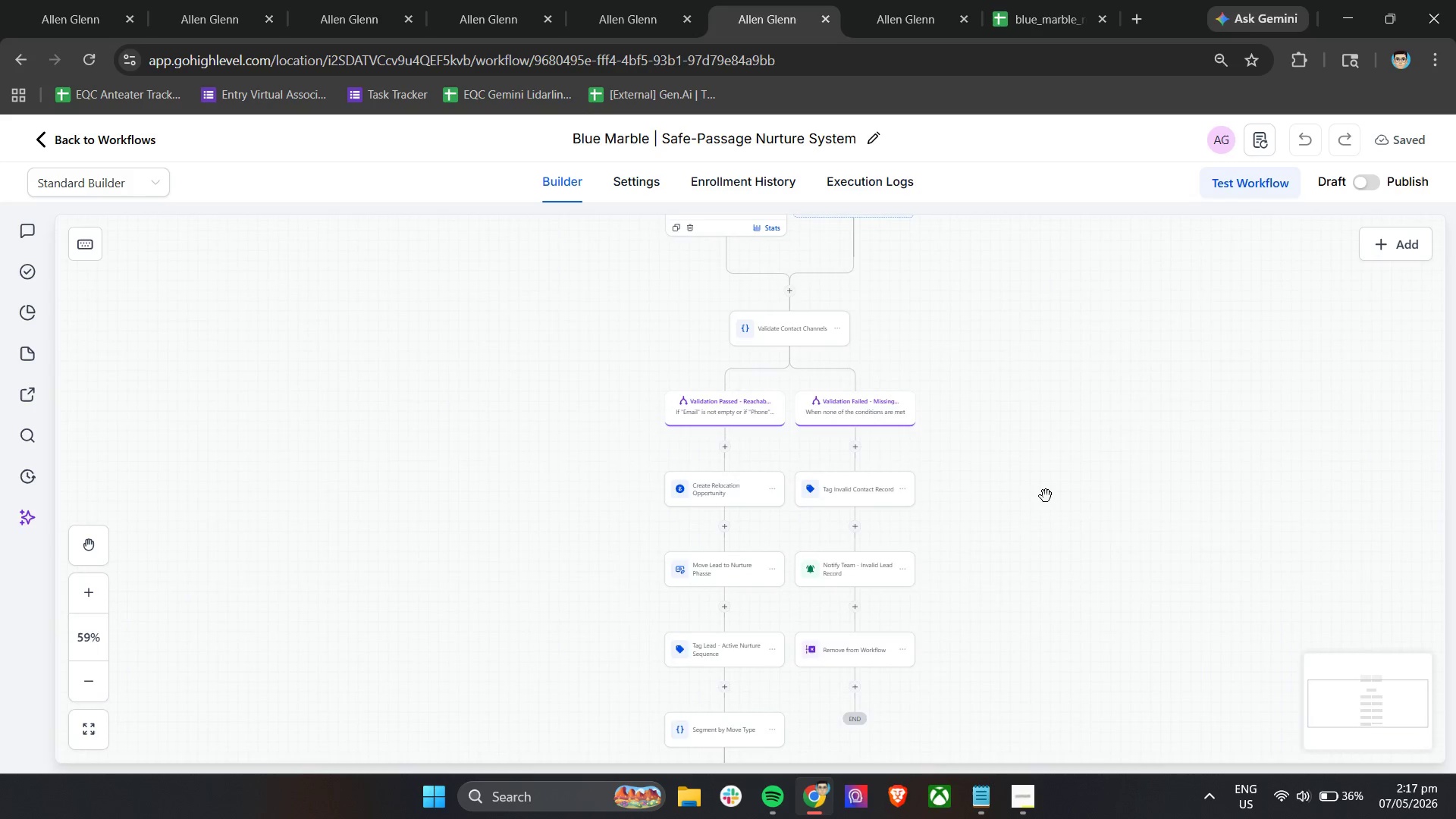 
scroll: coordinate [1046, 496], scroll_direction: down, amount: 6.0
 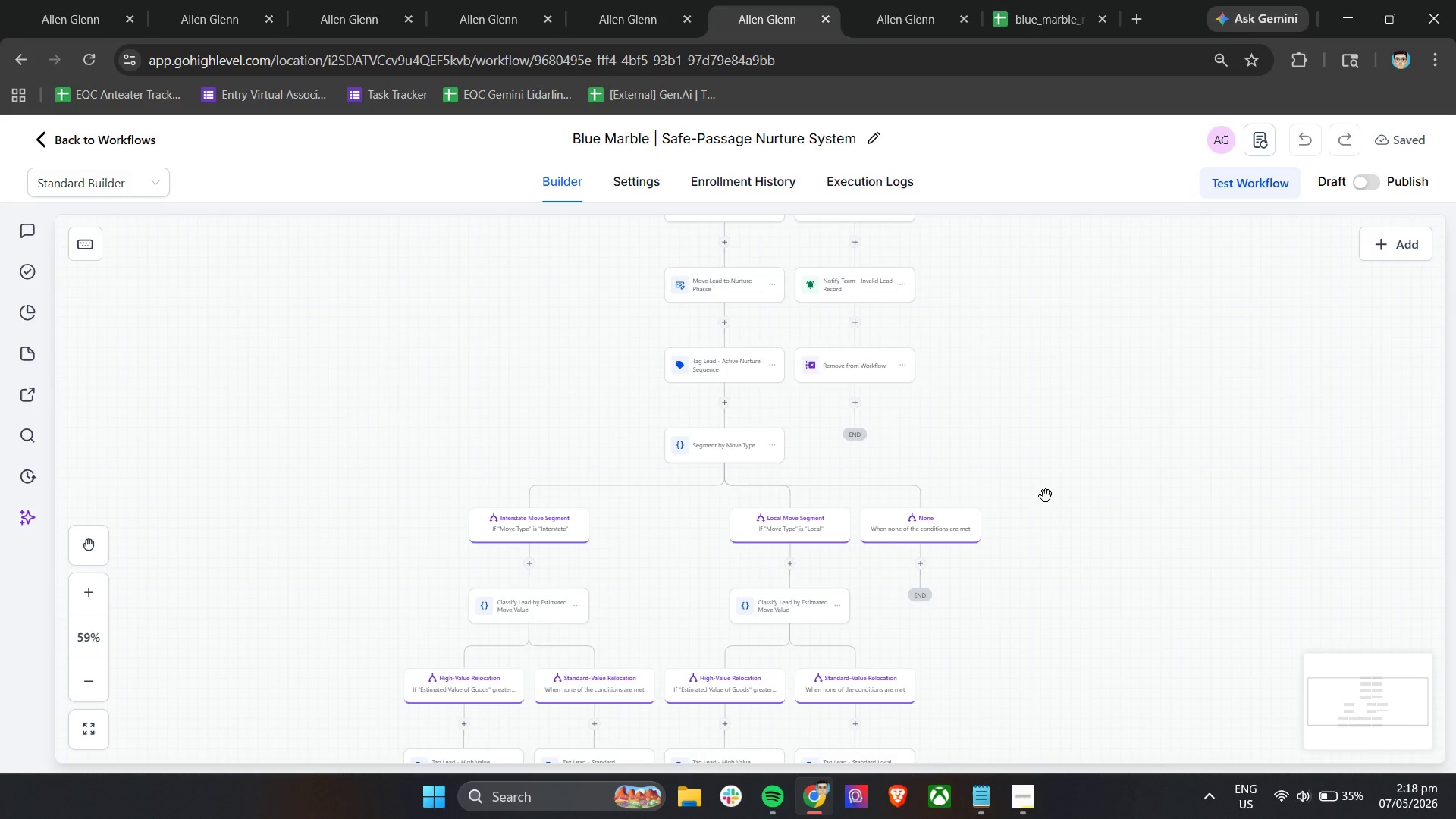 
wait(77.14)
 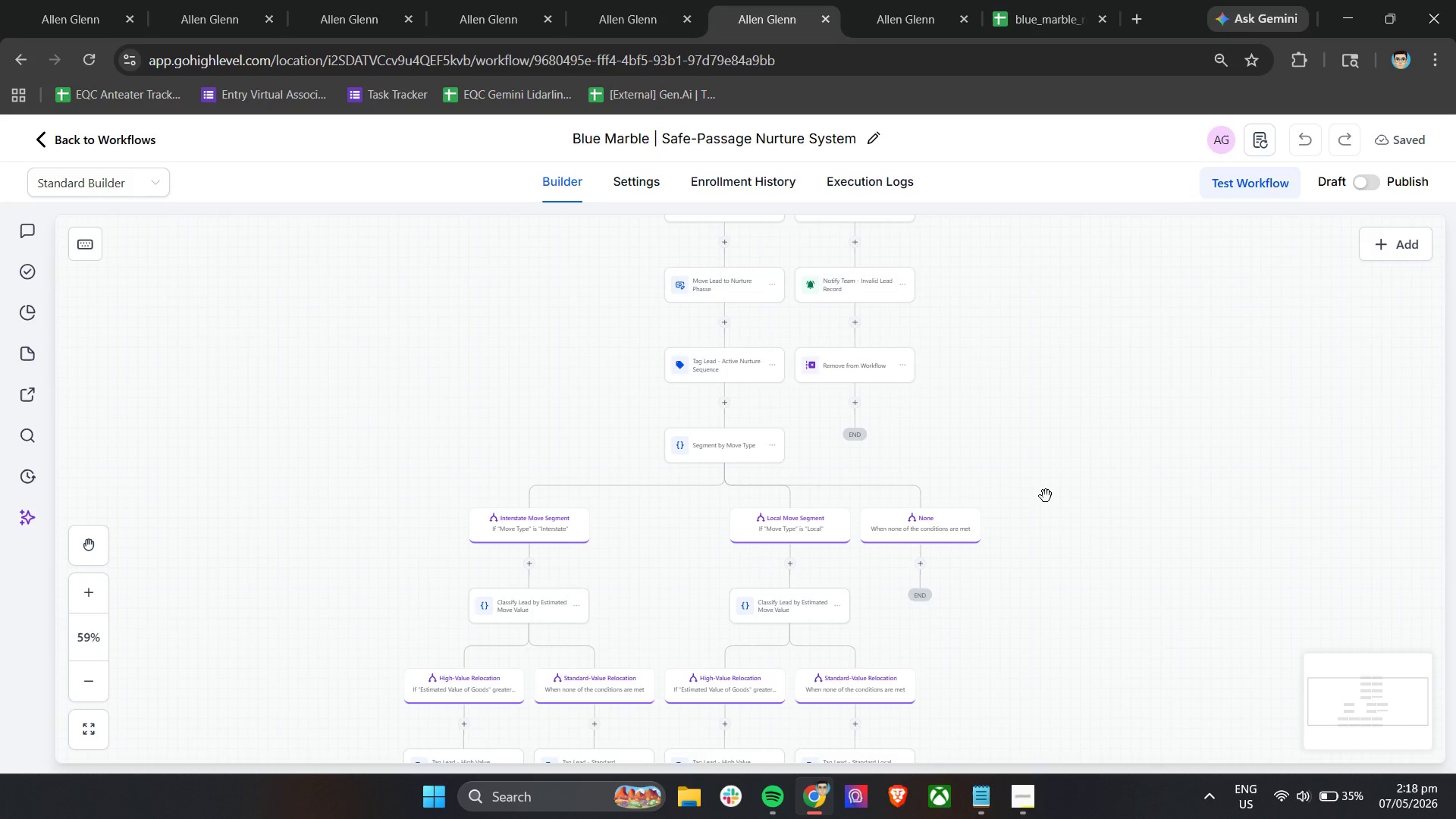 
hold_key(key=ControlLeft, duration=0.38)
hold_key(key=ShiftLeft, duration=0.53)
scroll: coordinate [984, 530], scroll_direction: down, amount: 10.0
 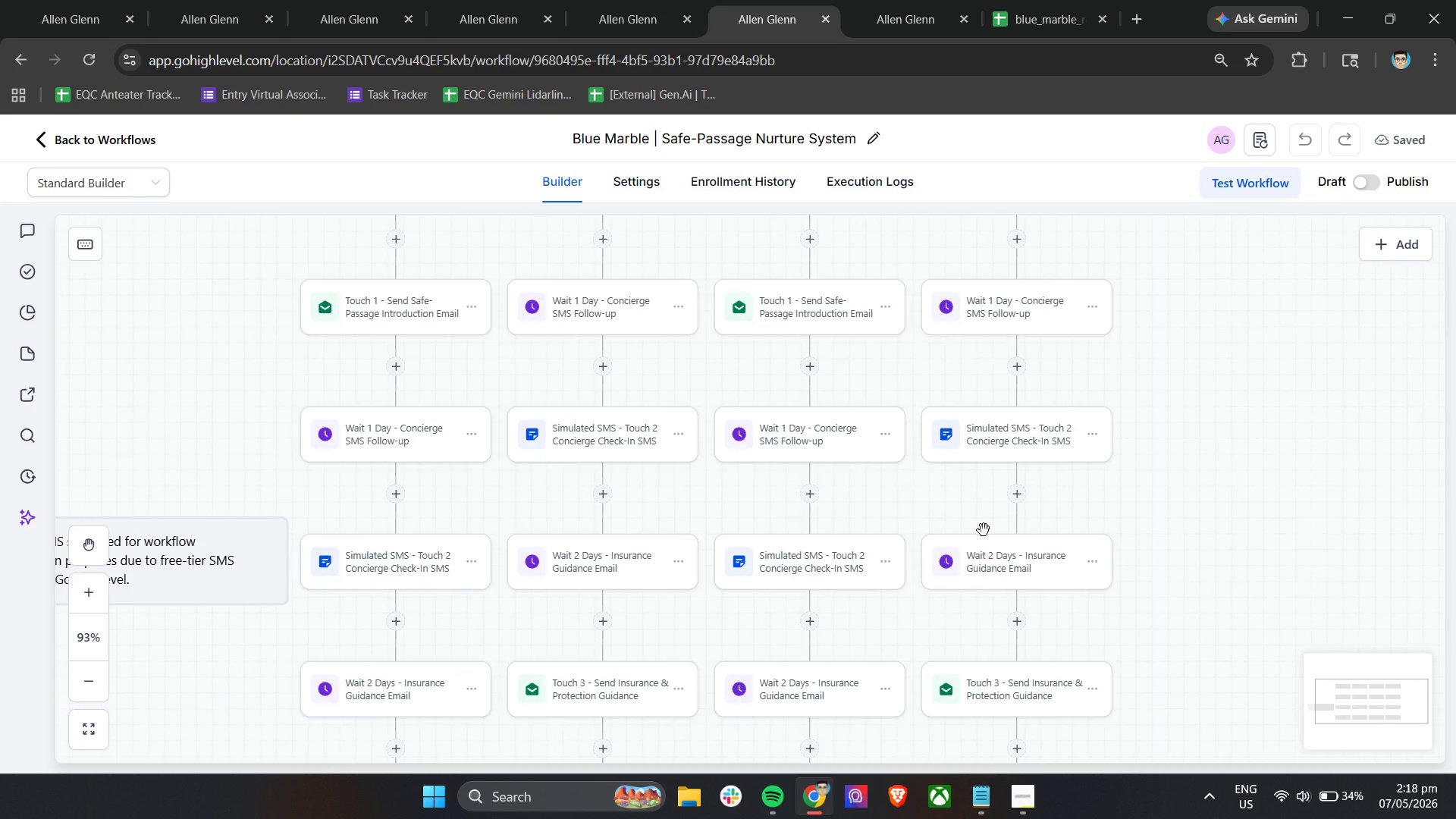 
wait(42.08)
 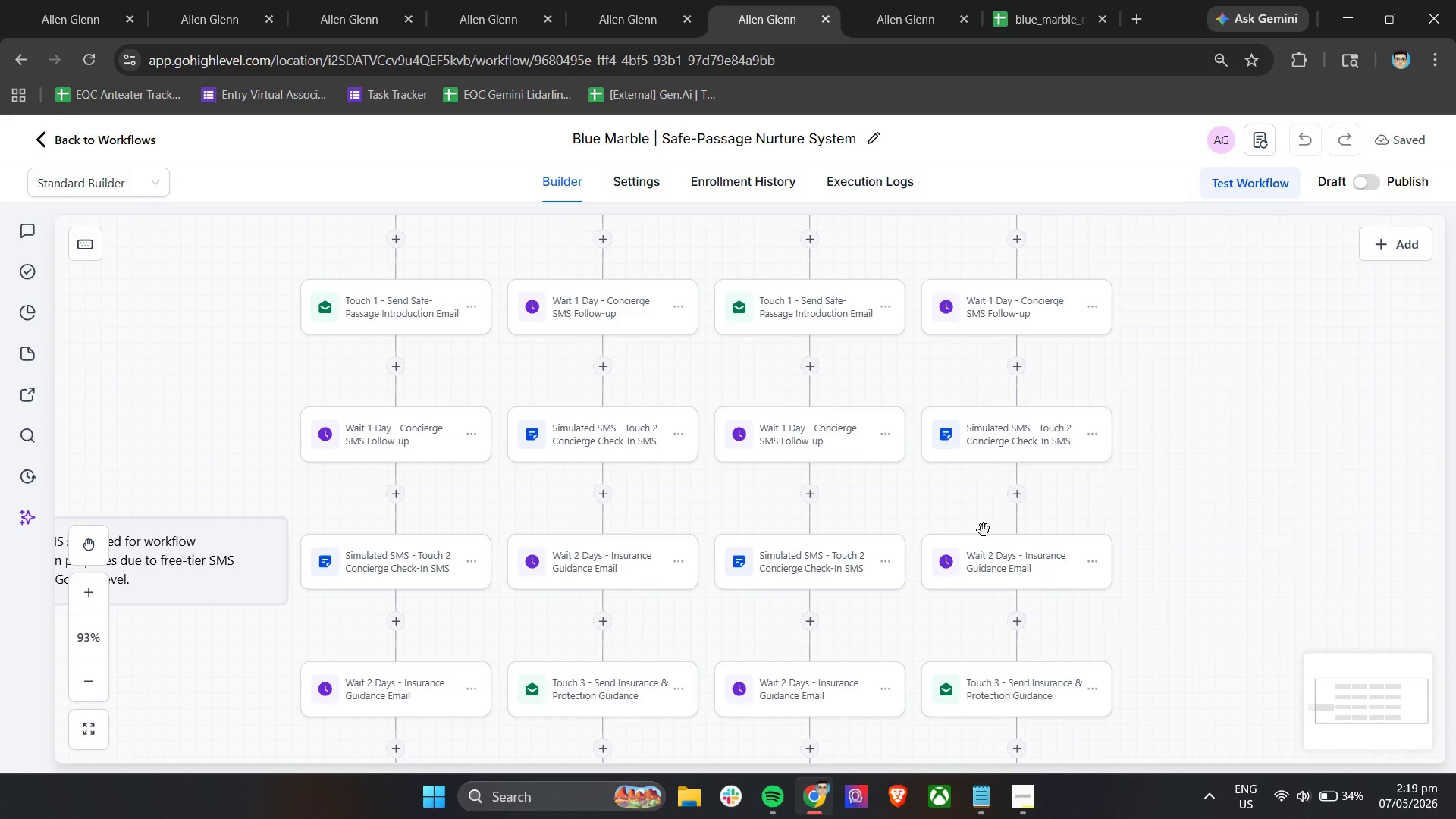 
scroll: coordinate [852, 573], scroll_direction: down, amount: 9.0
 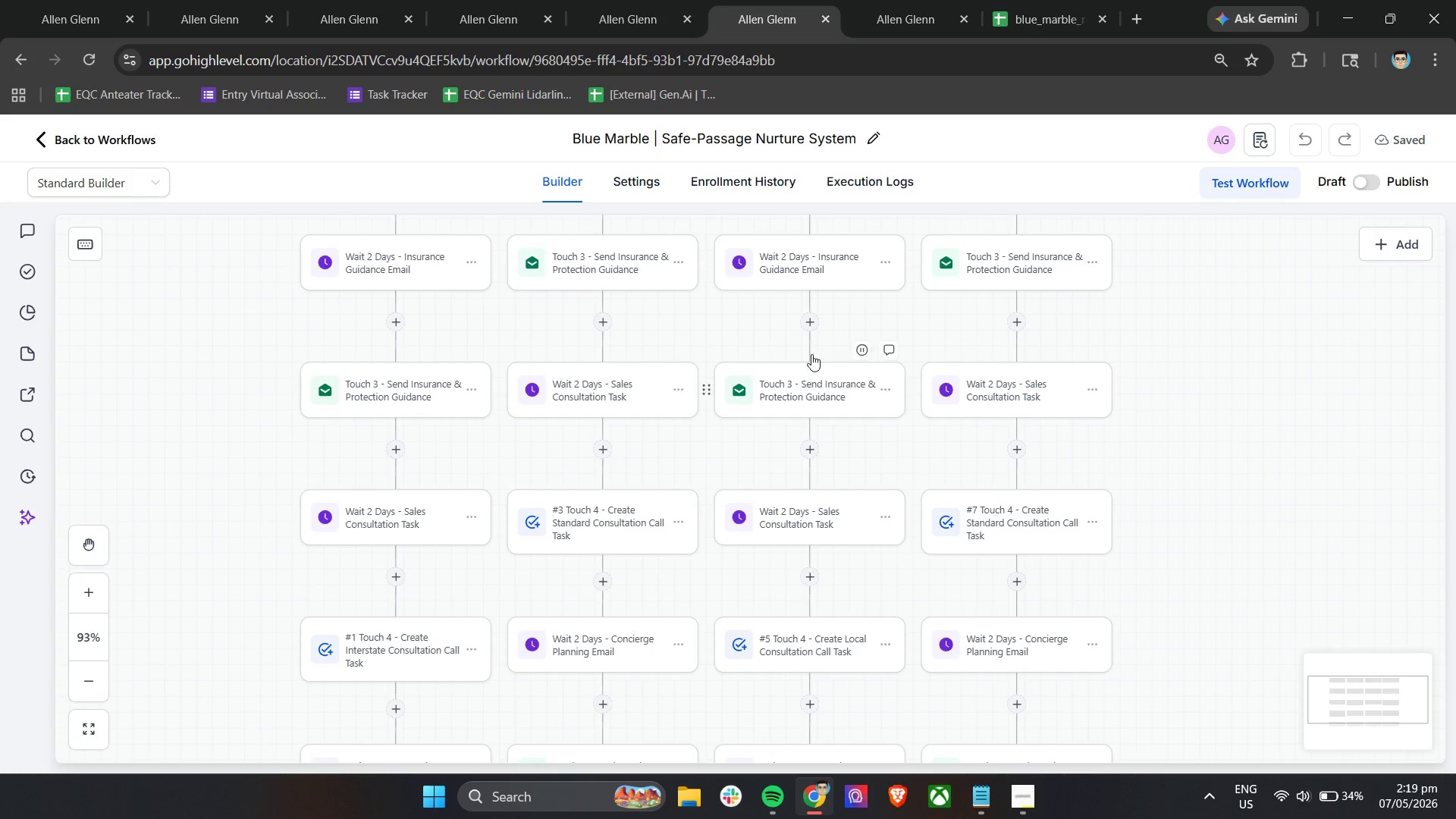 
left_click([890, 0])
 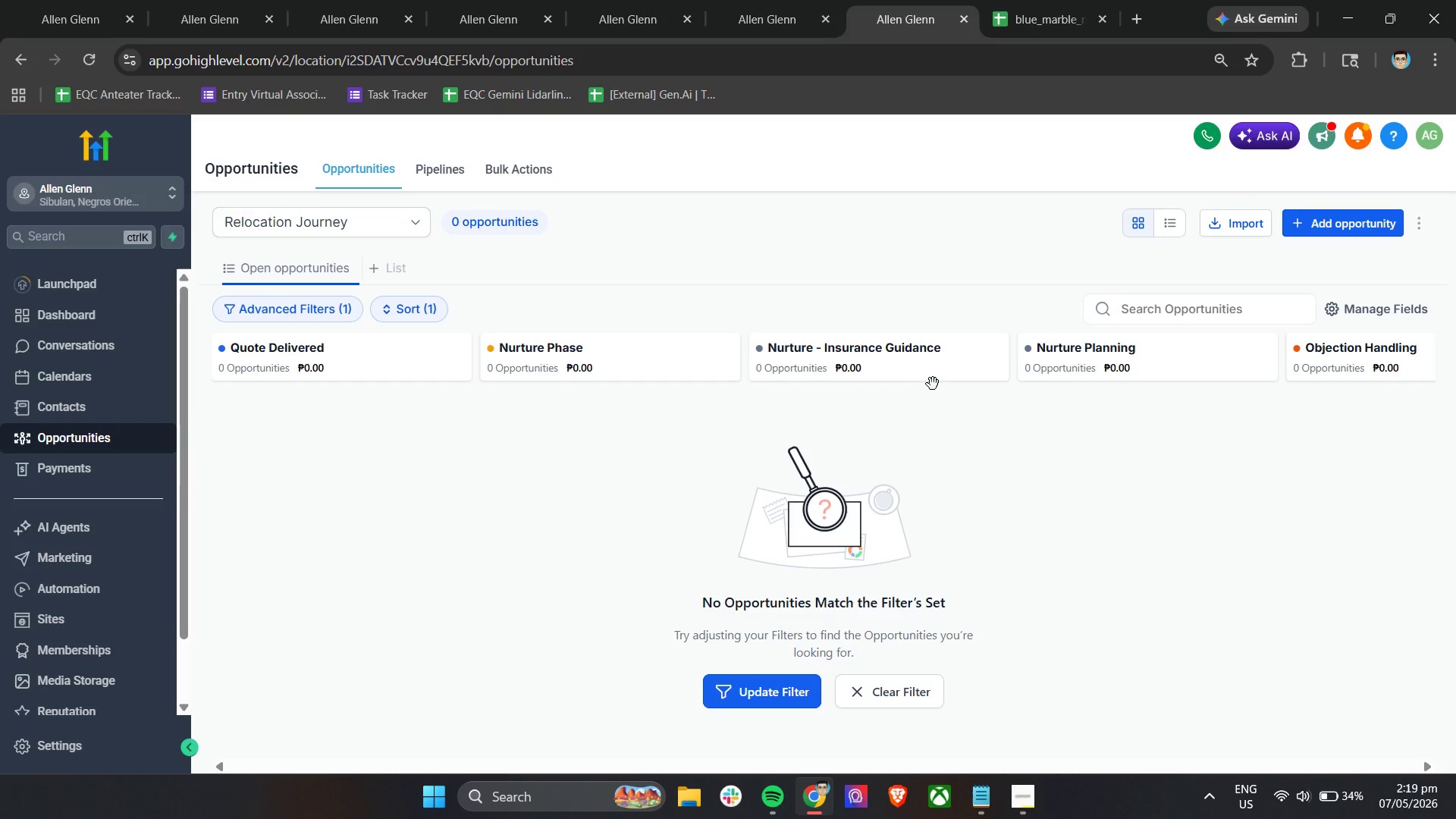 
hold_key(key=ShiftLeft, duration=5.59)
scroll: coordinate [934, 384], scroll_direction: down, amount: 5.0
 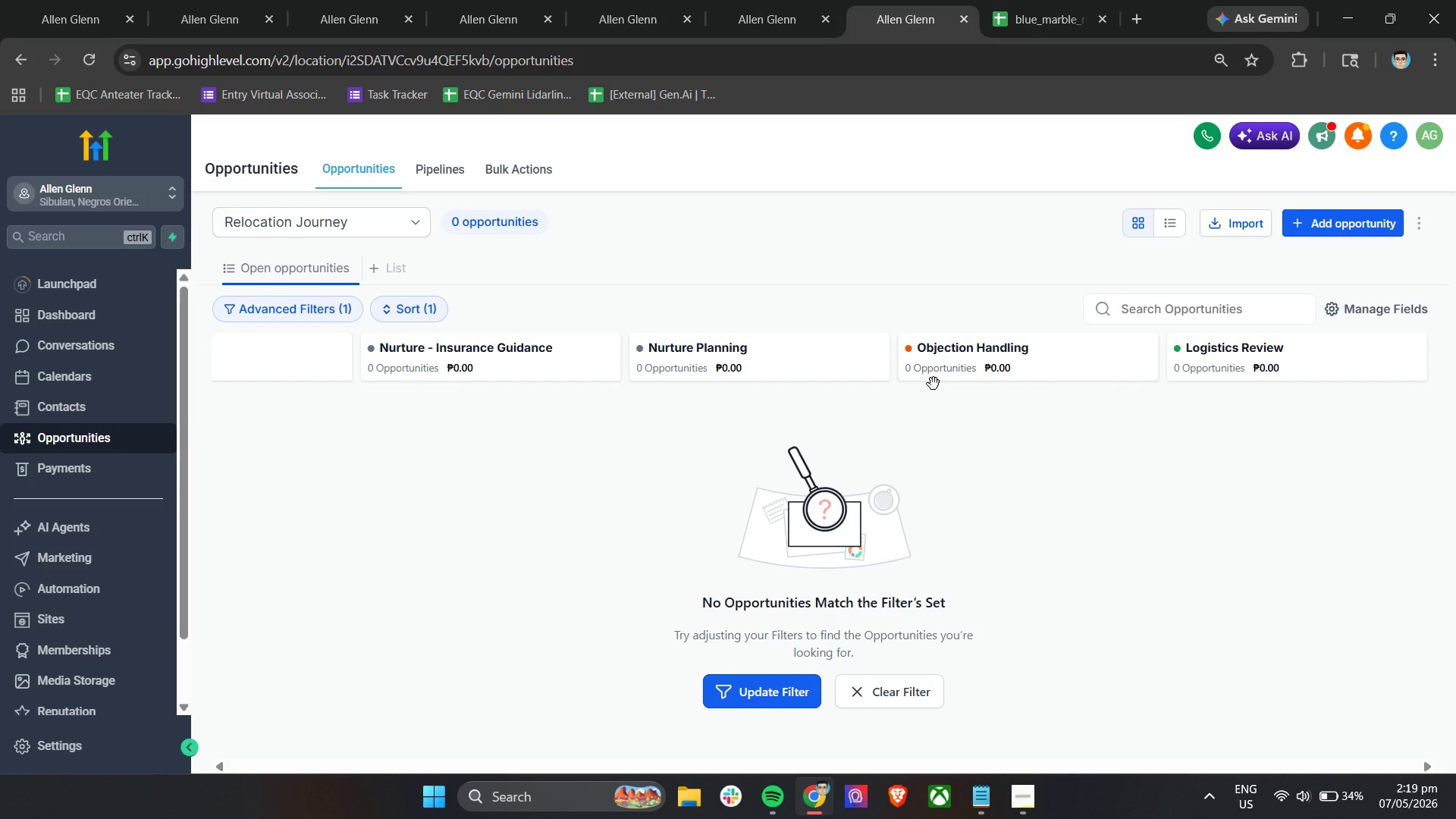 
hold_key(key=ShiftLeft, duration=2.12)
 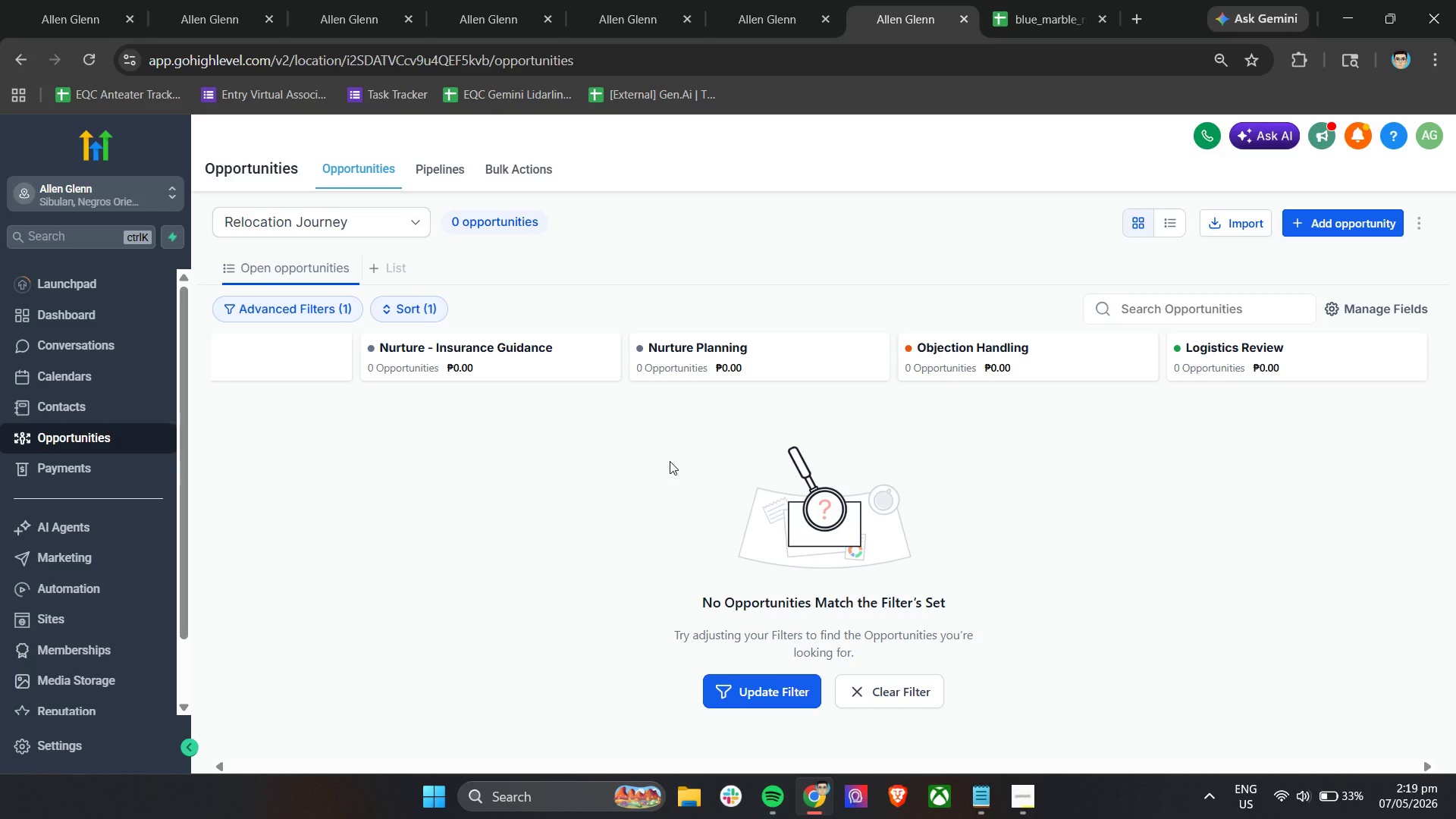 
hold_key(key=ShiftLeft, duration=0.5)
 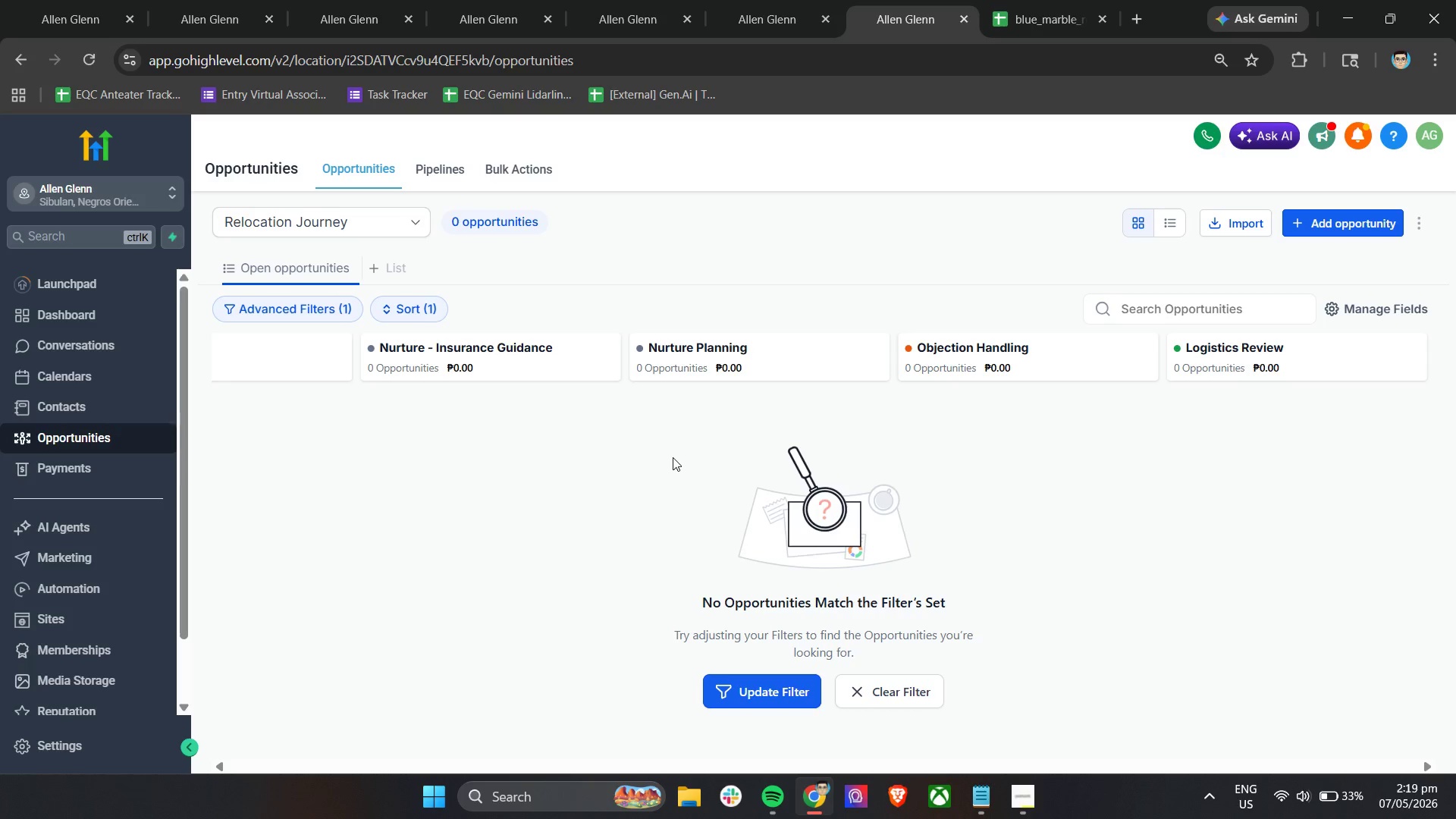 
left_click([673, 457])
 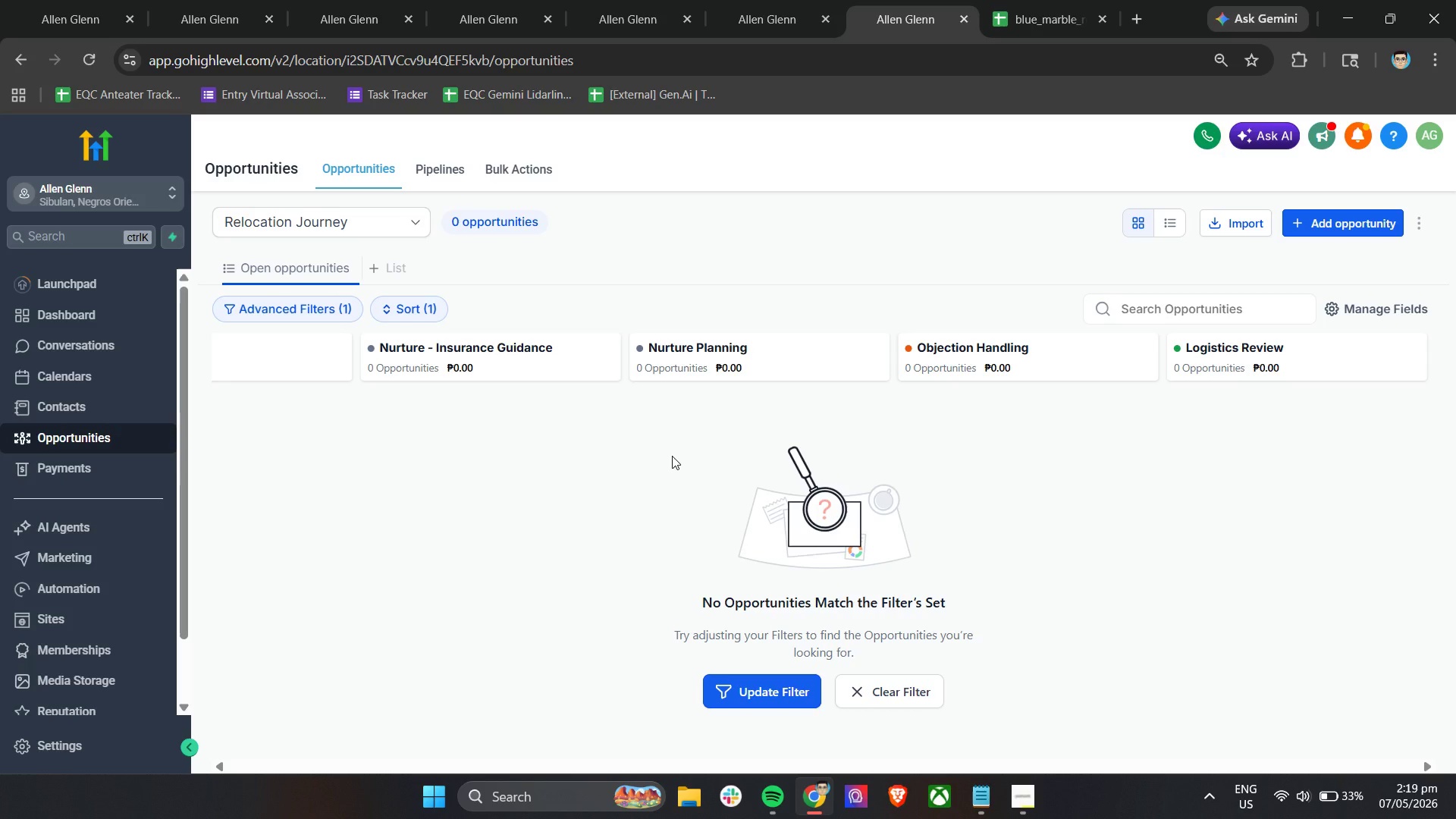 
hold_key(key=ShiftLeft, duration=0.45)
 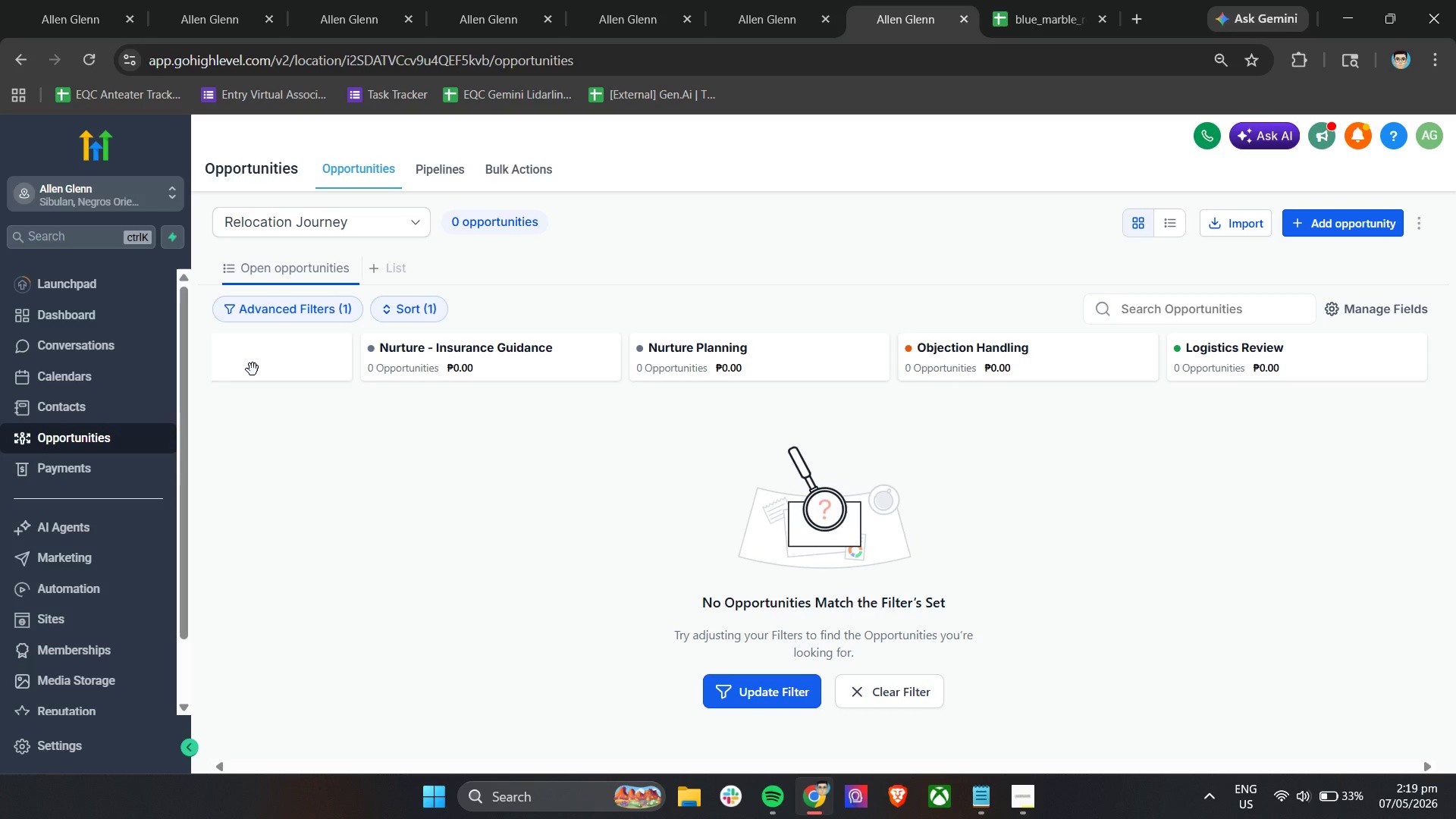 
scroll: coordinate [670, 461], scroll_direction: up, amount: 10.0
 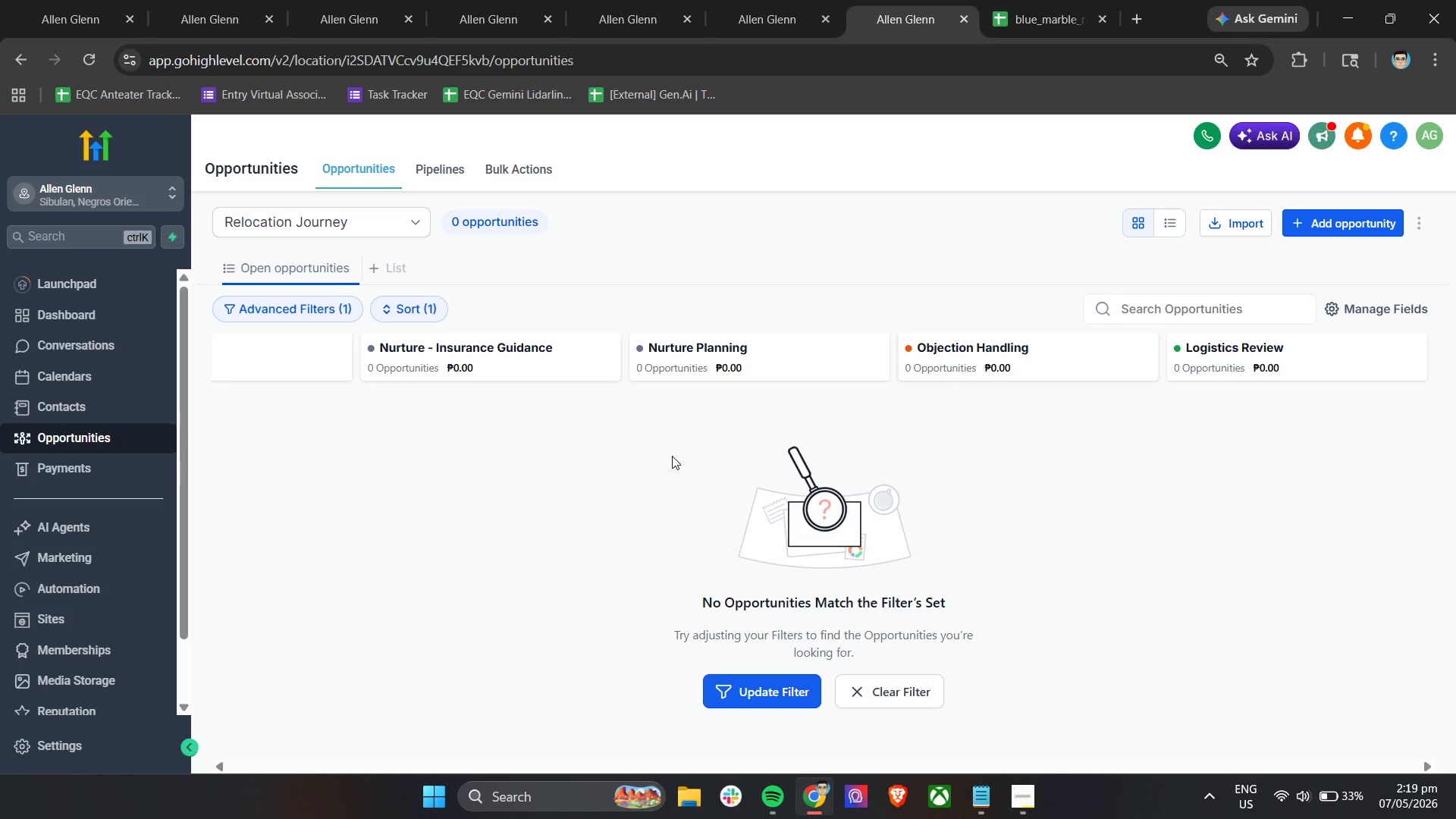 
scroll: coordinate [672, 456], scroll_direction: none, amount: 0.0
 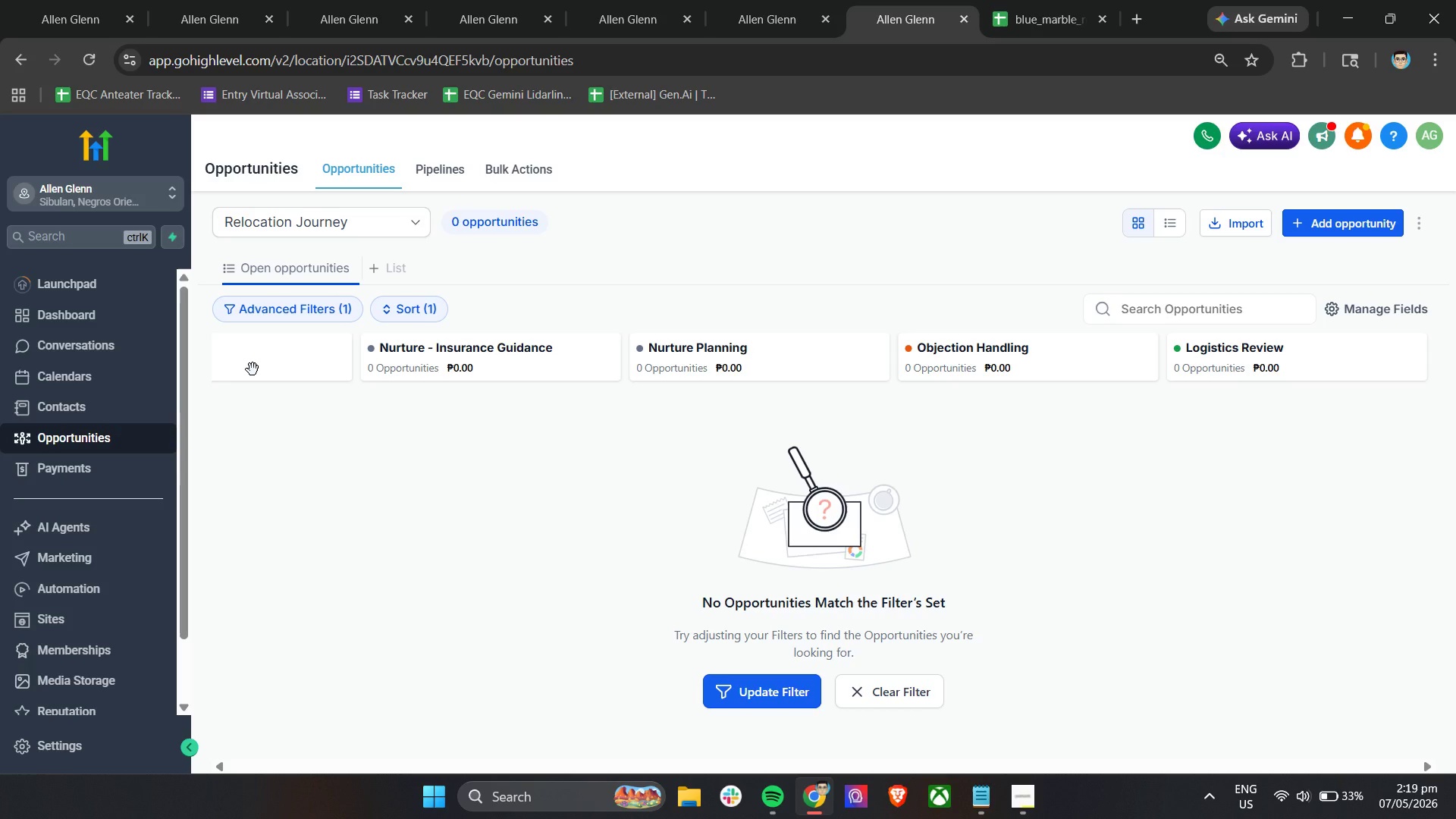 
left_click_drag(start_coordinate=[375, 433], to_coordinate=[771, 450])
 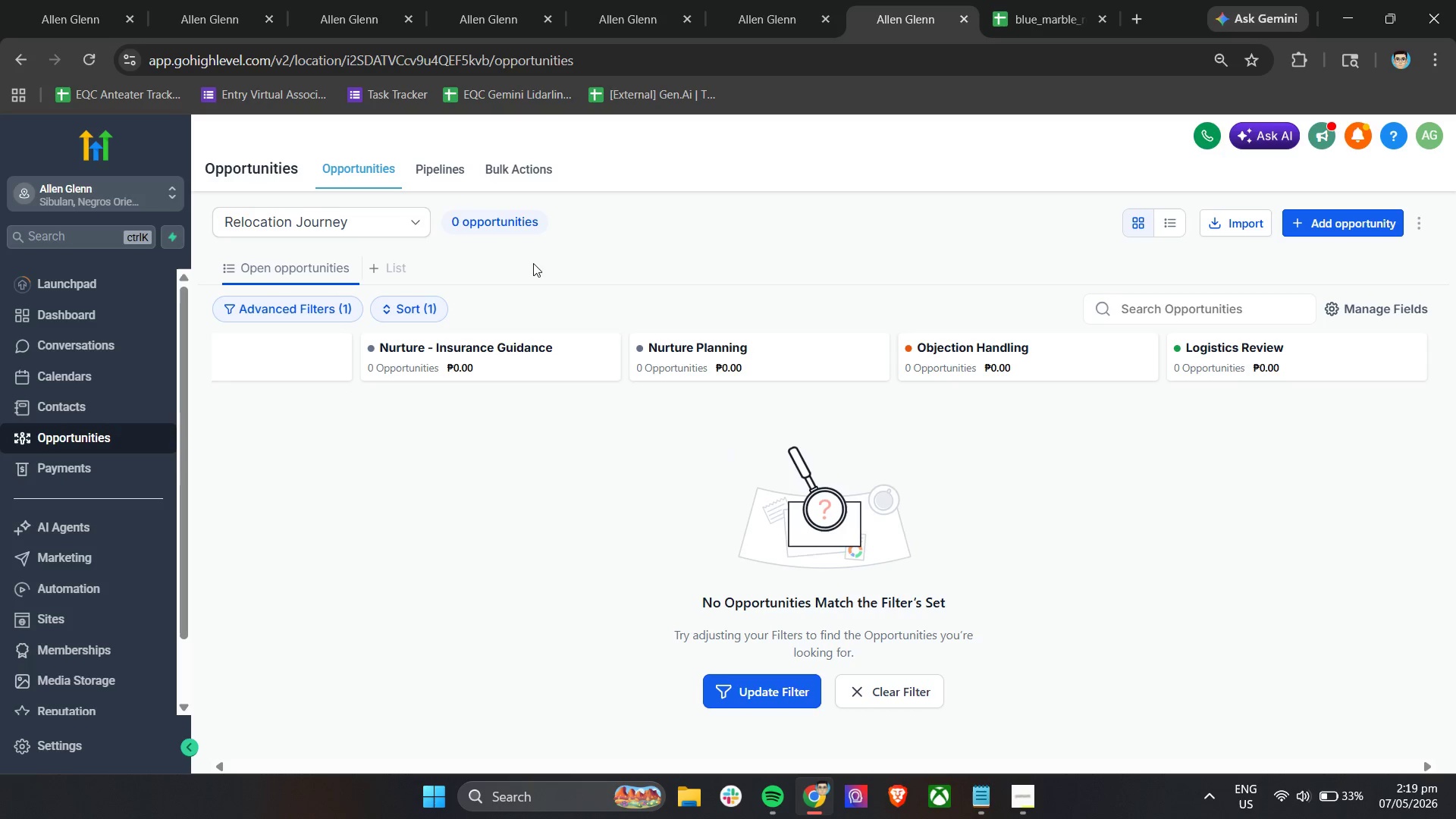 
scroll: coordinate [253, 369], scroll_direction: down, amount: 5.0
 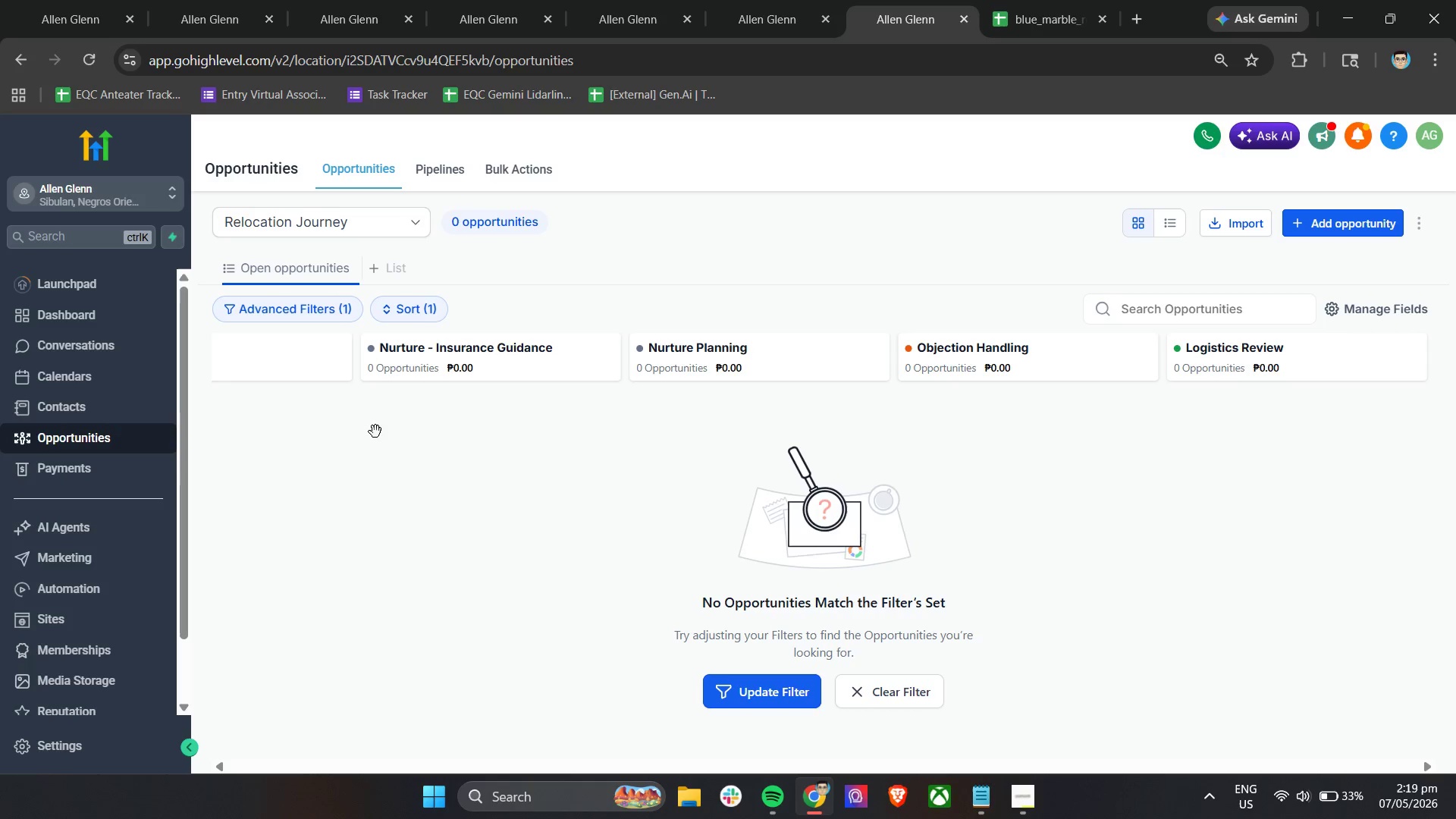 
left_click([585, 240])
 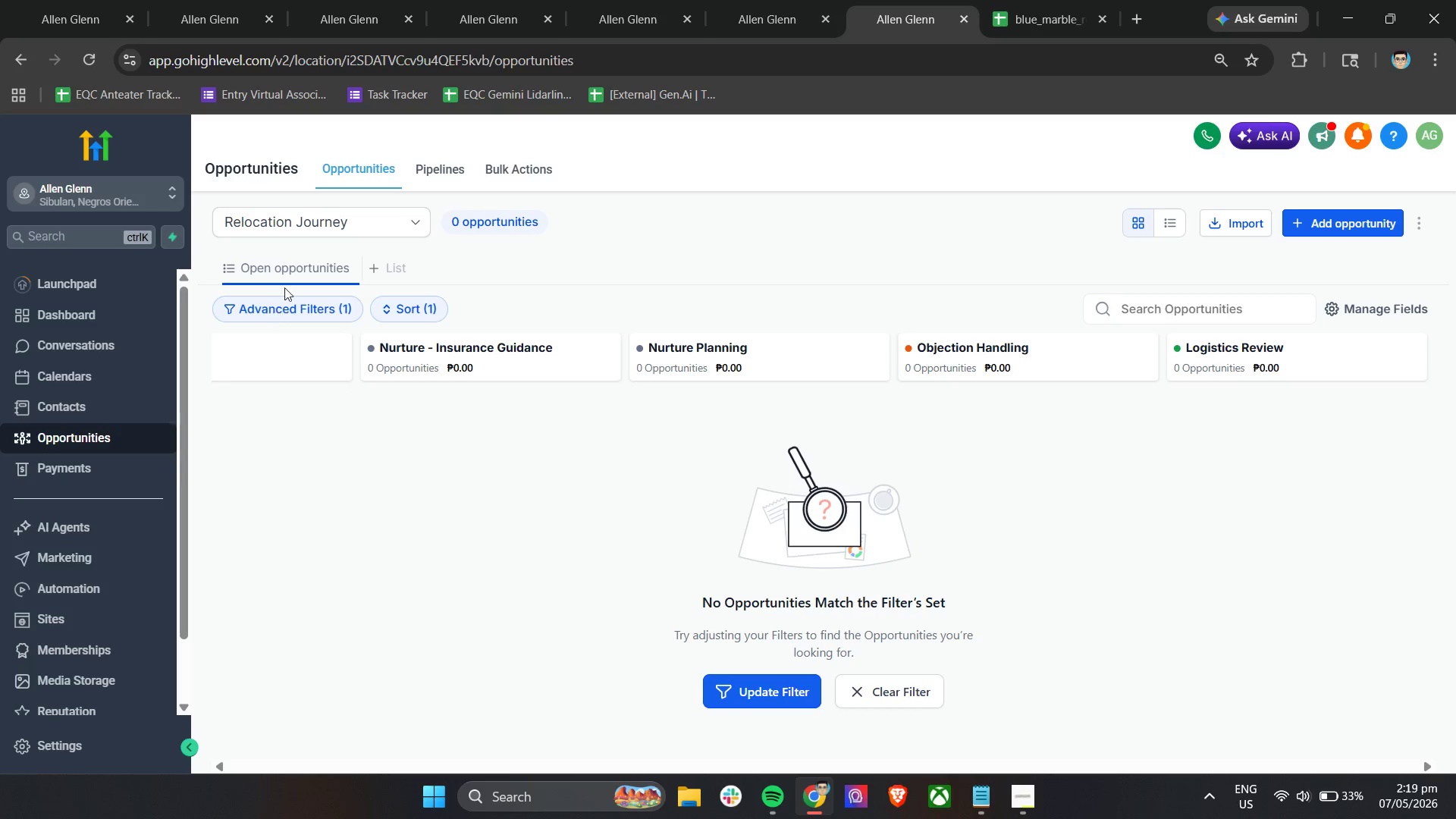 
left_click([317, 223])
 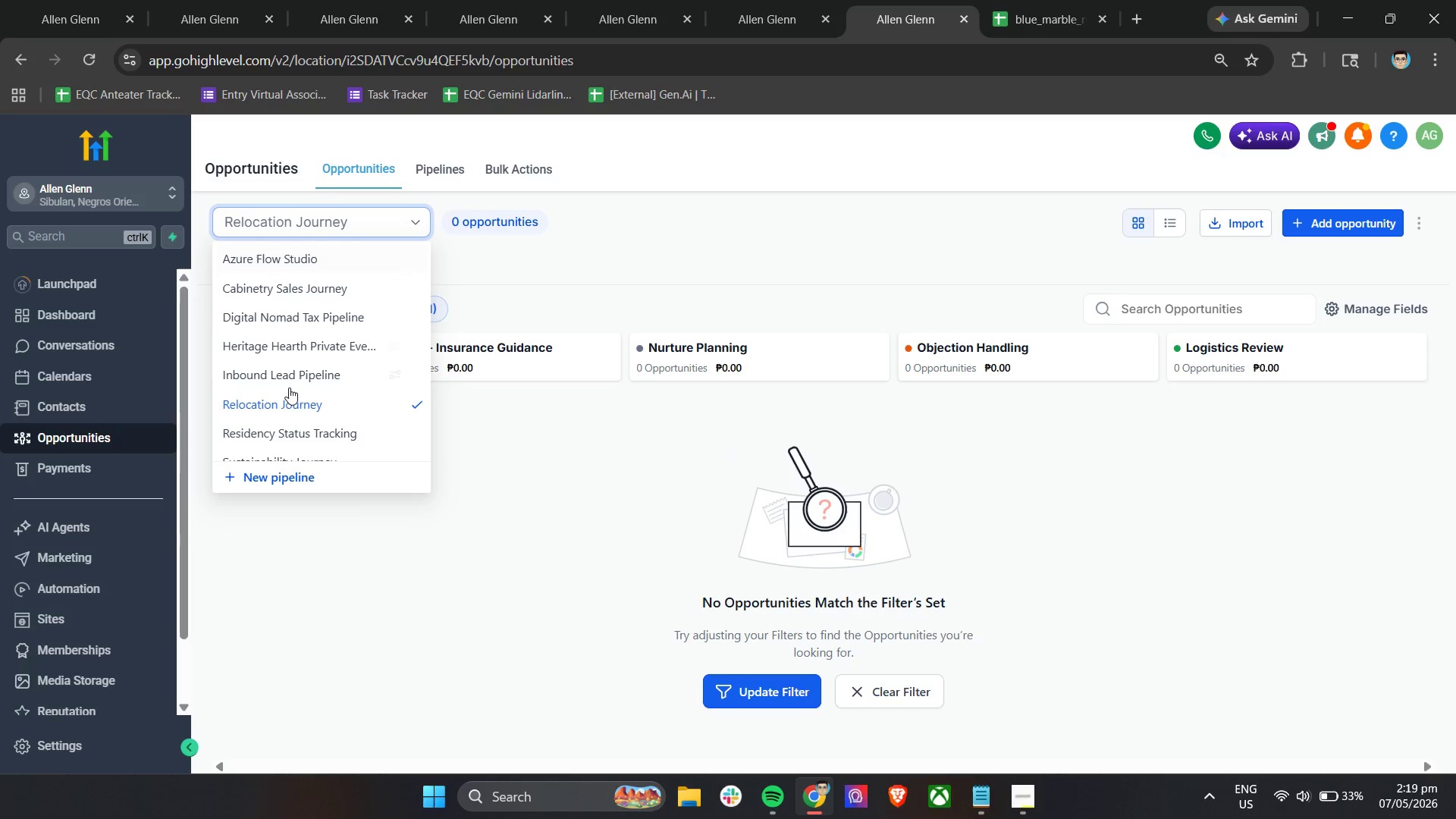 
left_click([290, 397])
 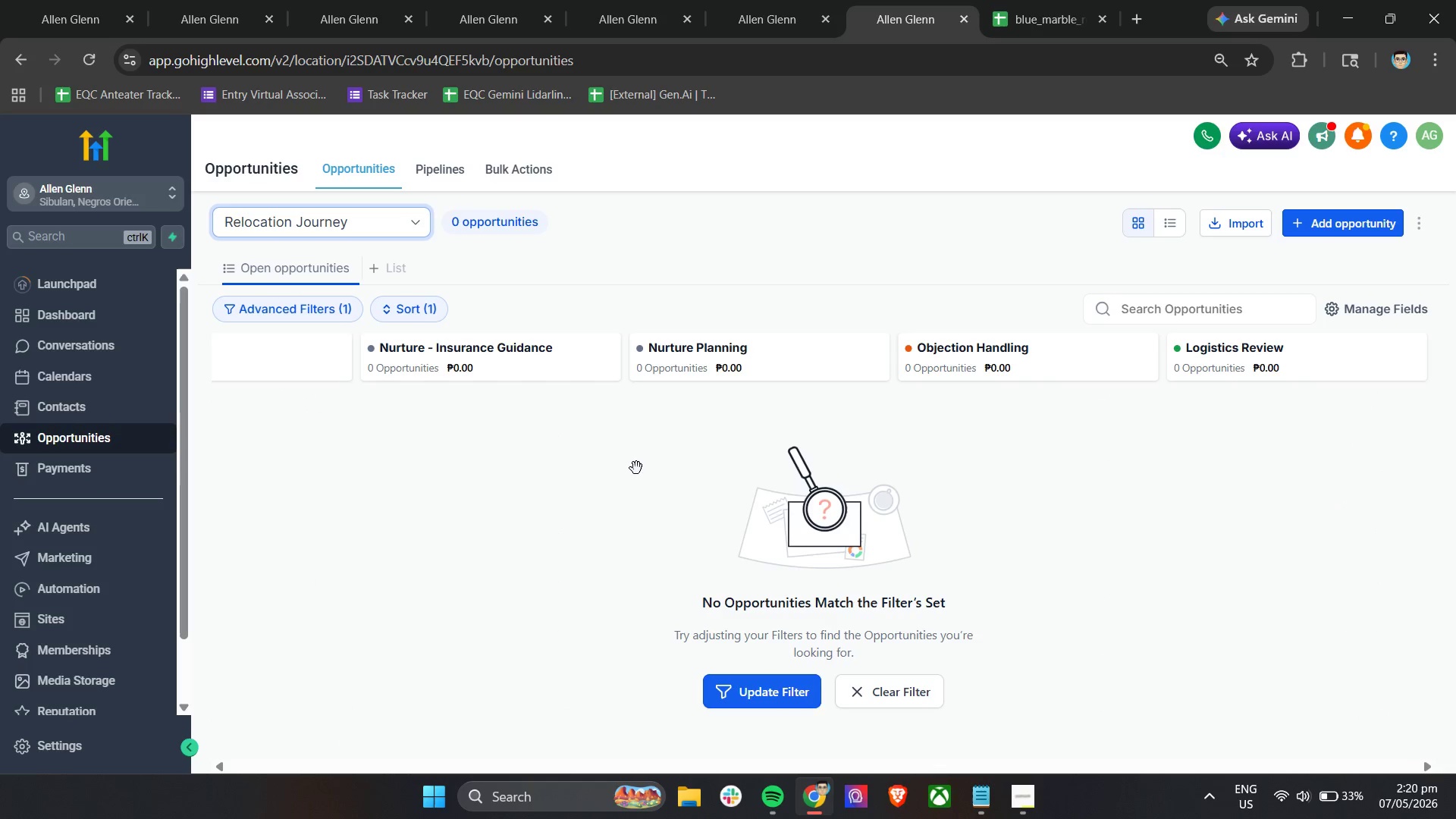 
left_click([689, 484])
 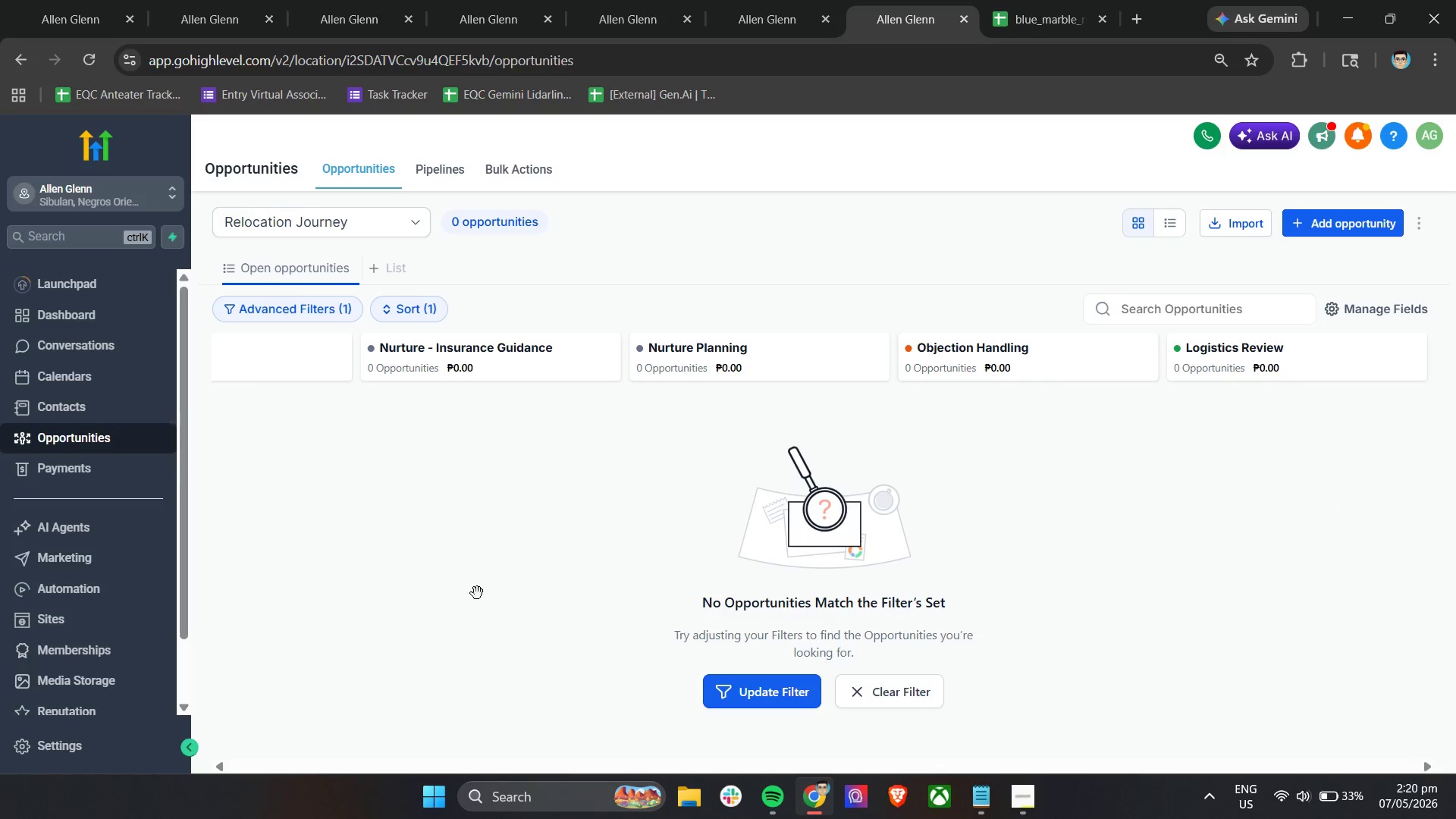 
hold_key(key=ShiftLeft, duration=0.56)
 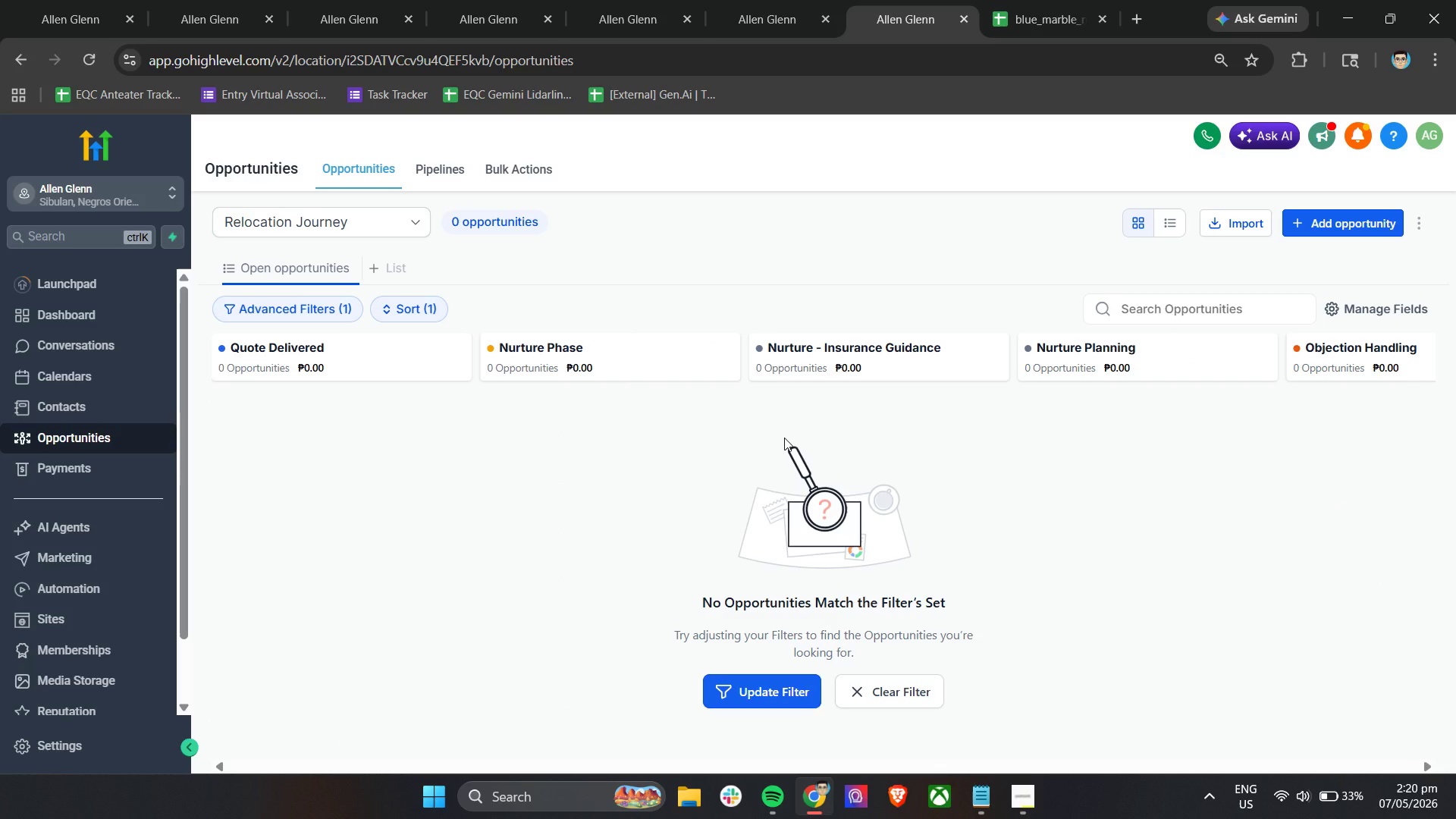 
hold_key(key=ShiftLeft, duration=2.09)
 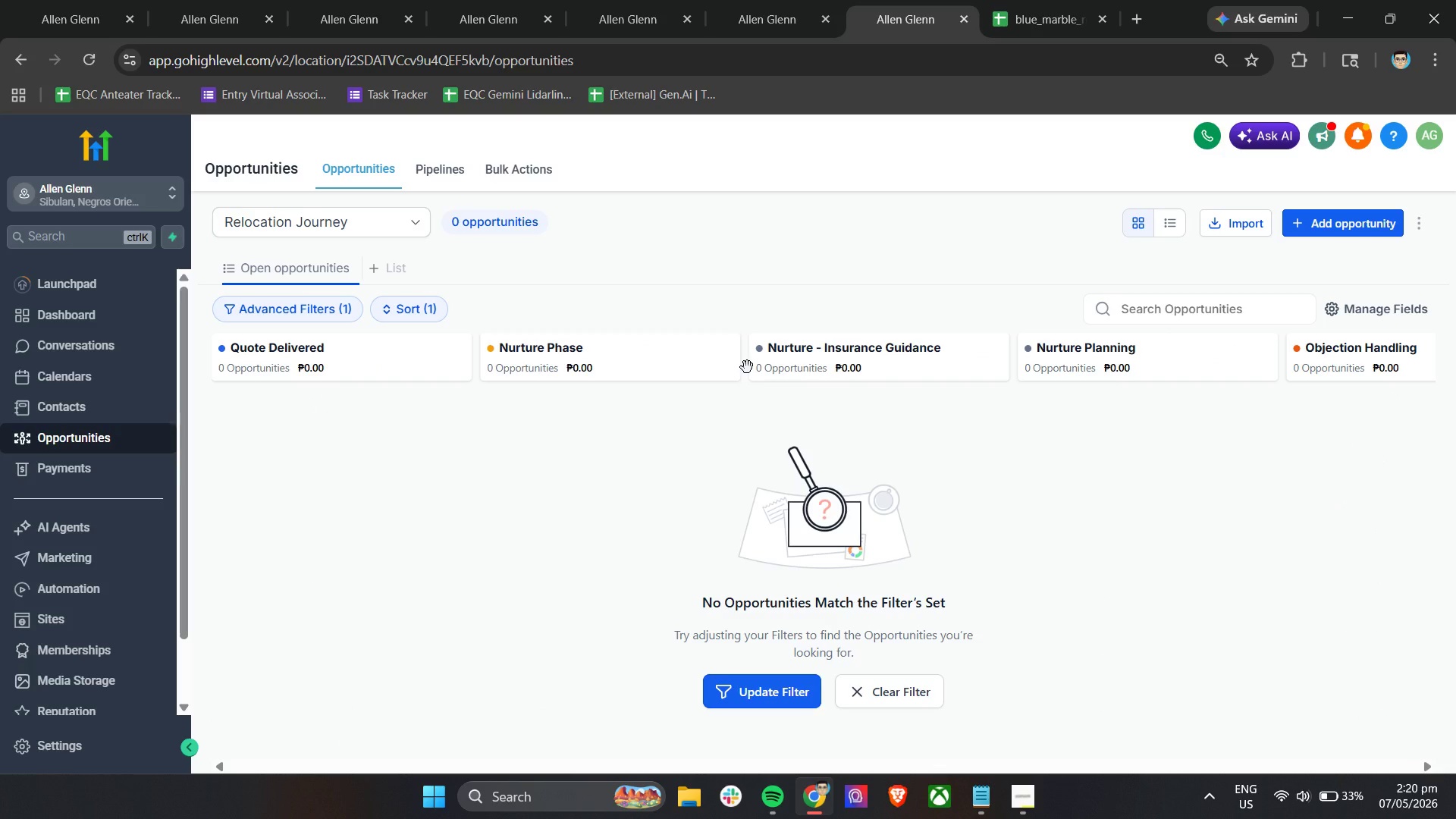 
scroll: coordinate [477, 593], scroll_direction: none, amount: 0.0
 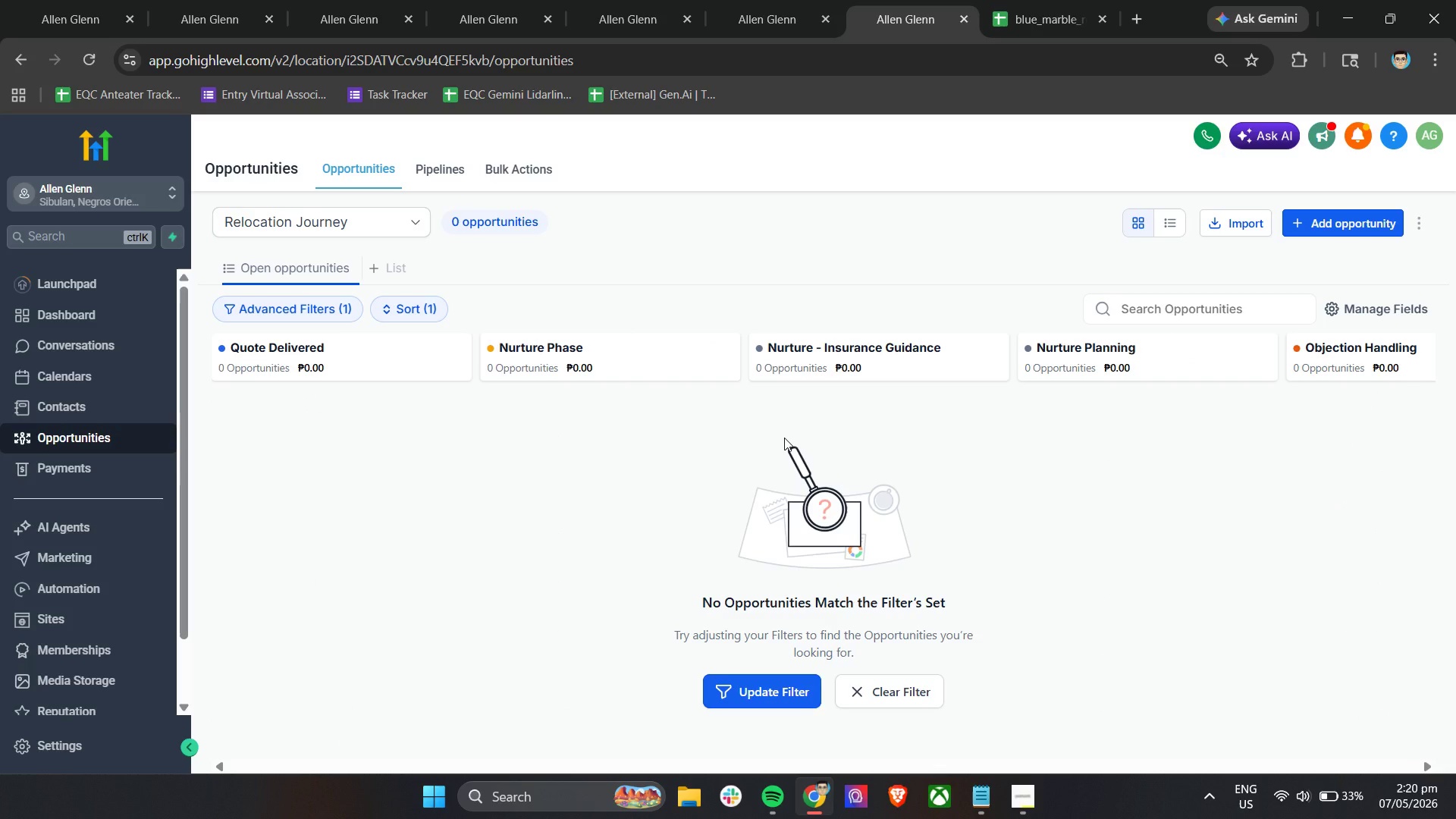 
scroll: coordinate [747, 367], scroll_direction: up, amount: 5.0
 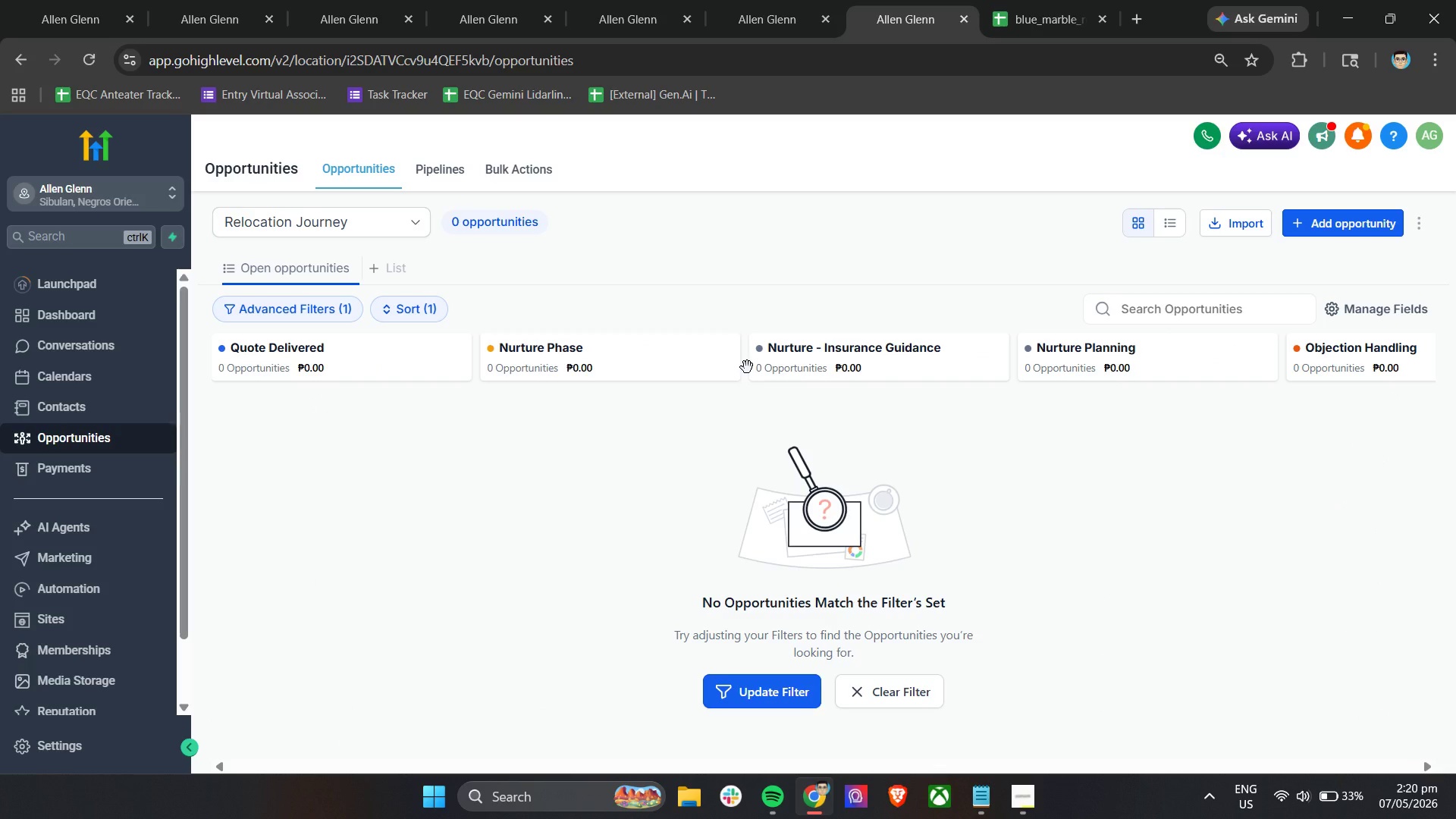 
wait(23.56)
 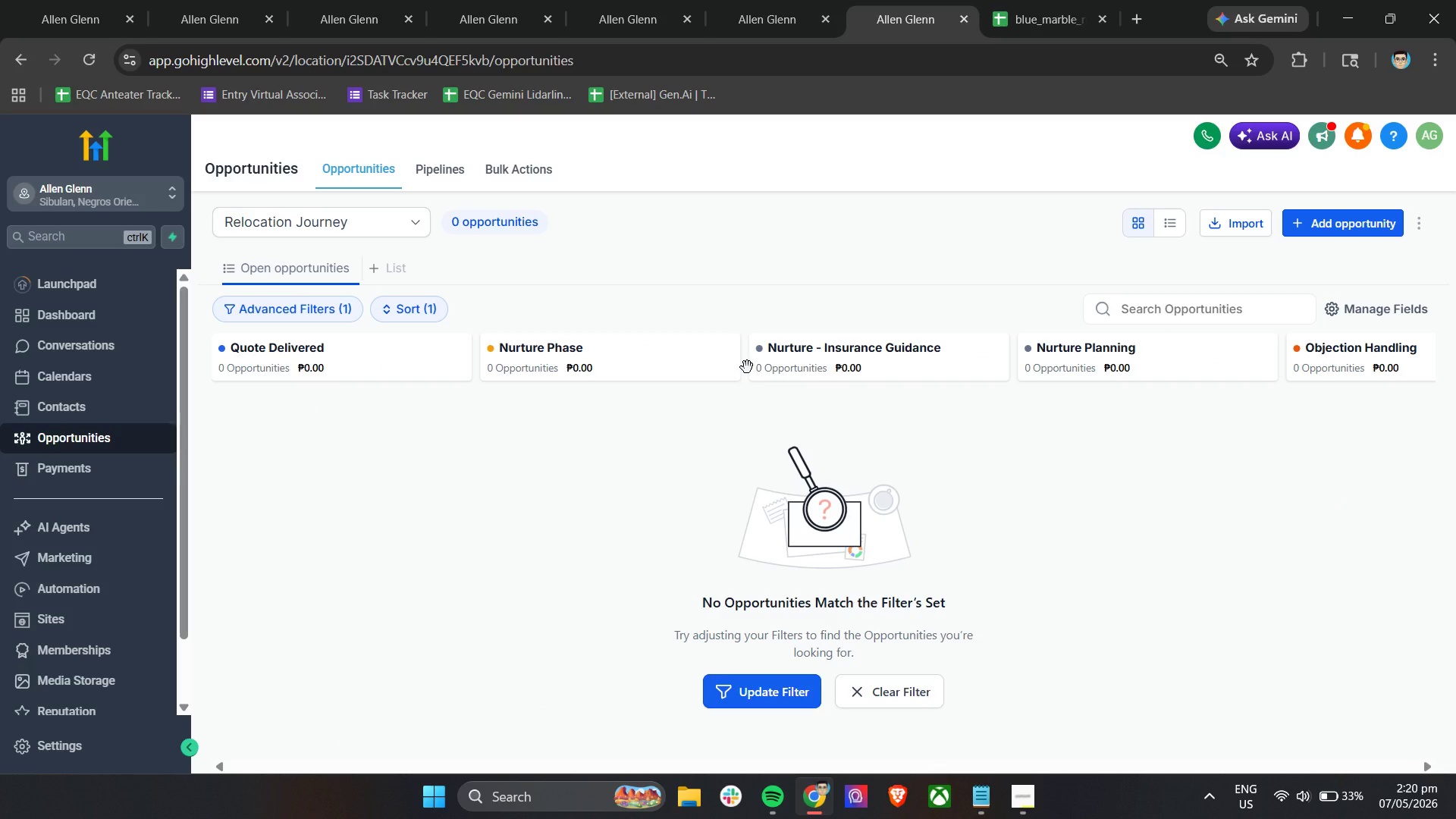 
hold_key(key=ShiftLeft, duration=1.17)
scroll: coordinate [747, 367], scroll_direction: down, amount: 8.0
 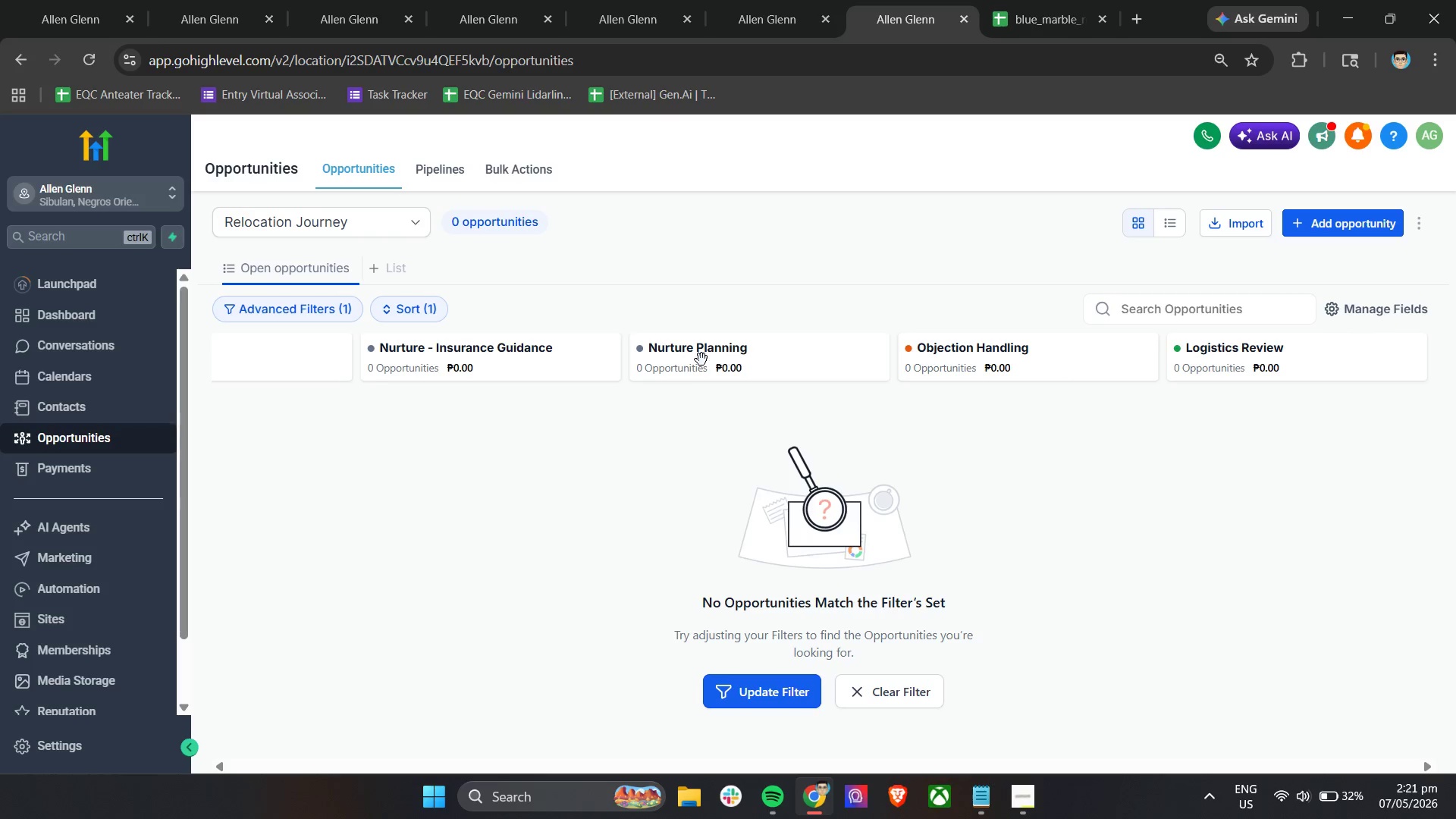 
wait(40.71)
 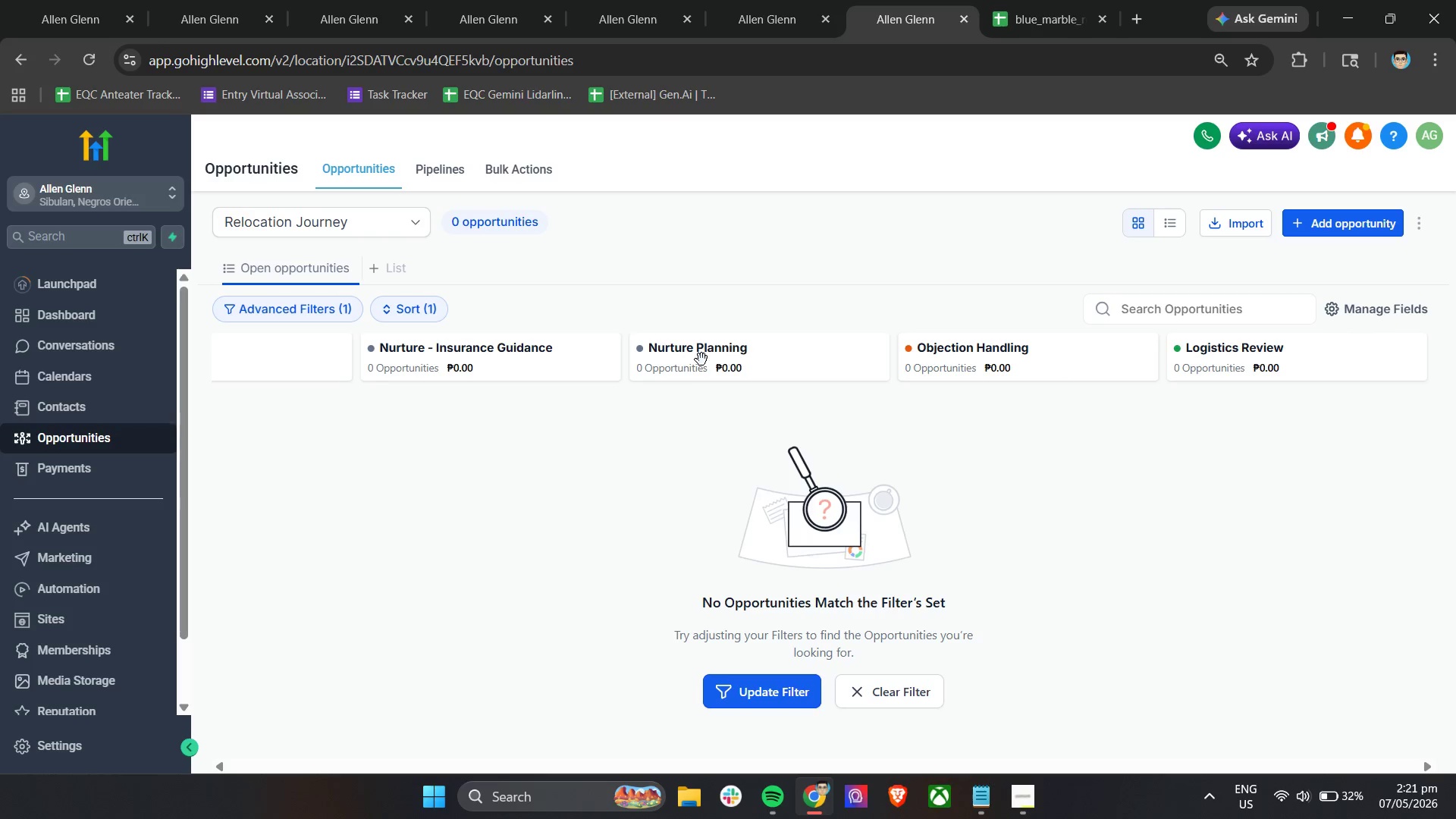 
left_click([704, 349])
 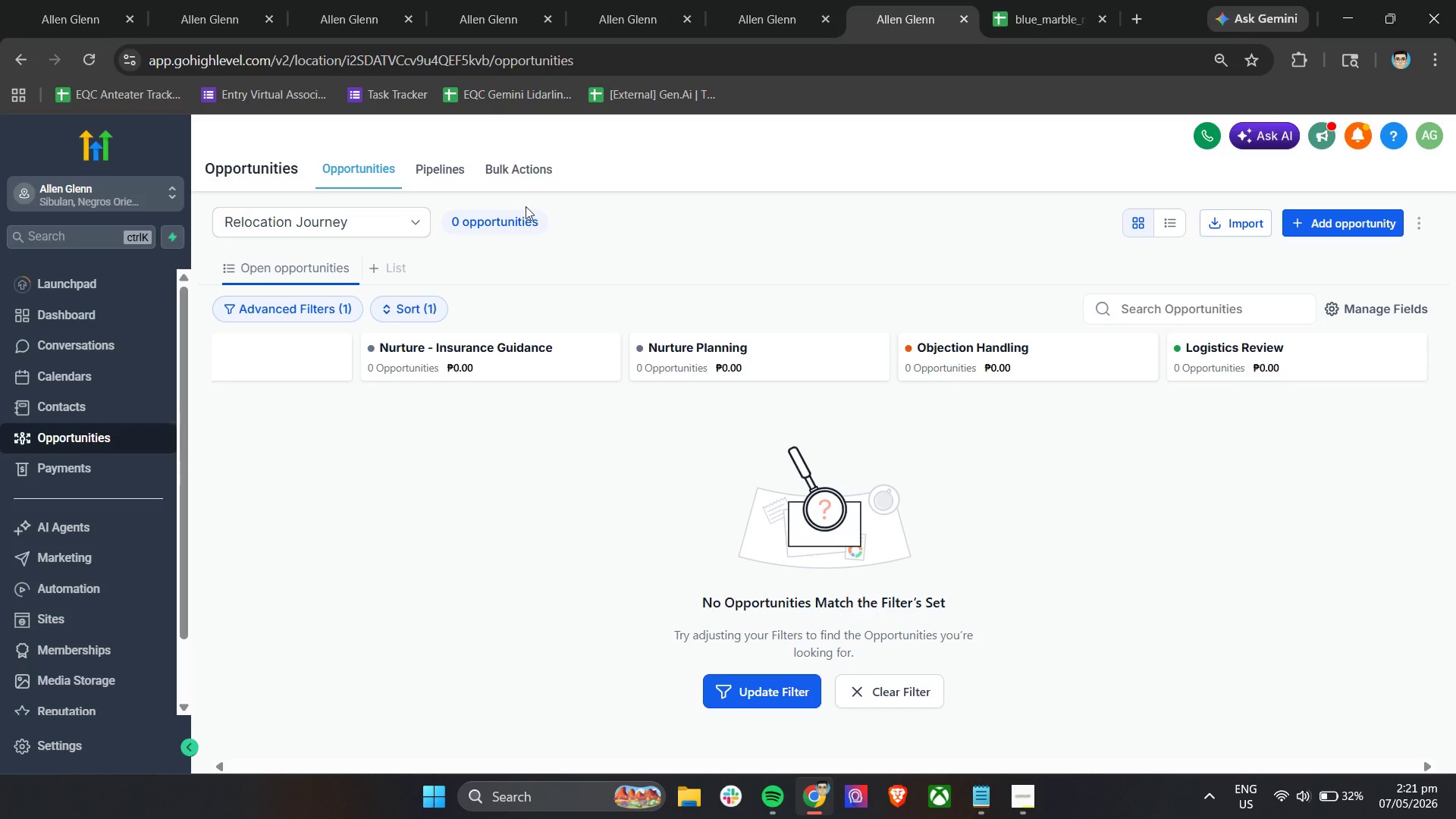 
left_click([438, 168])
 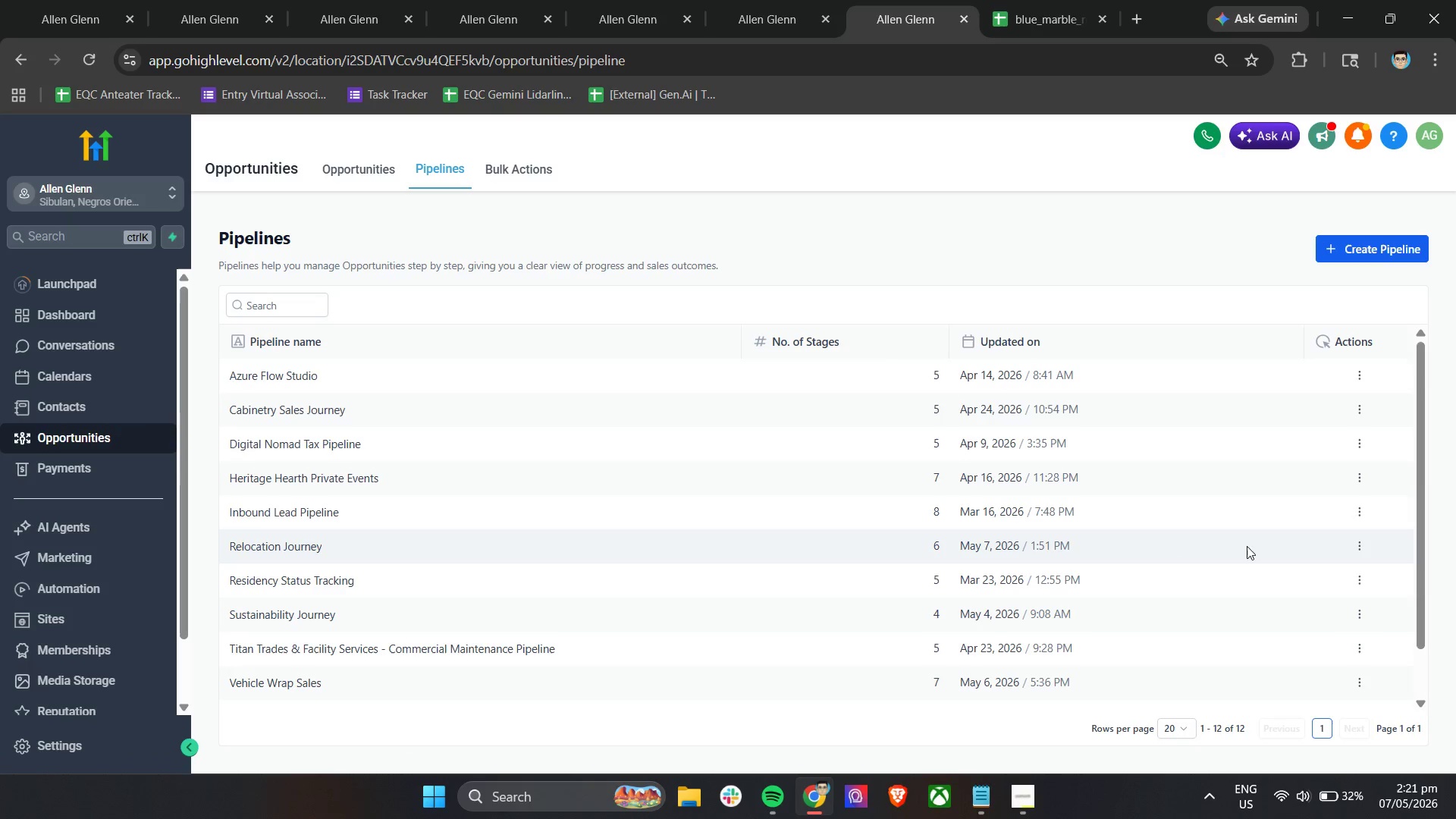 
left_click([1357, 548])
 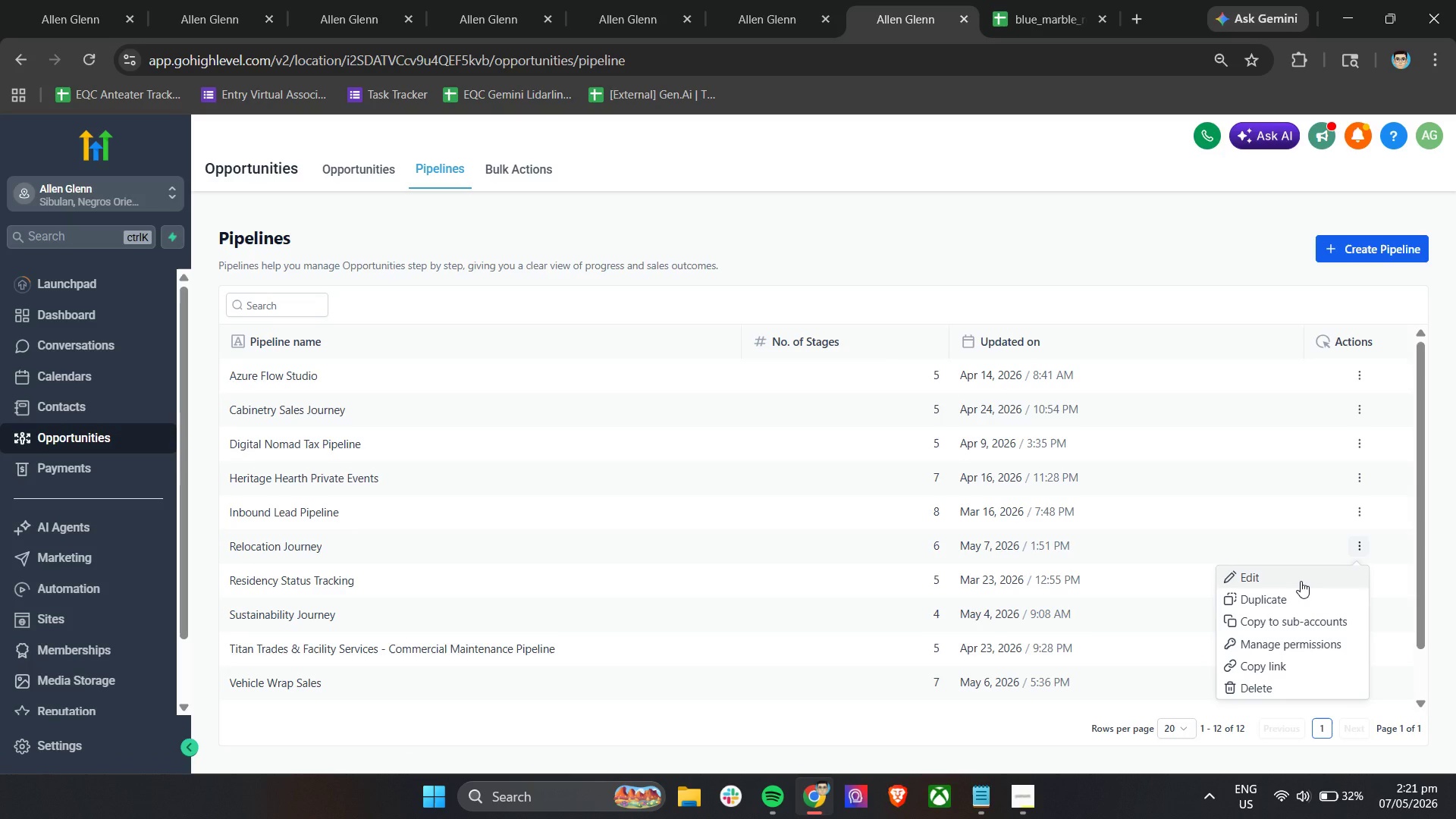 
left_click([1301, 581])
 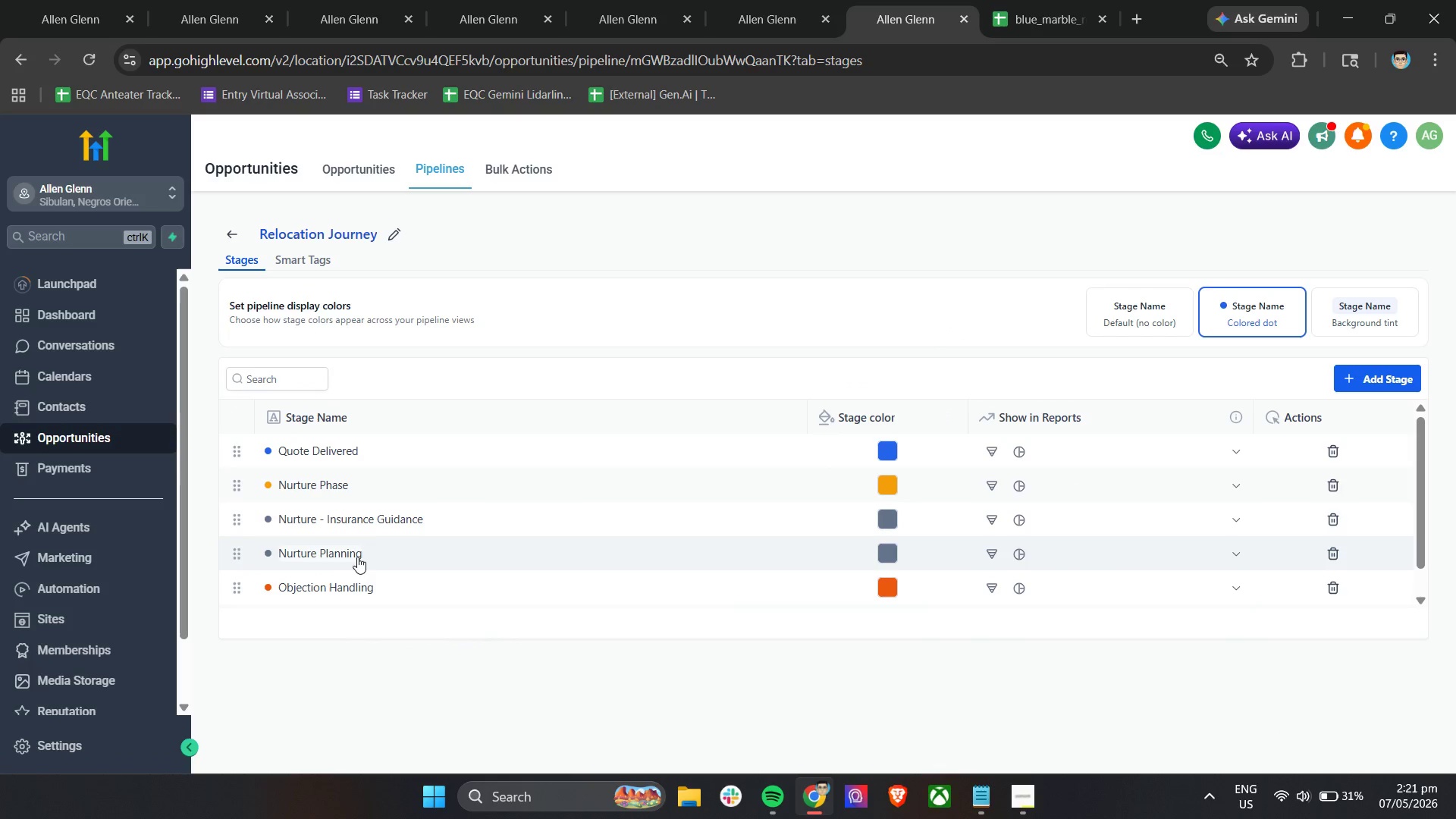 
double_click([346, 557])
 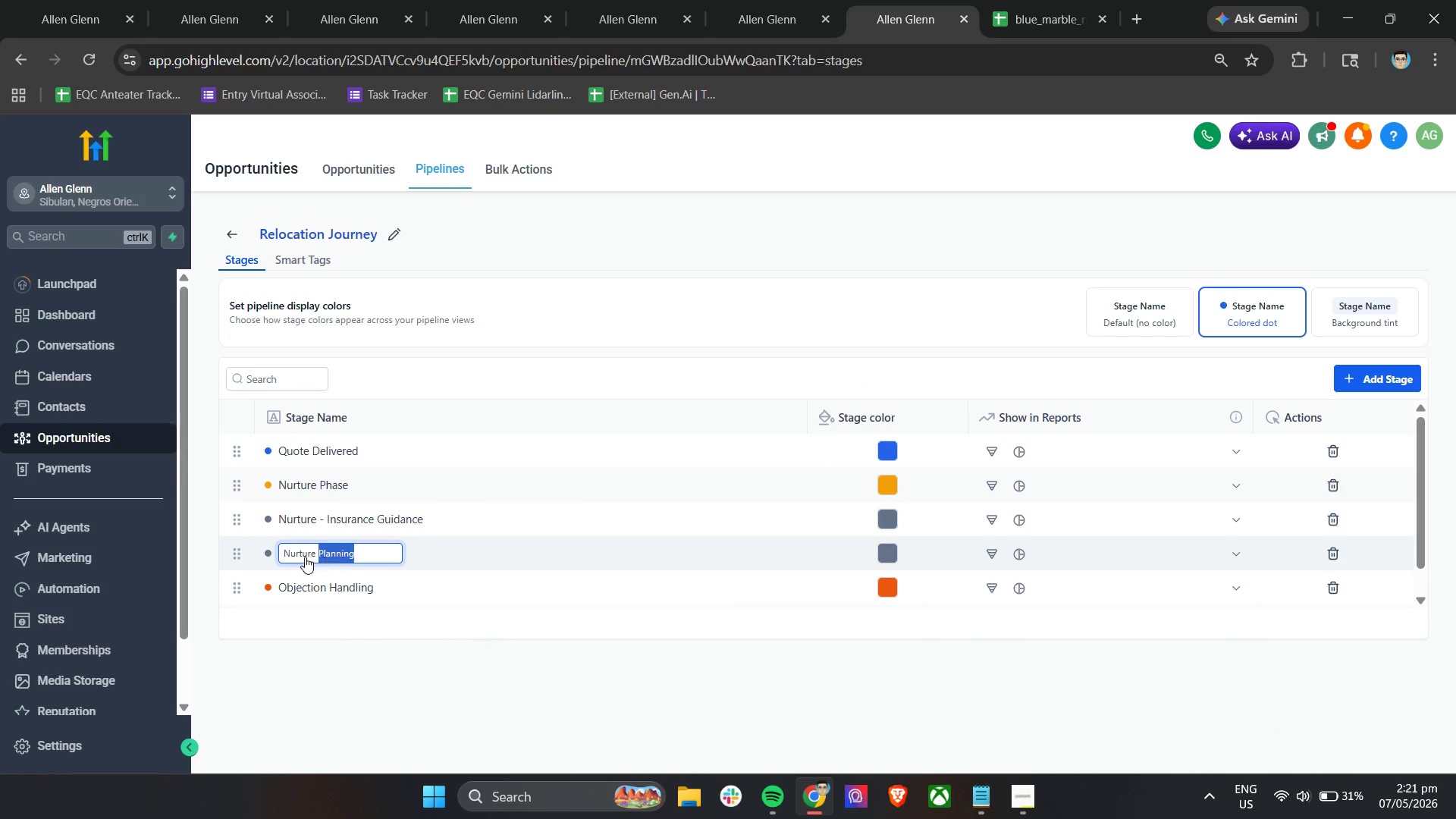 
left_click([303, 555])
 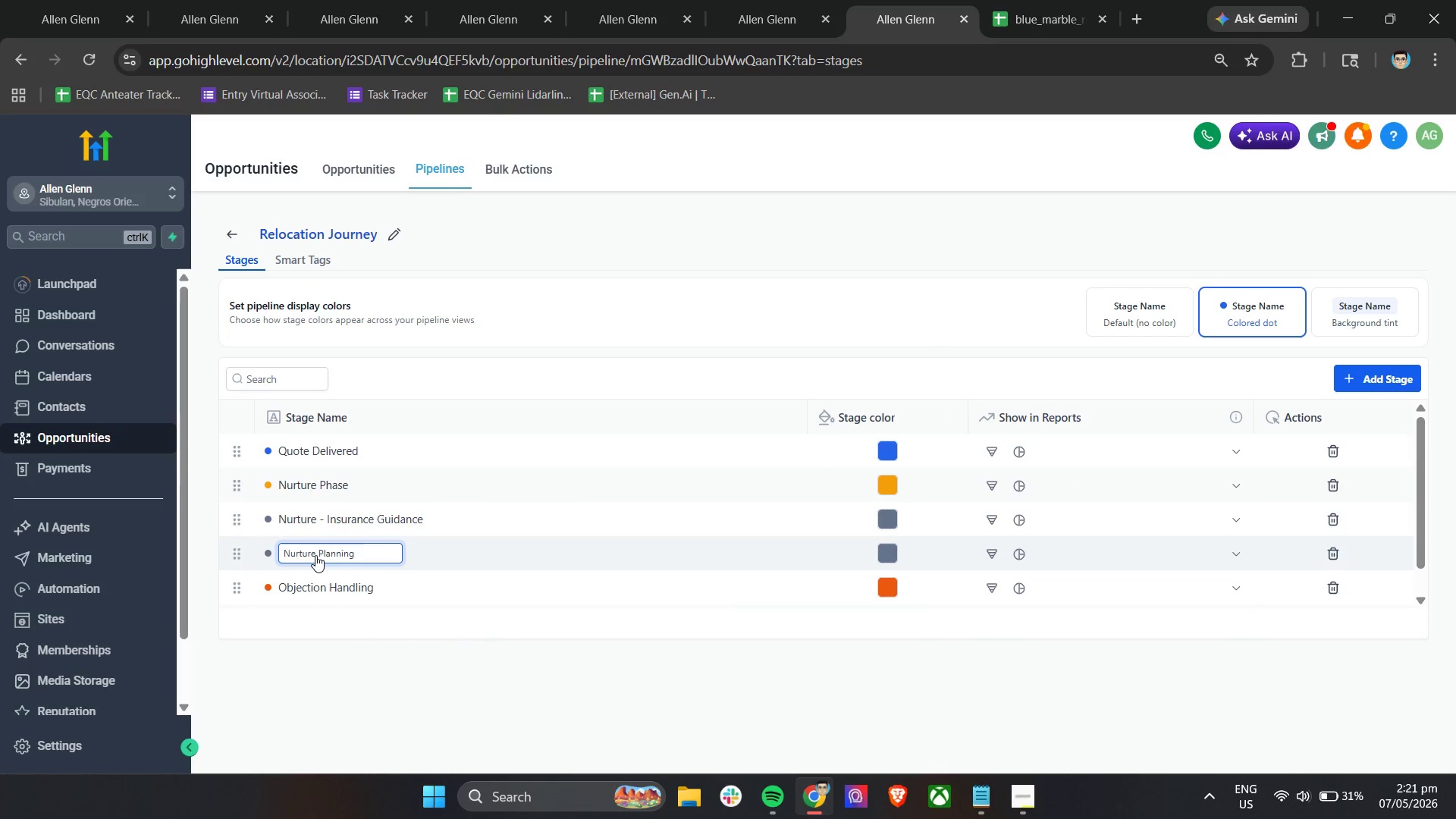 
left_click_drag(start_coordinate=[315, 555], to_coordinate=[275, 555])
 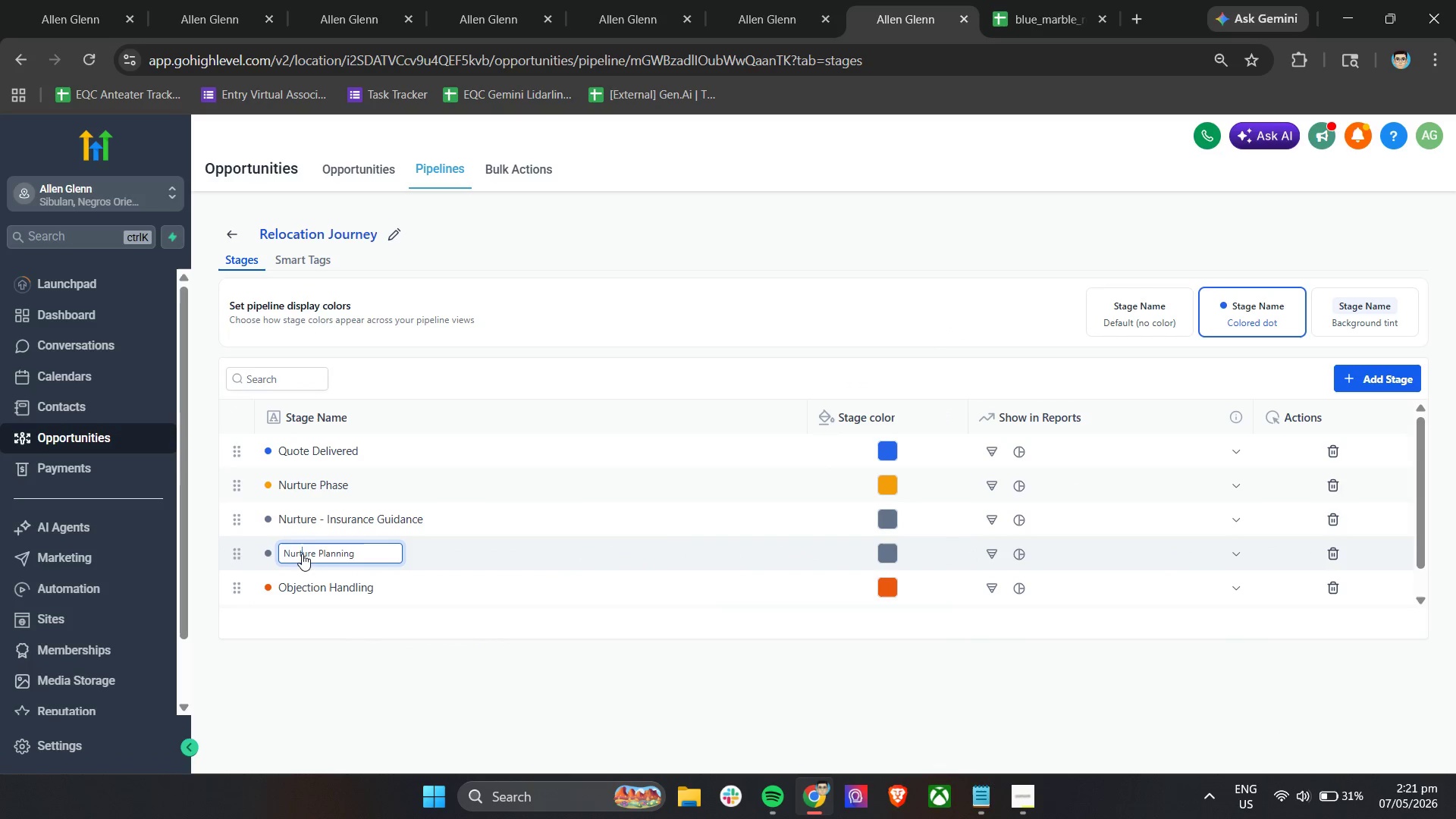 
double_click([302, 554])
 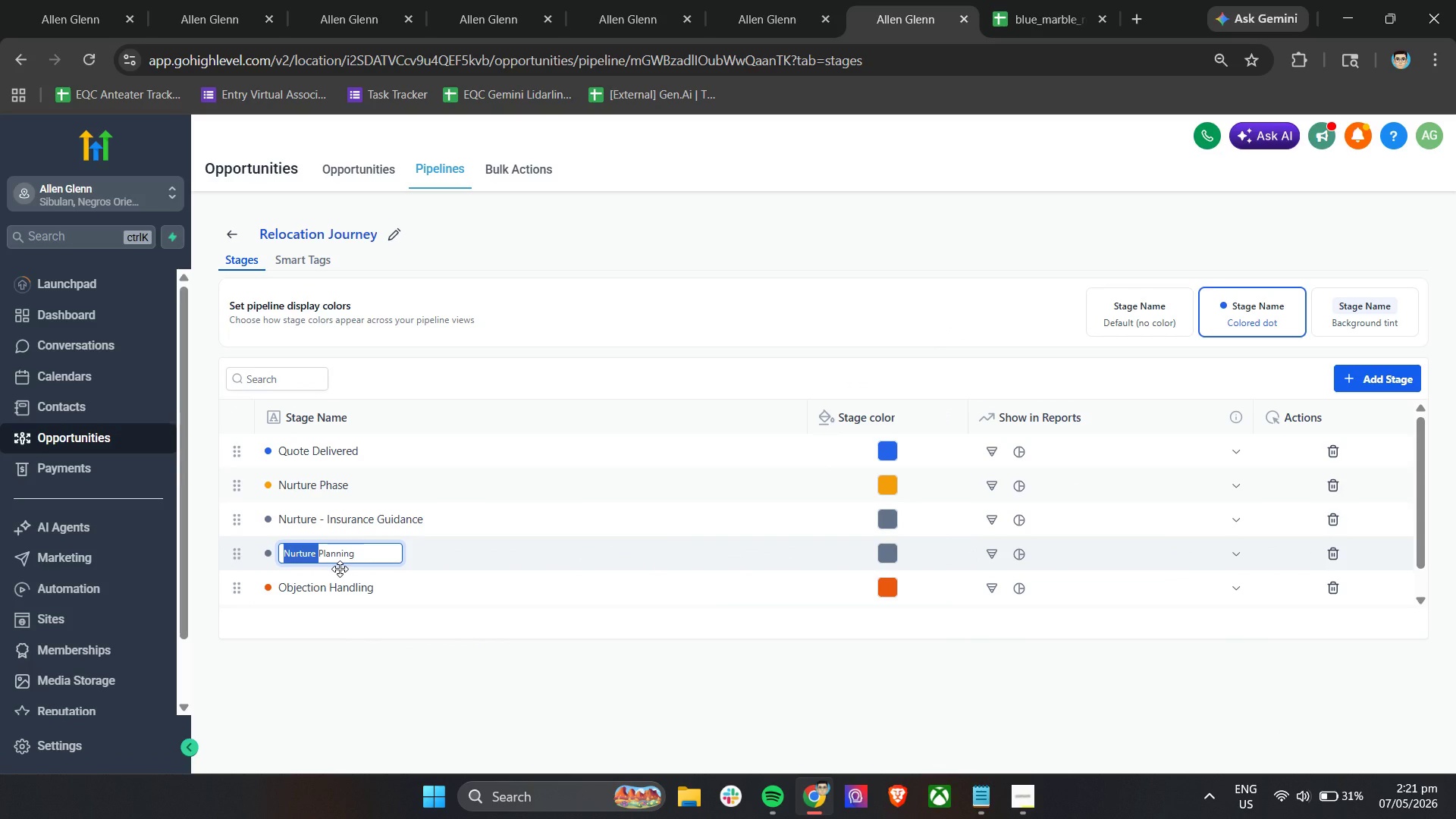 
type(Relocation)
 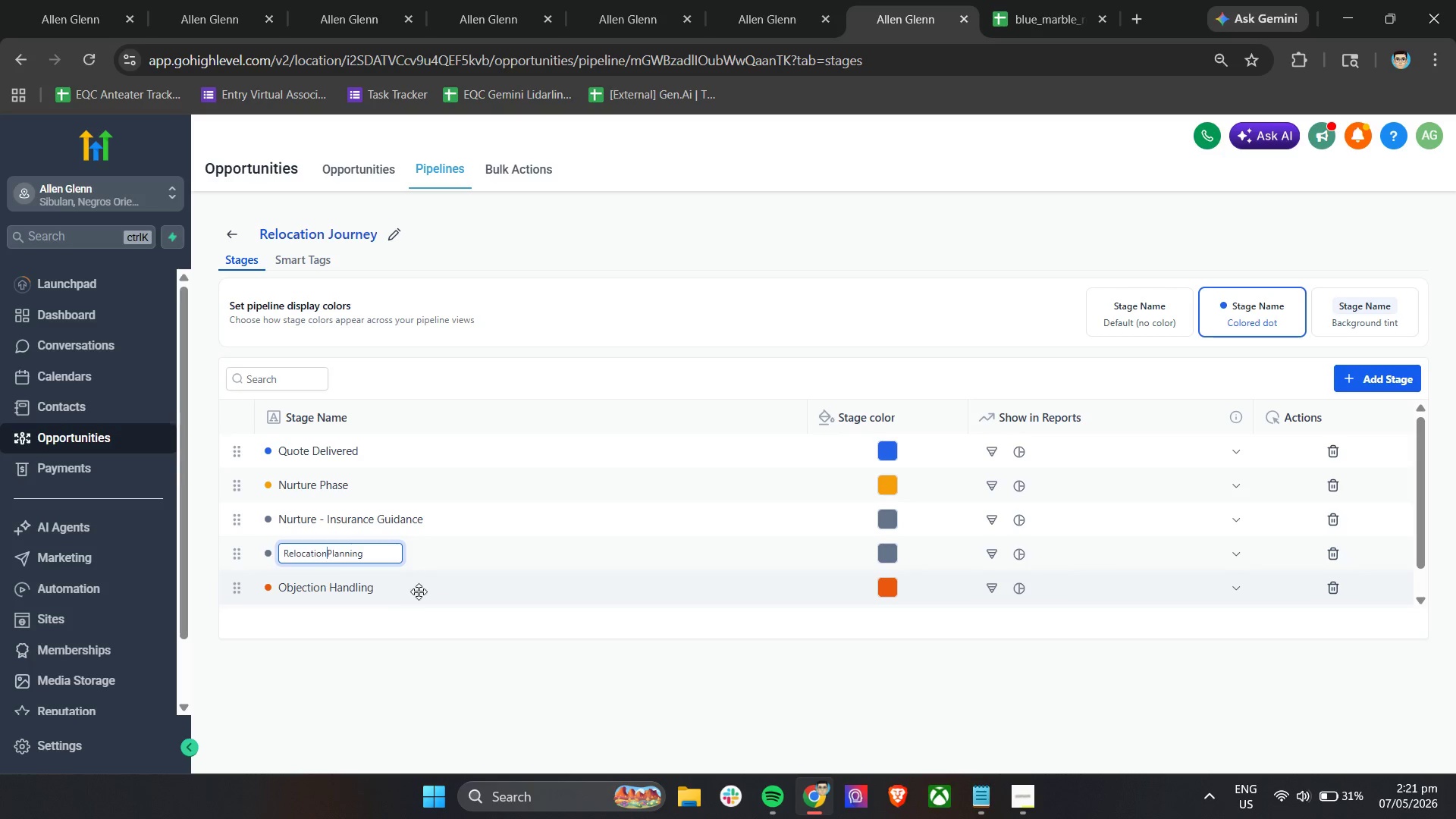 
left_click([419, 620])
 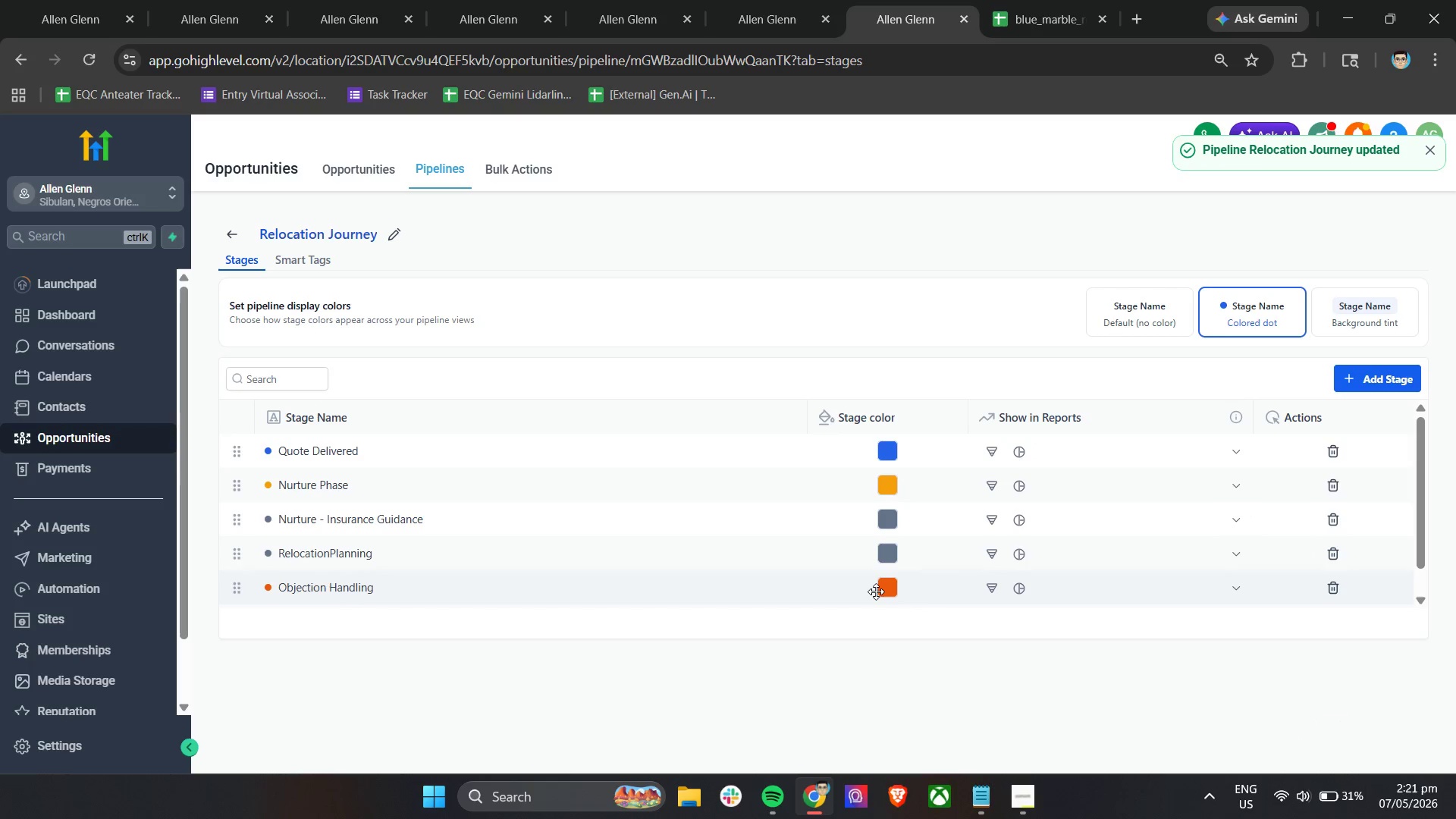 
wait(8.95)
 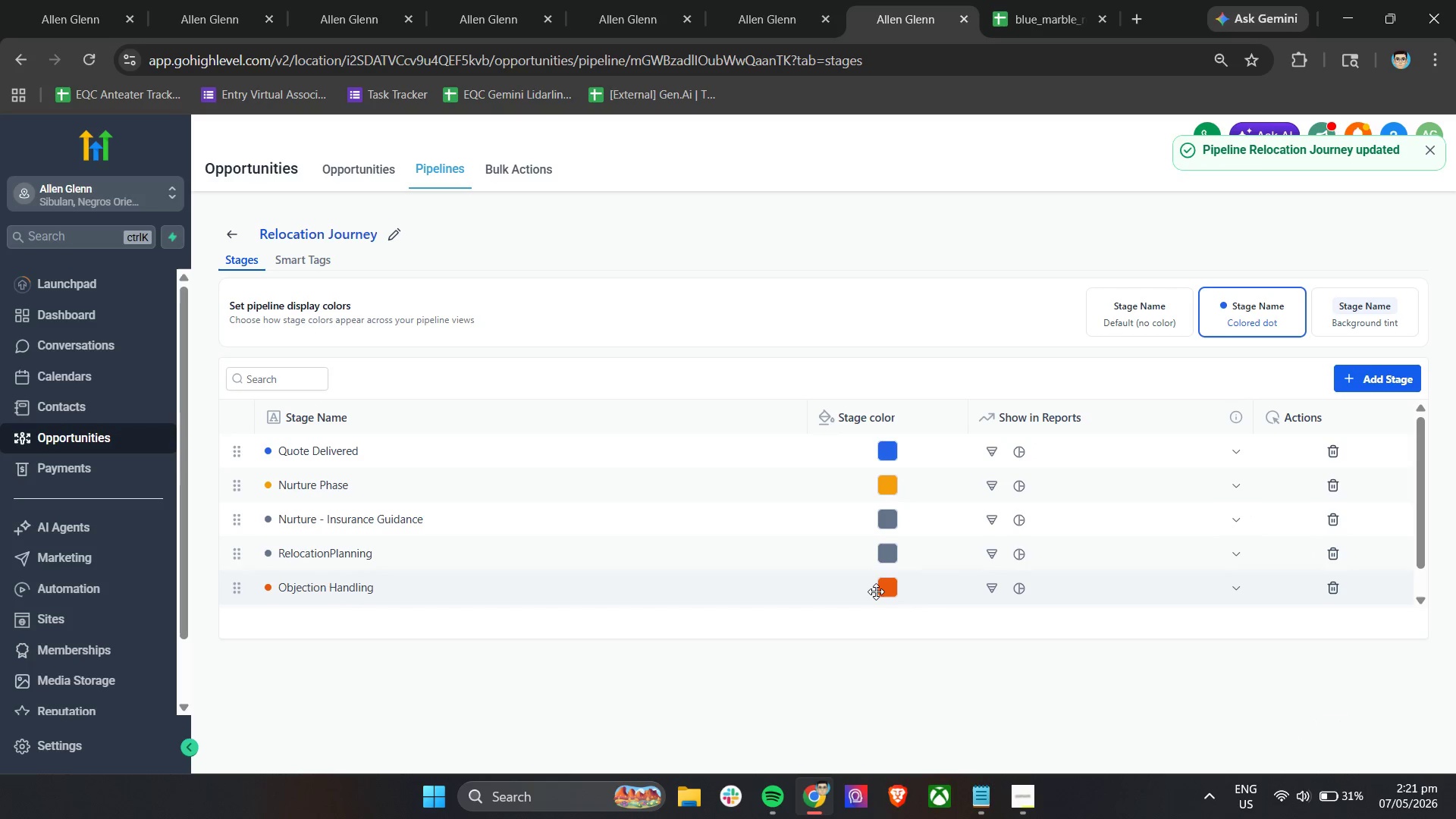 
left_click([345, 176])
 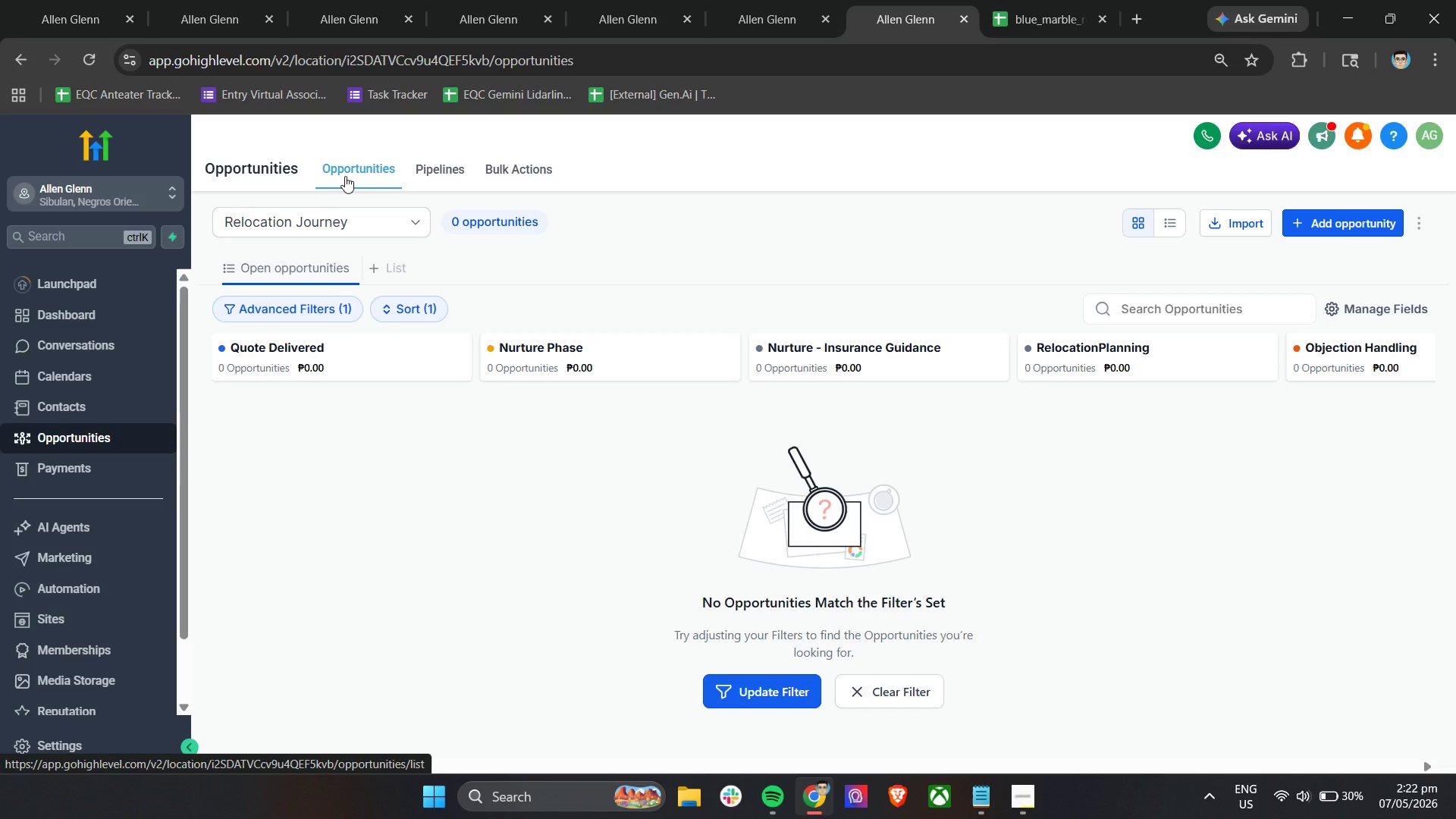 
wait(43.59)
 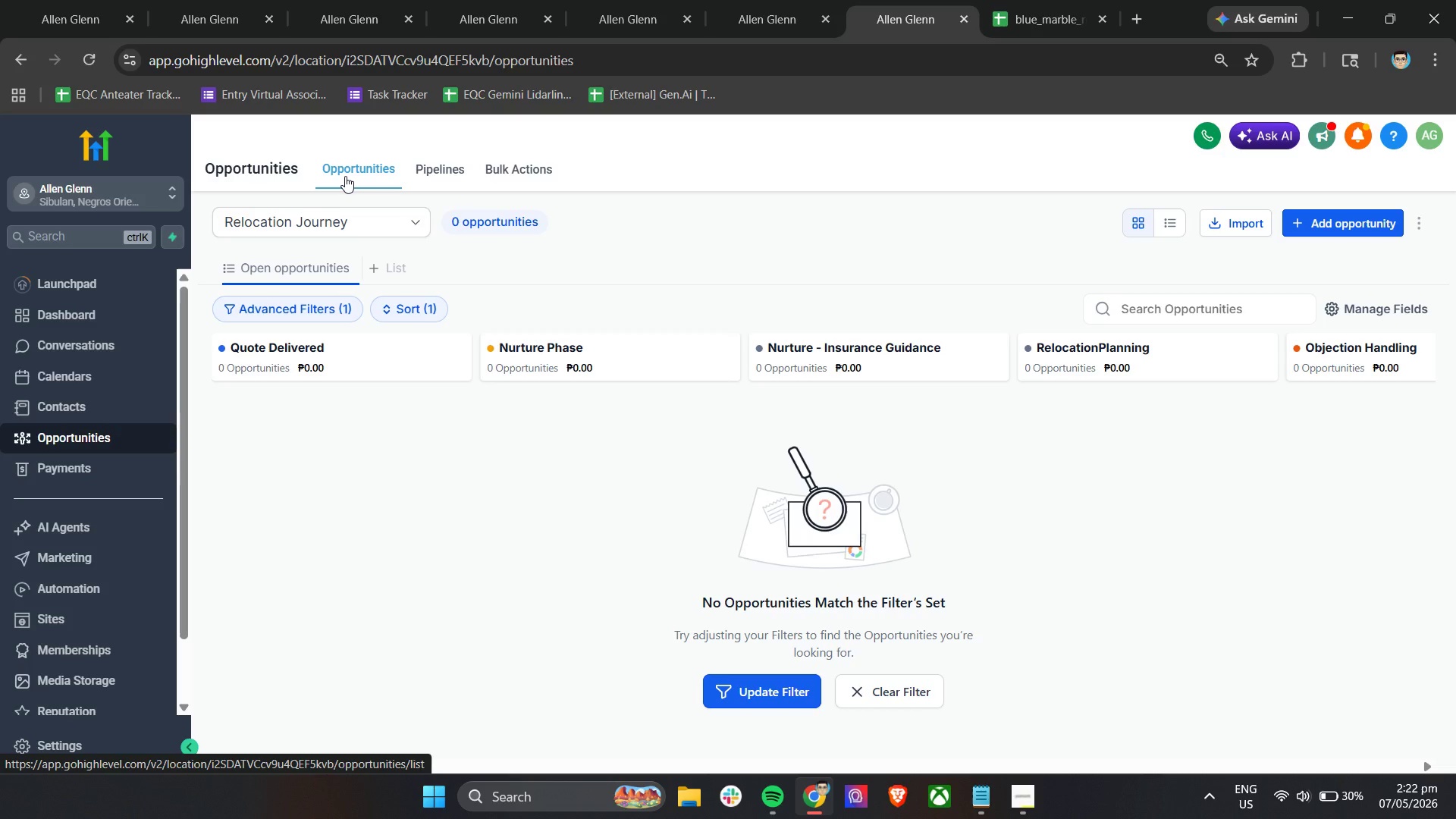 
left_click([783, 0])
 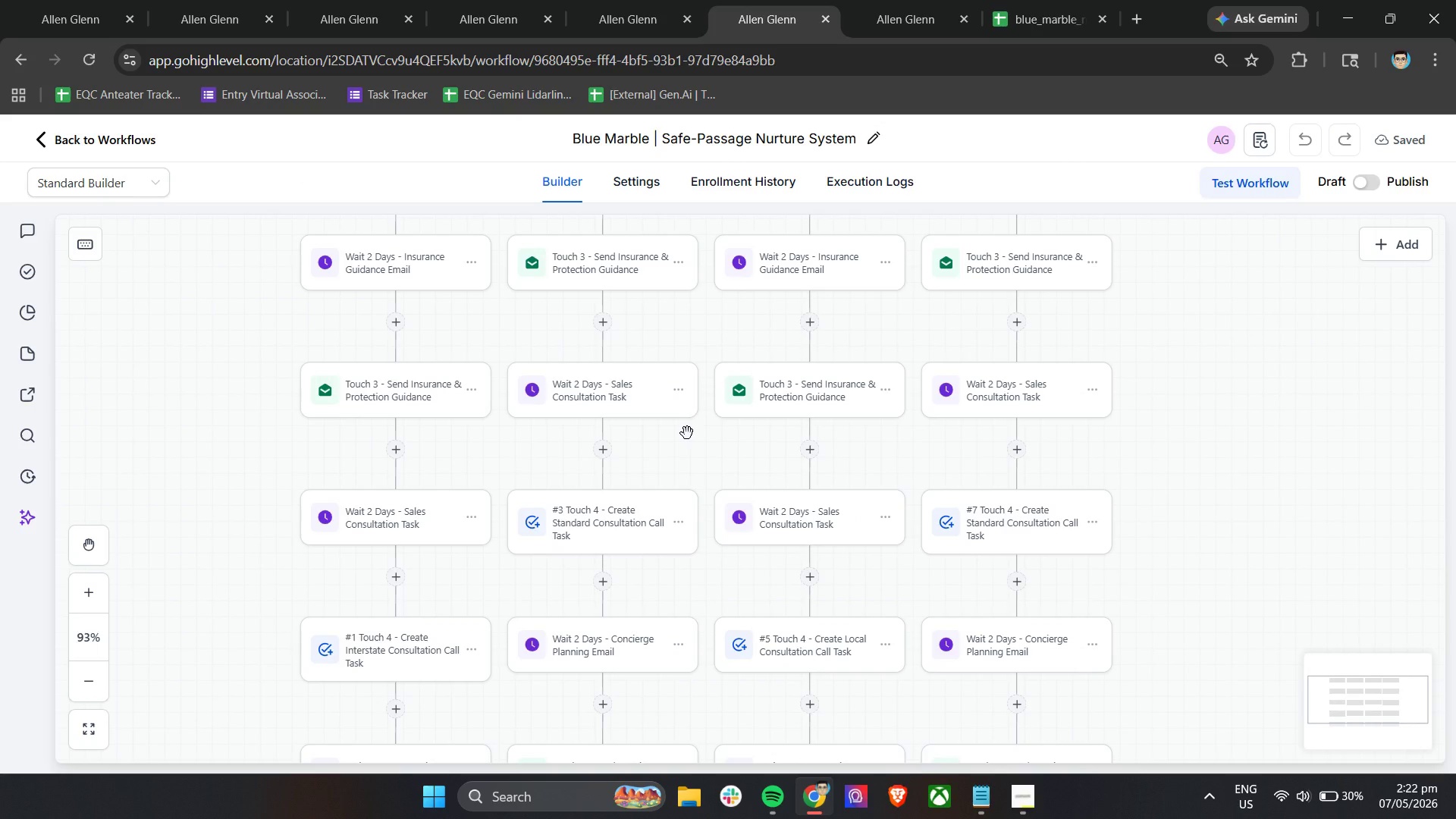 
wait(24.48)
 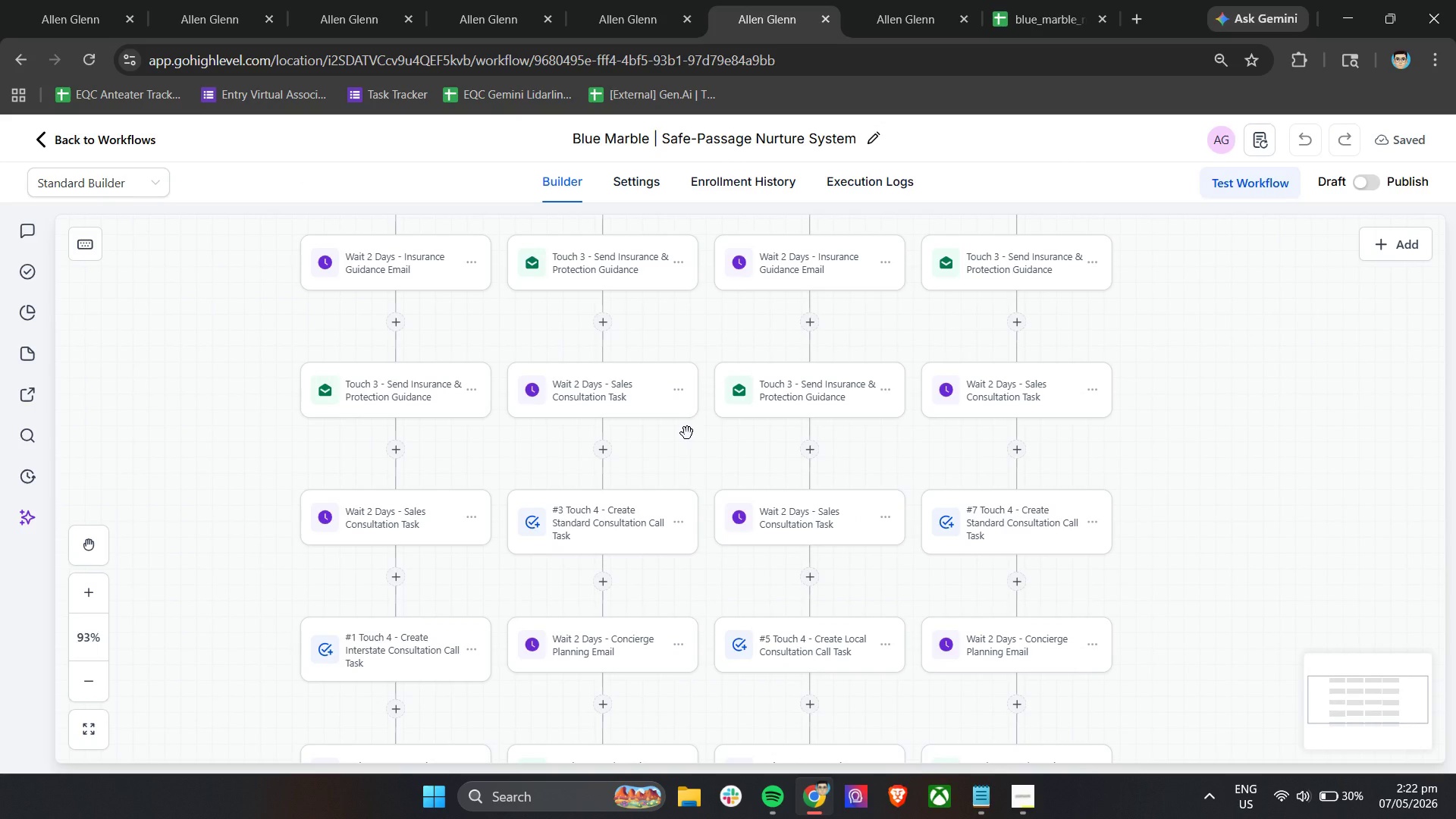 
left_click([868, 0])
 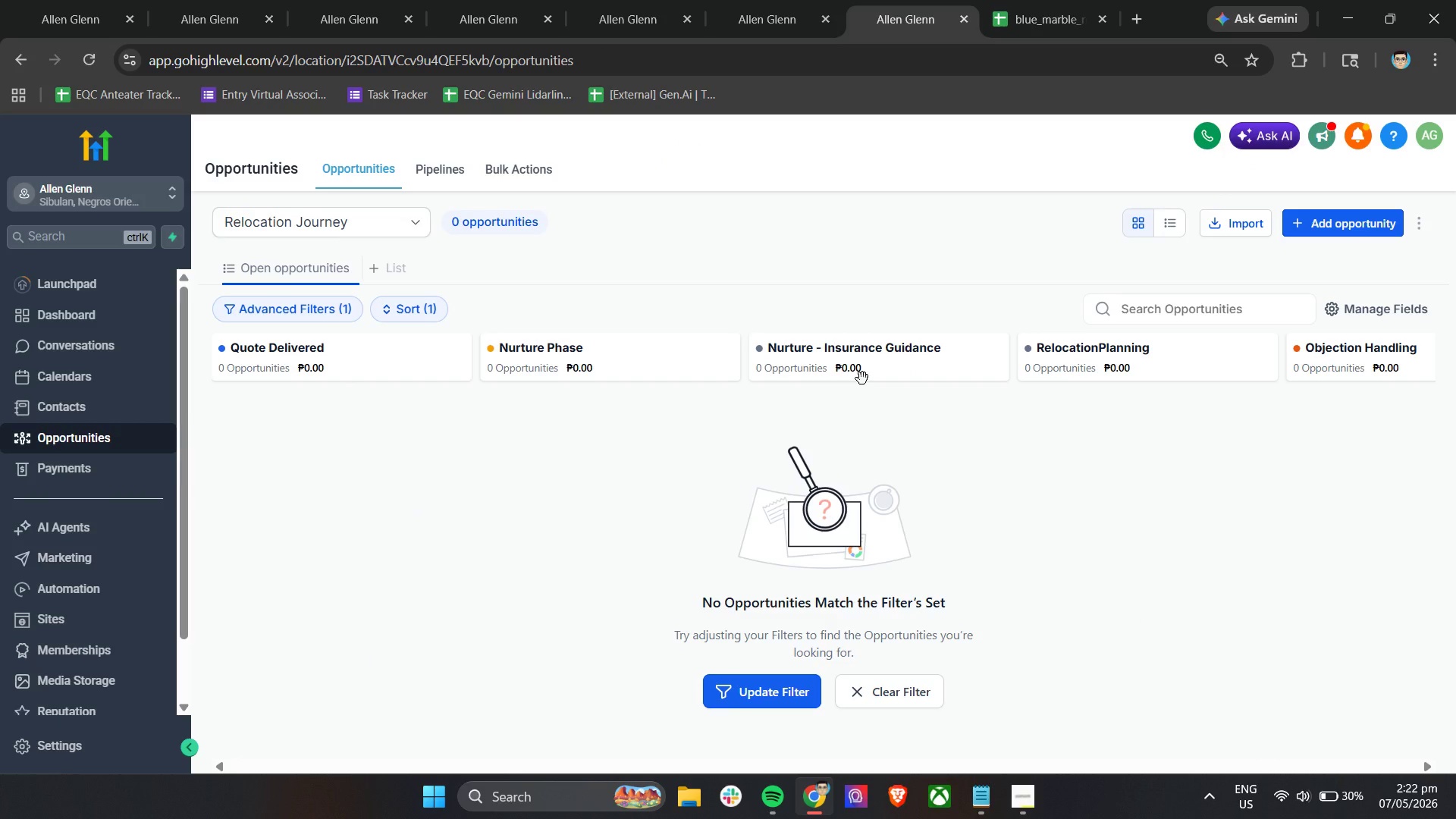 
hold_key(key=ShiftLeft, duration=2.5)
scroll: coordinate [862, 378], scroll_direction: down, amount: 6.0
 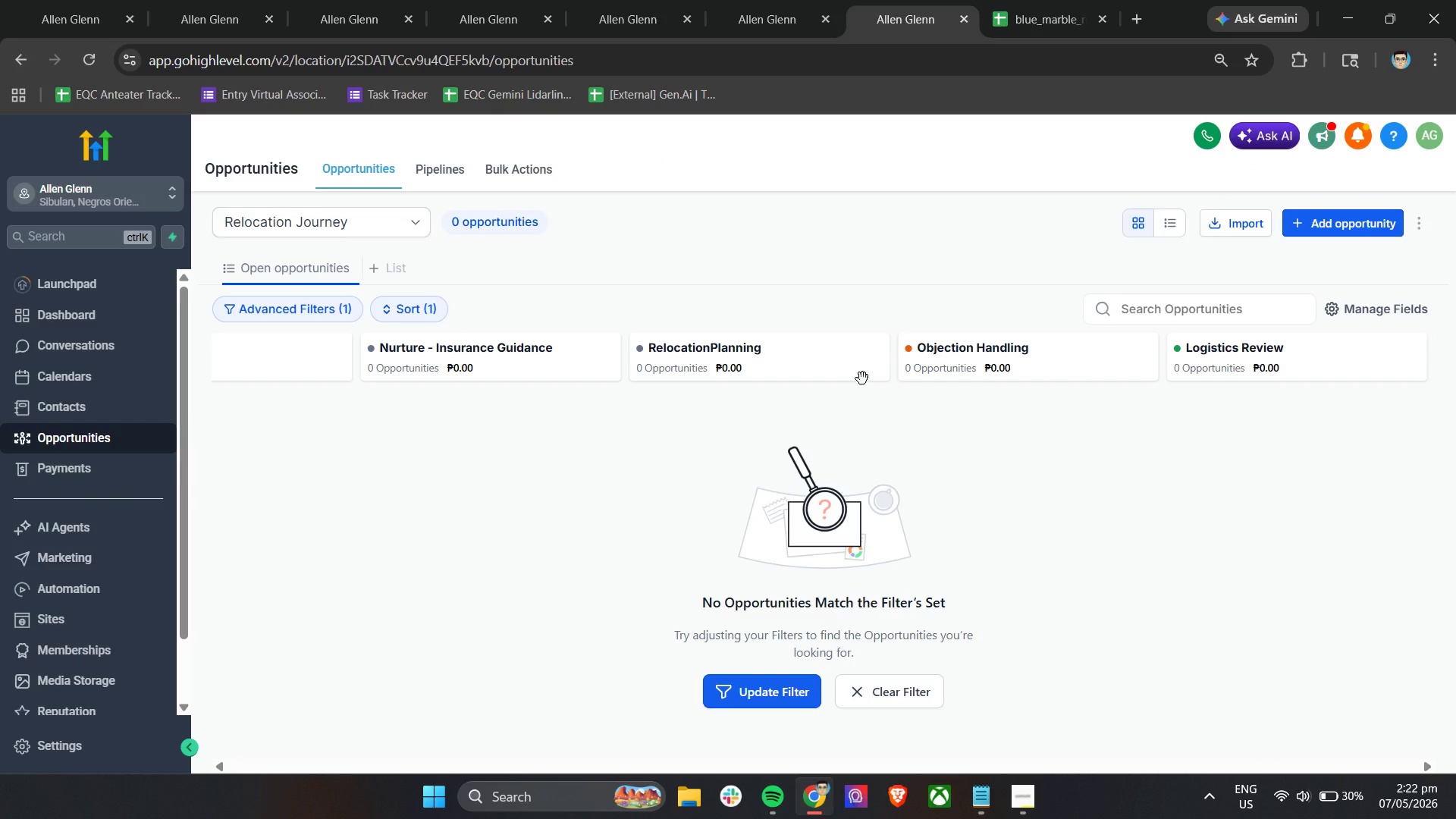 
scroll: coordinate [862, 378], scroll_direction: up, amount: 11.0
 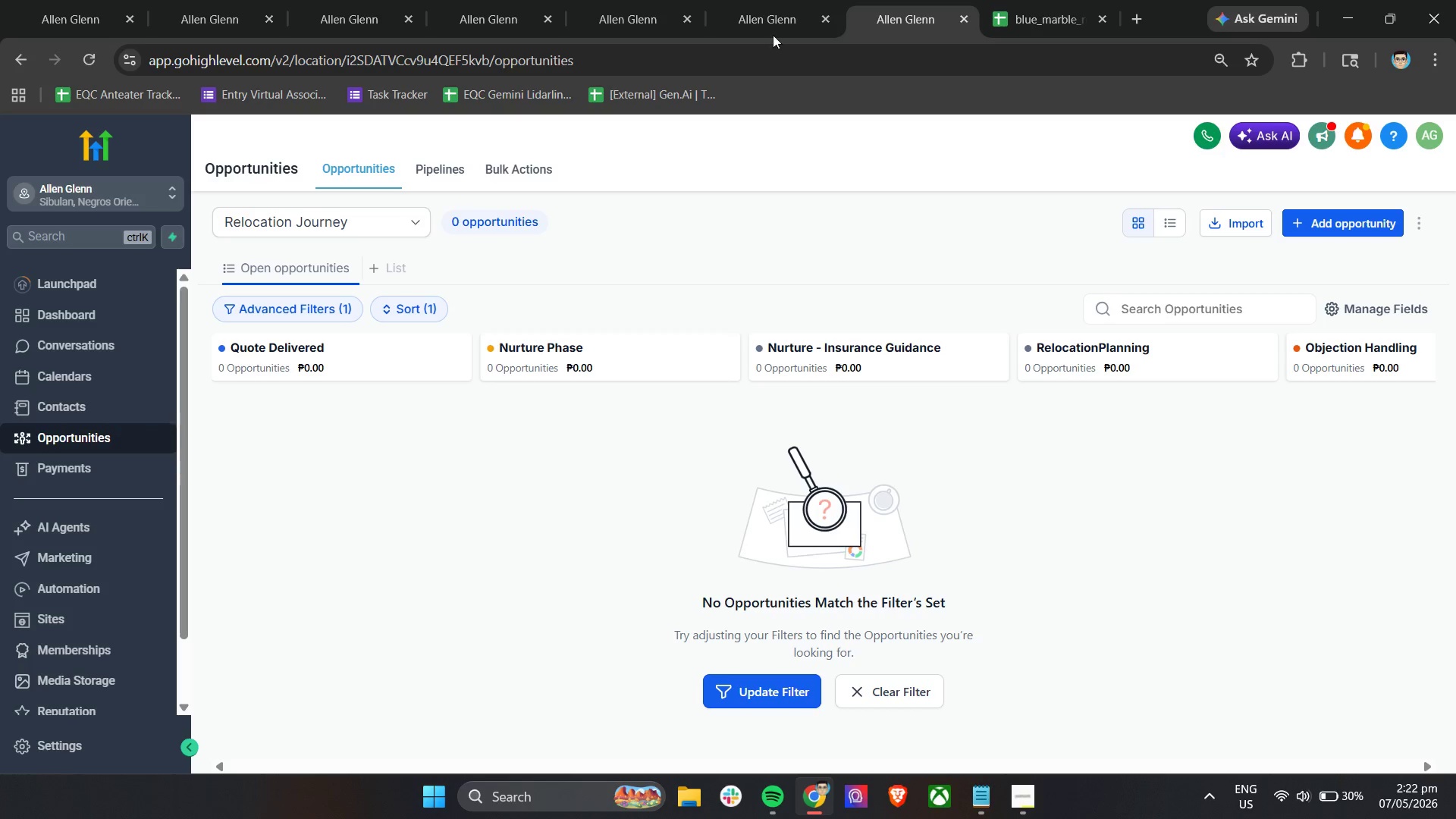 
left_click([764, 0])
 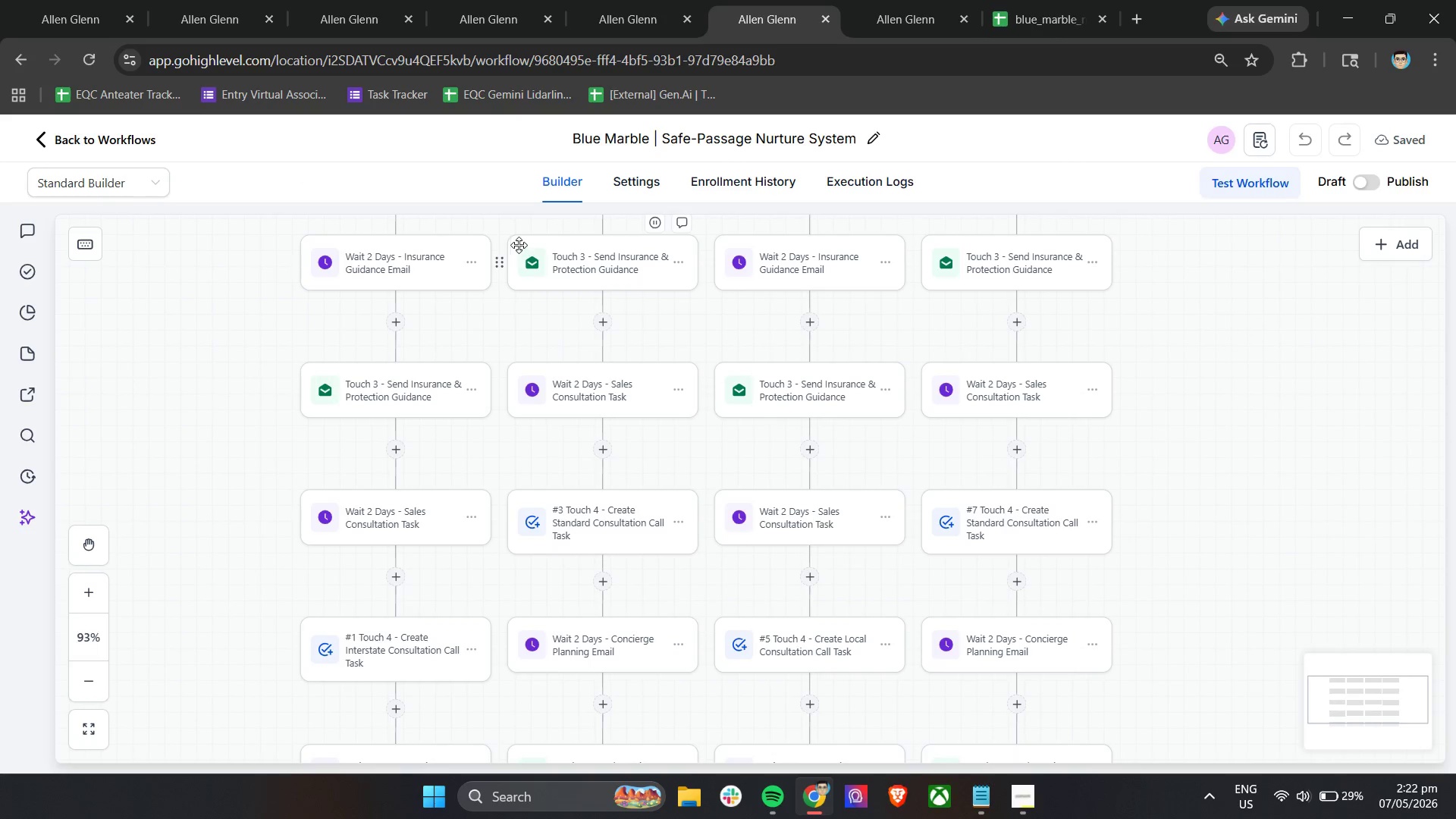 
scroll: coordinate [345, 499], scroll_direction: down, amount: 7.0
 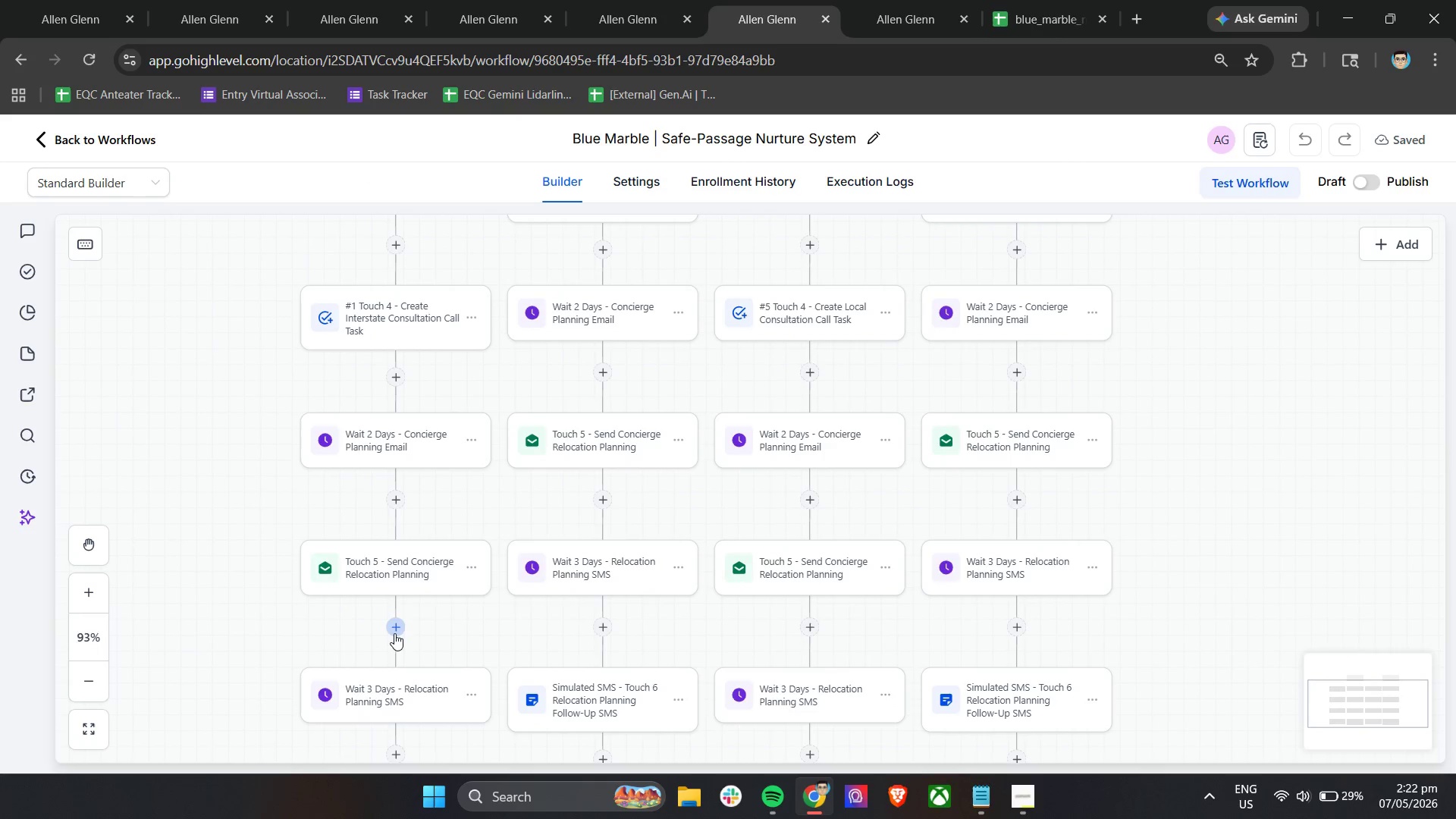 
left_click([394, 633])
 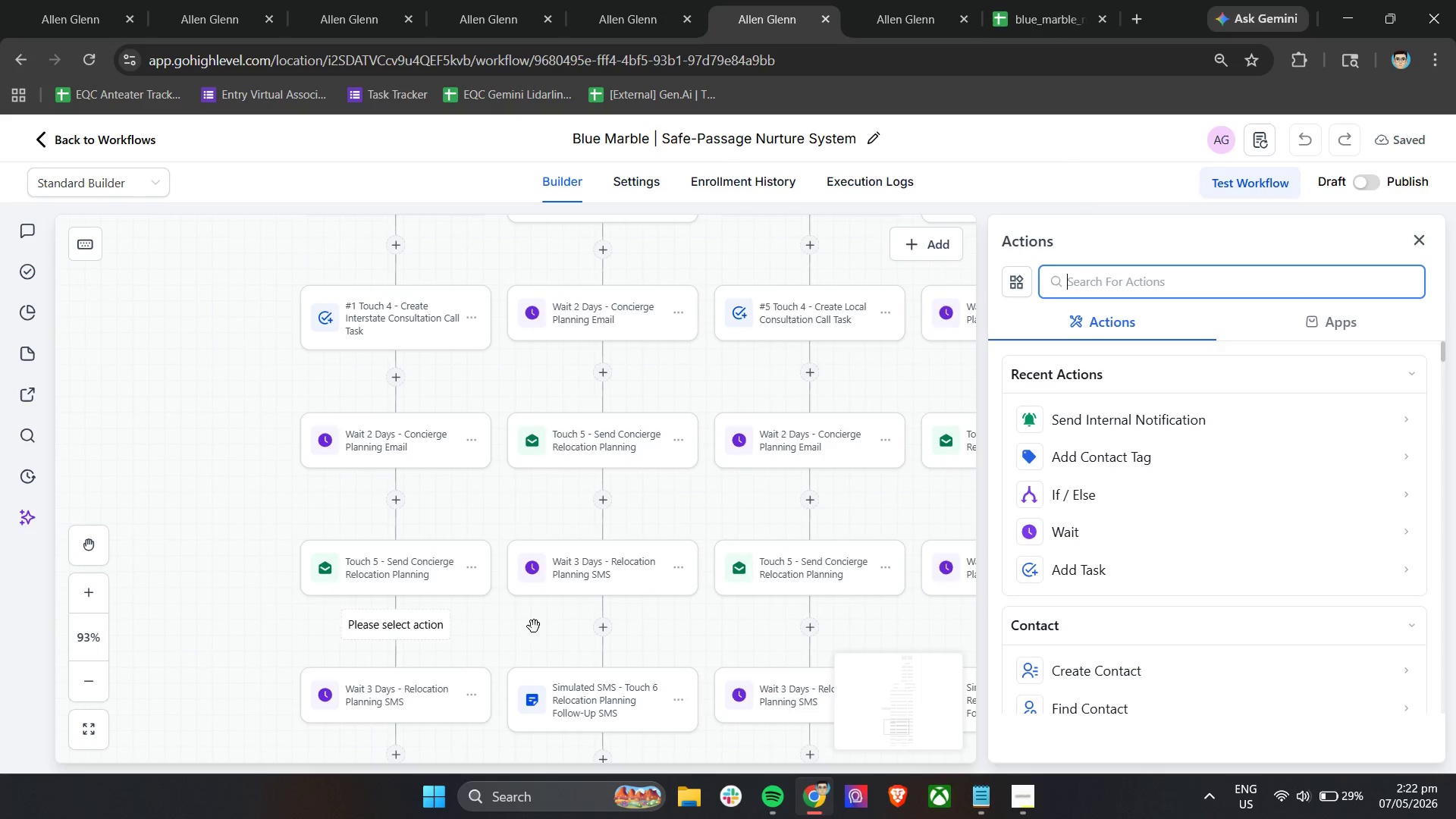 
scroll: coordinate [1169, 539], scroll_direction: down, amount: 5.0
 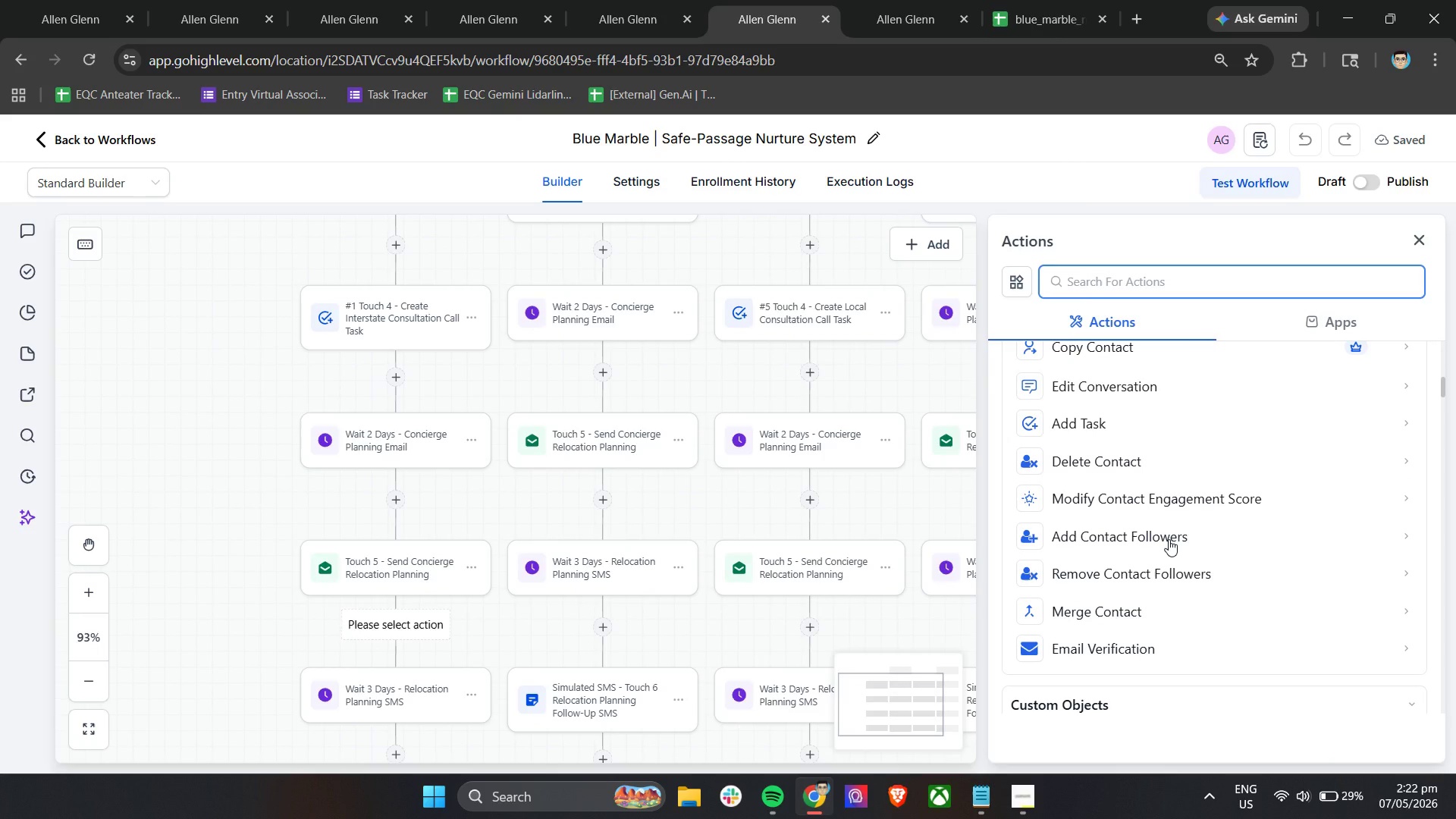 
scroll: coordinate [1169, 539], scroll_direction: up, amount: 4.0
 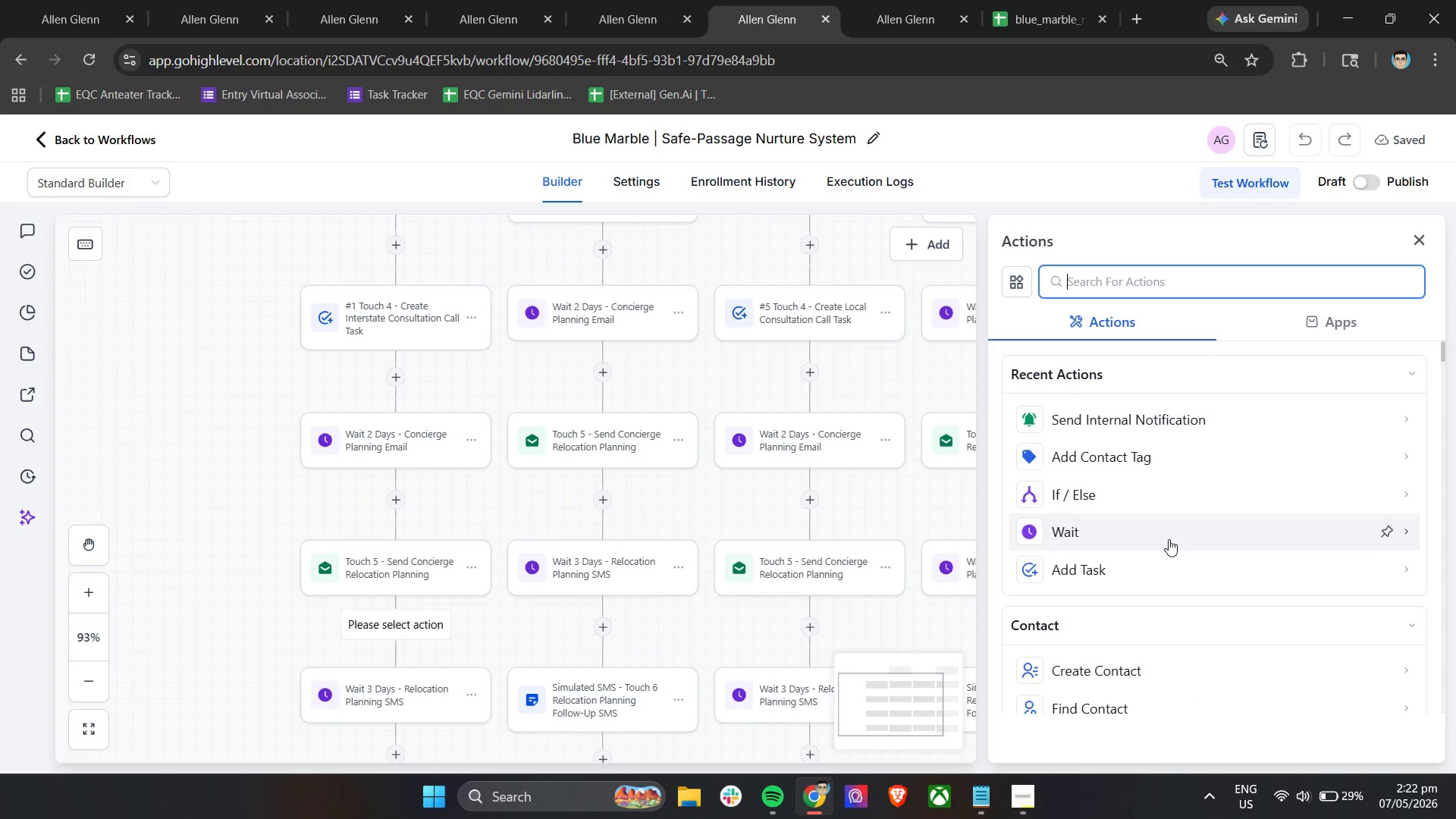 
scroll: coordinate [1169, 539], scroll_direction: down, amount: 29.0
 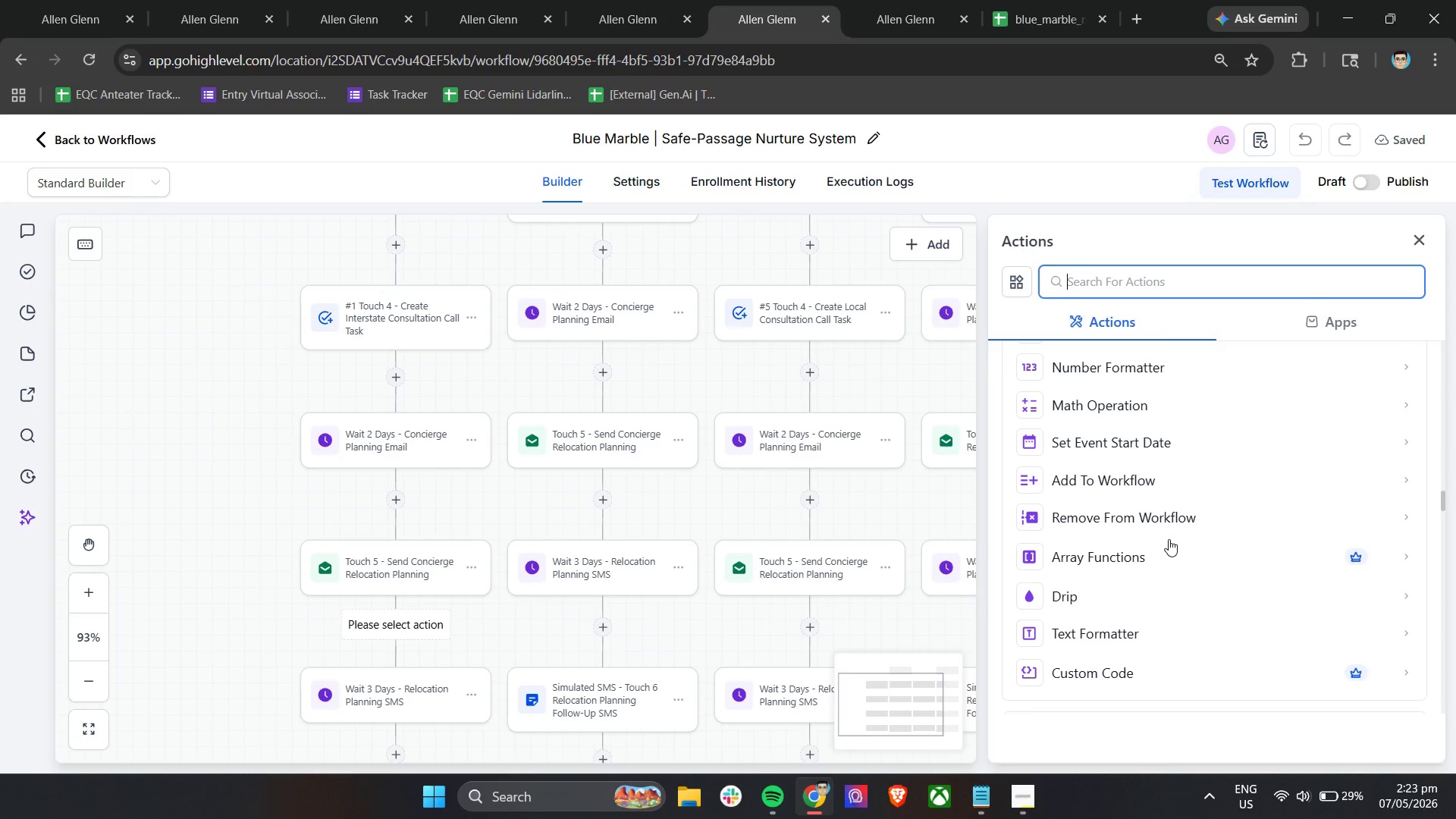 
scroll: coordinate [1169, 539], scroll_direction: up, amount: 2.0
 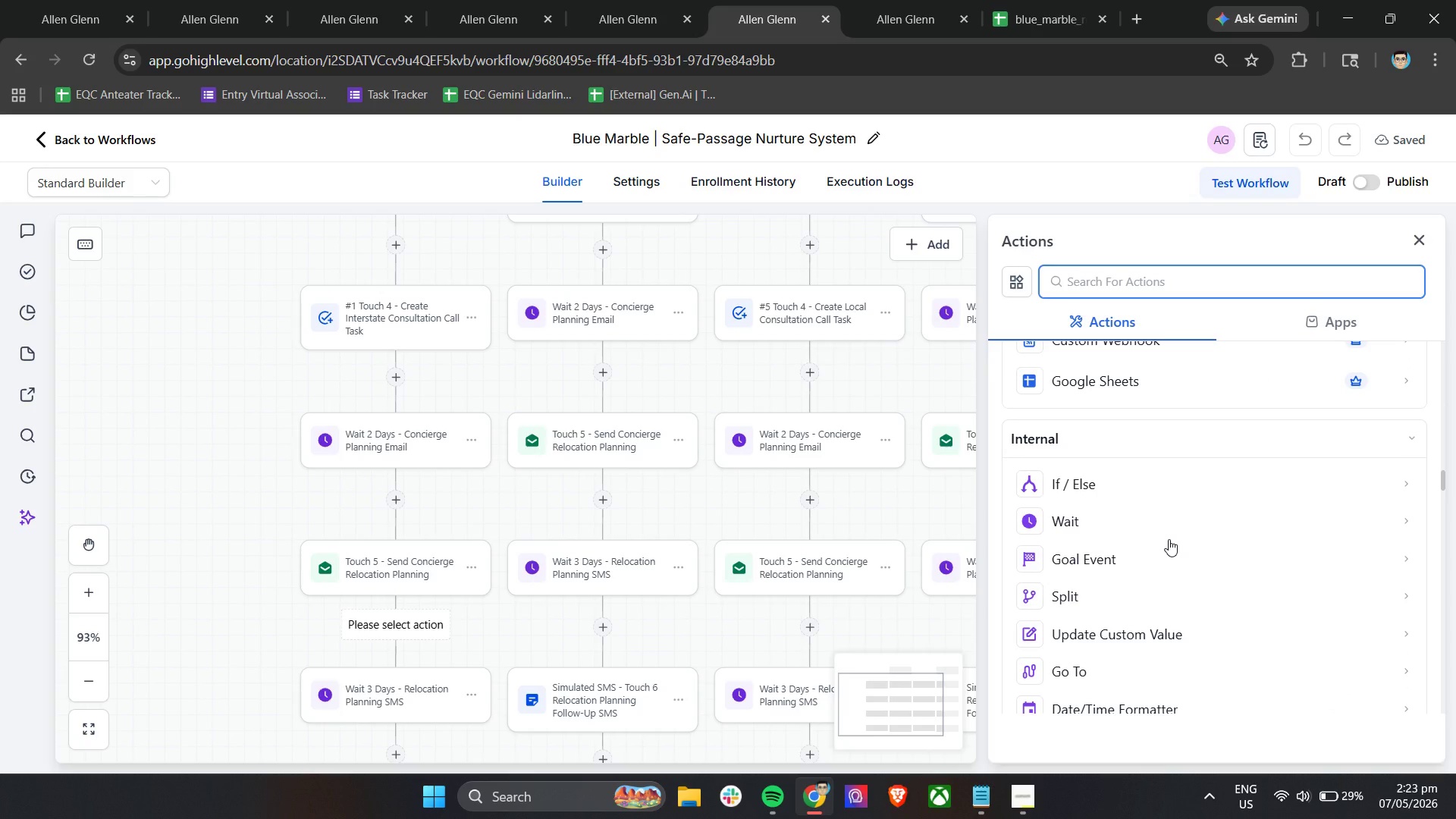 
scroll: coordinate [1169, 539], scroll_direction: down, amount: 6.0
 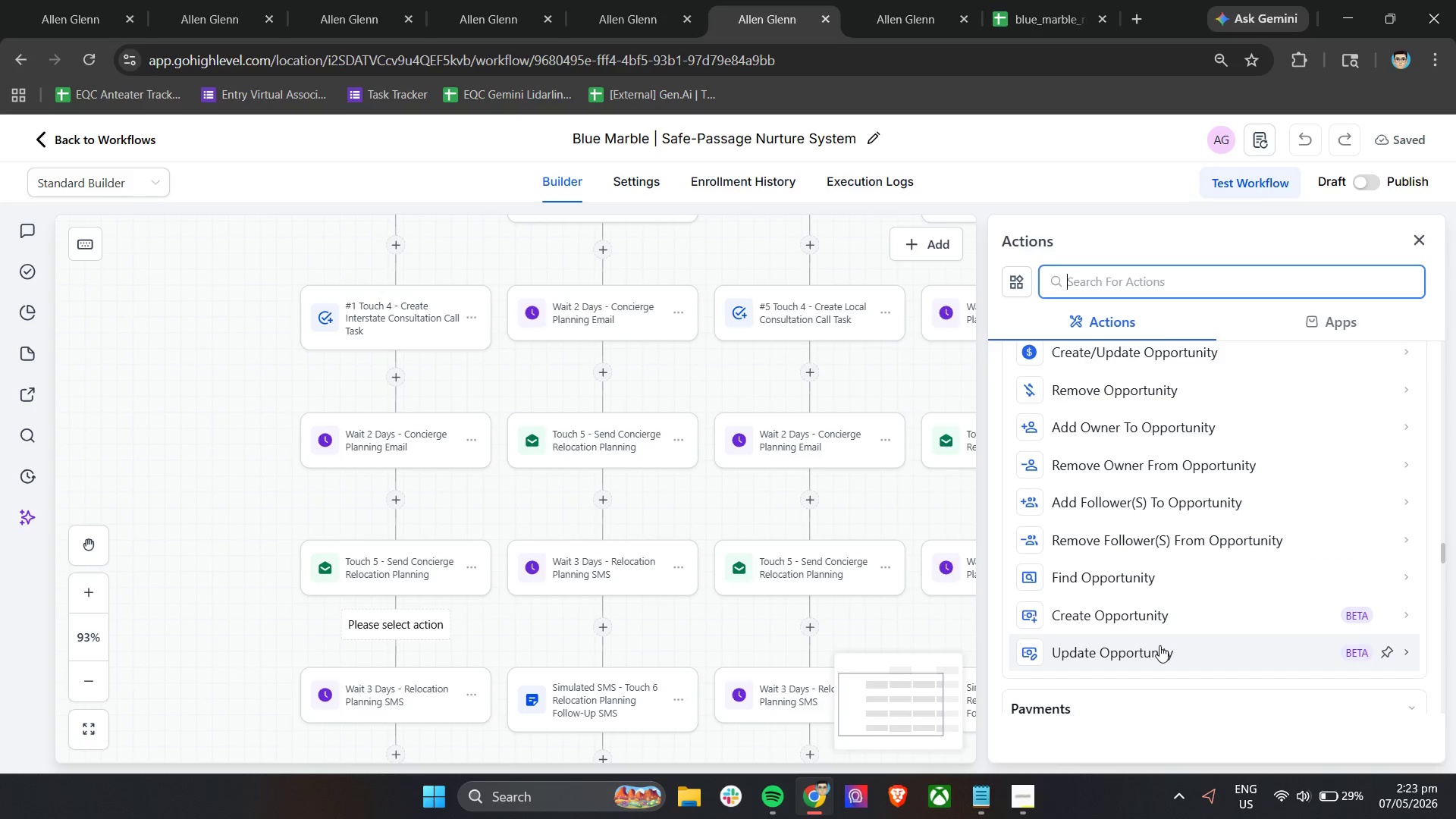 
left_click([1159, 645])
 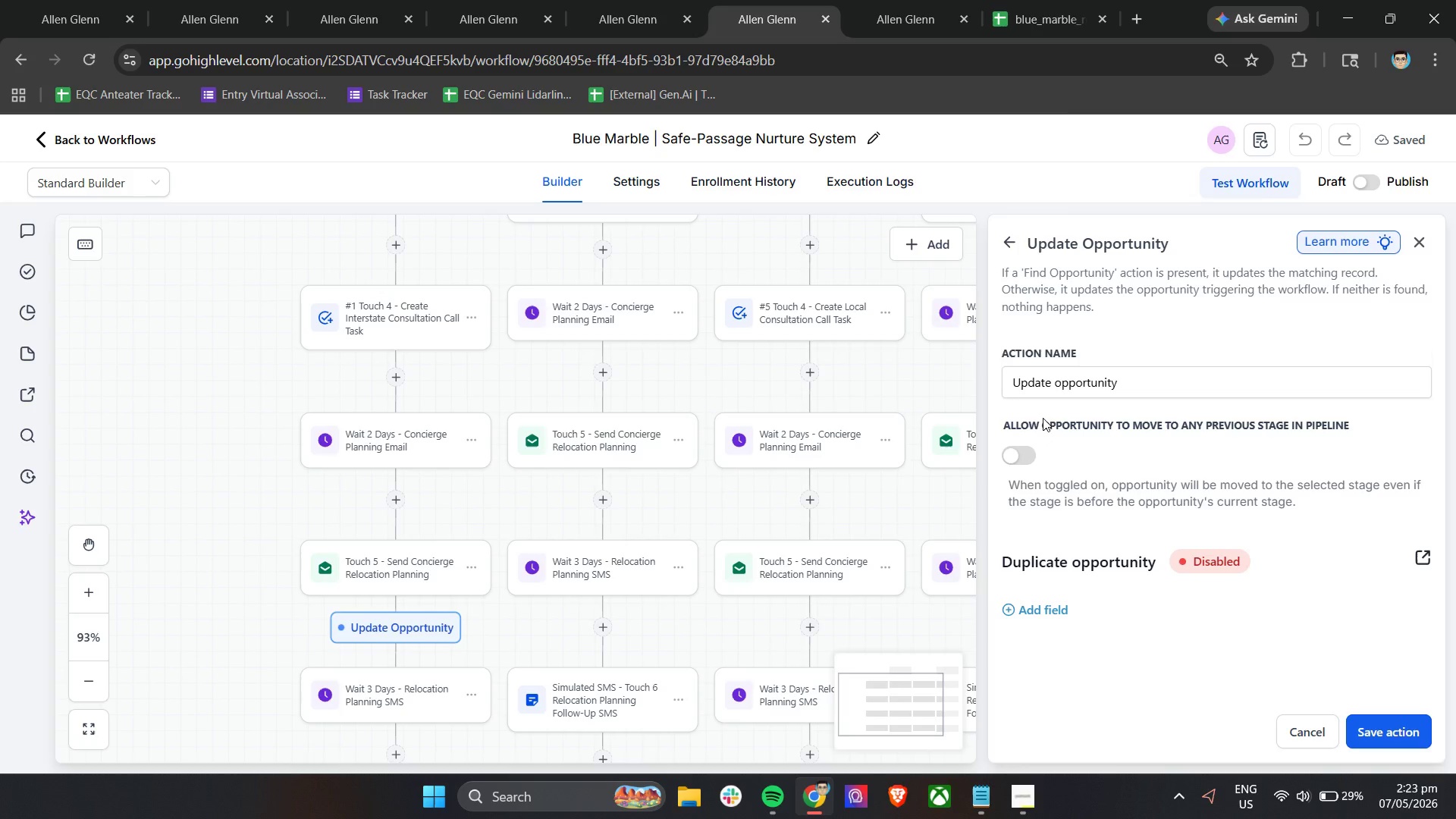 
left_click([1025, 605])
 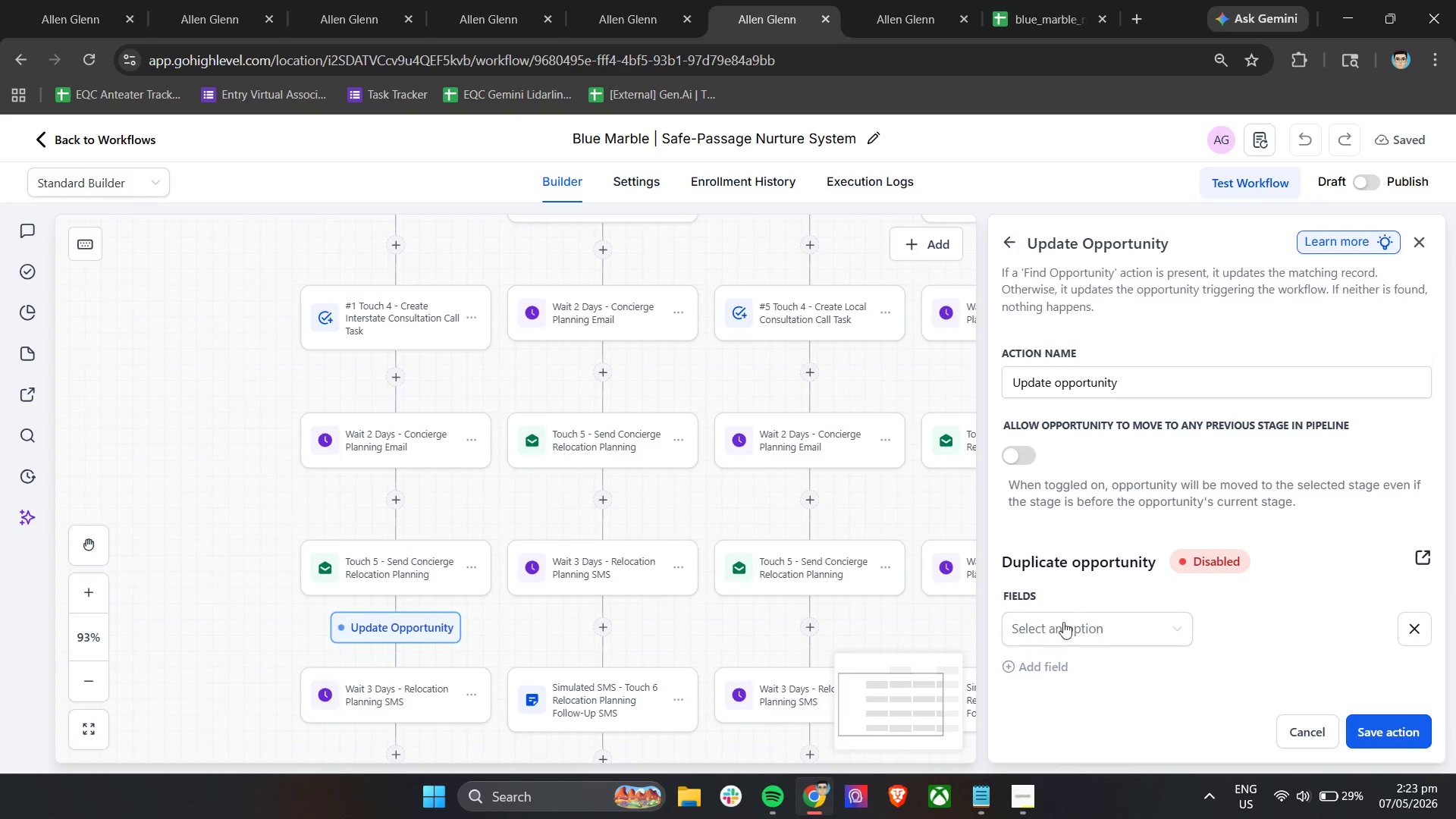 
left_click([1061, 637])
 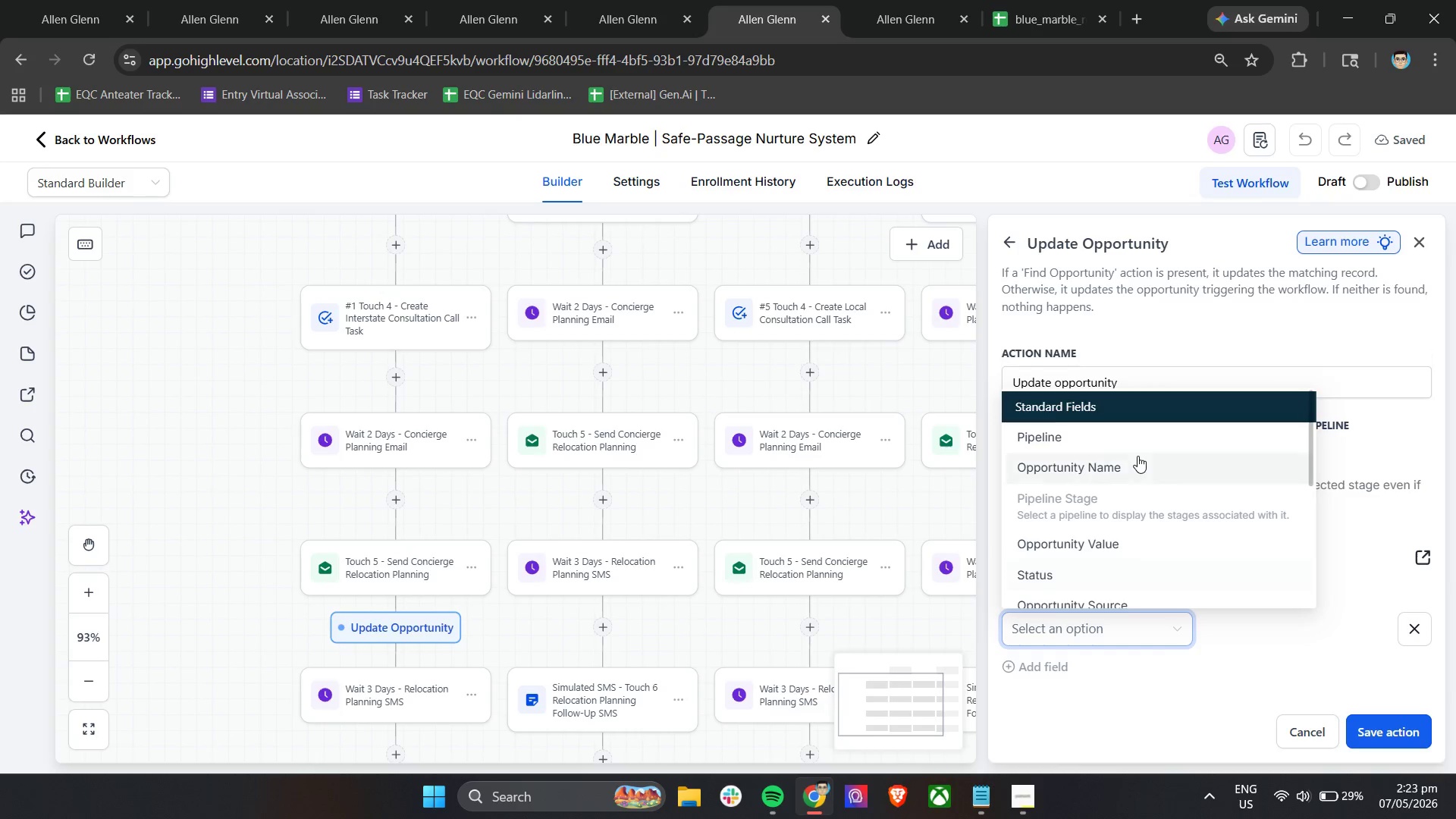 
left_click([1140, 441])
 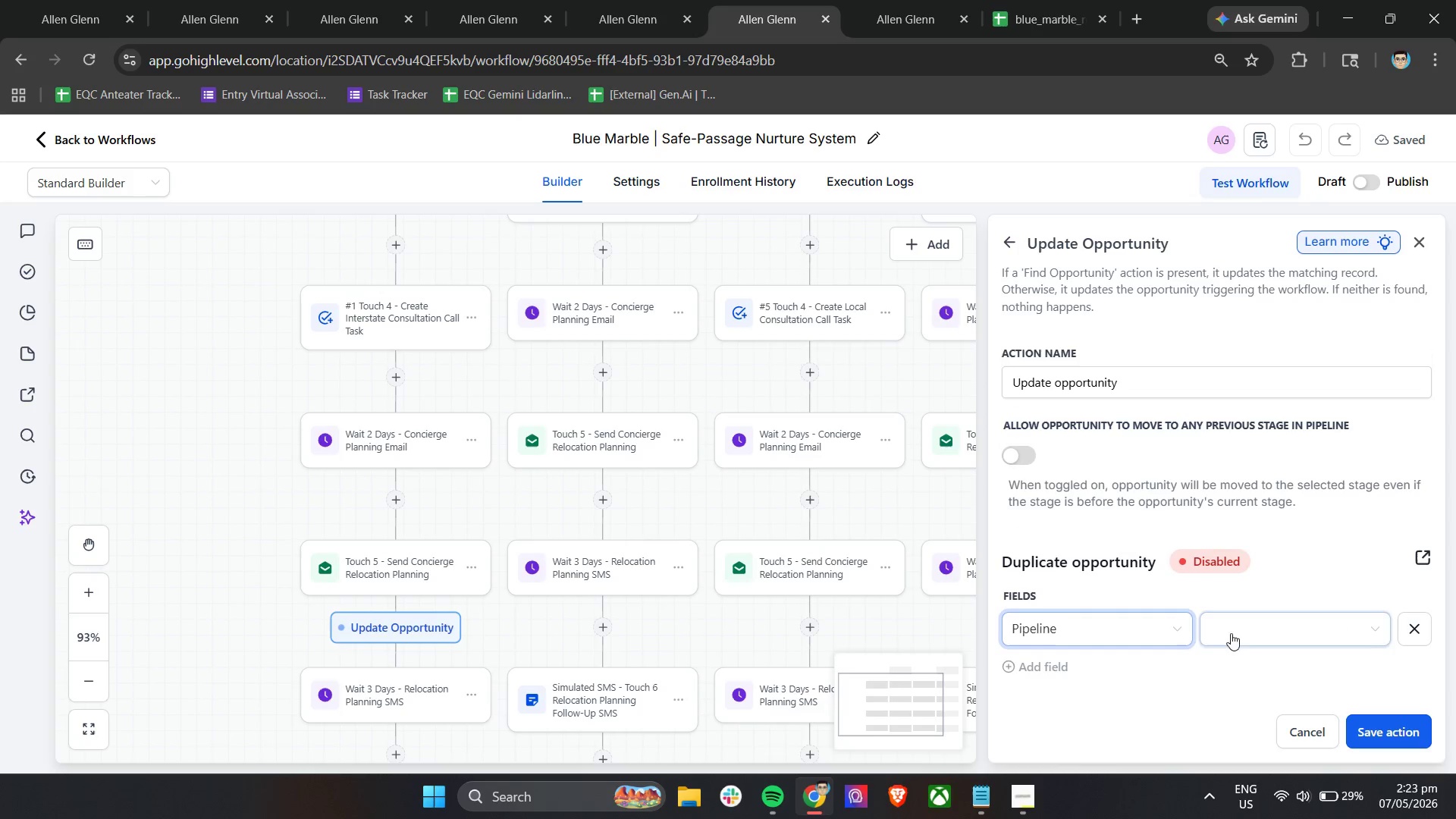 
left_click([1239, 631])
 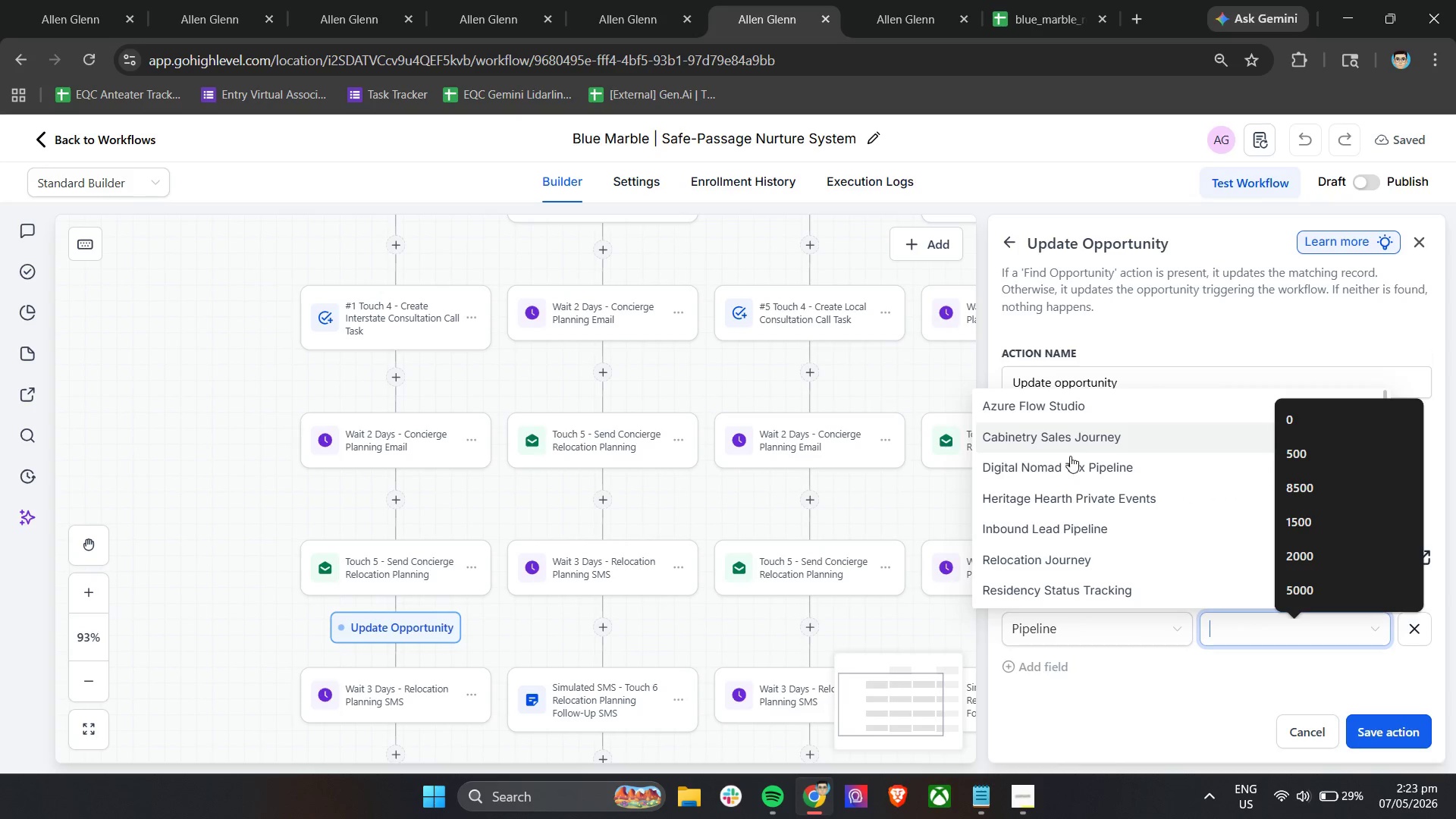 
left_click([1073, 562])
 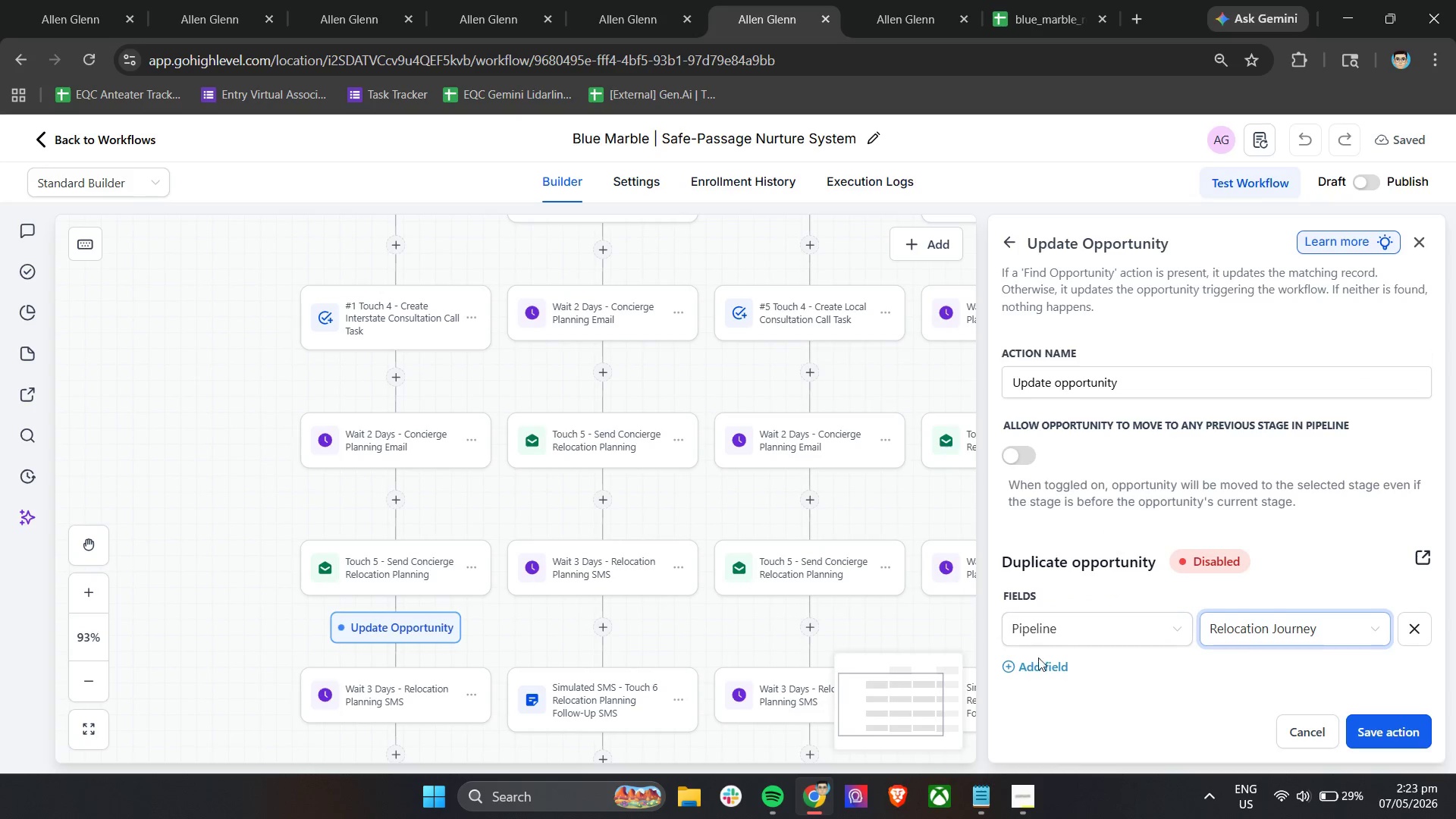 
left_click([1035, 659])
 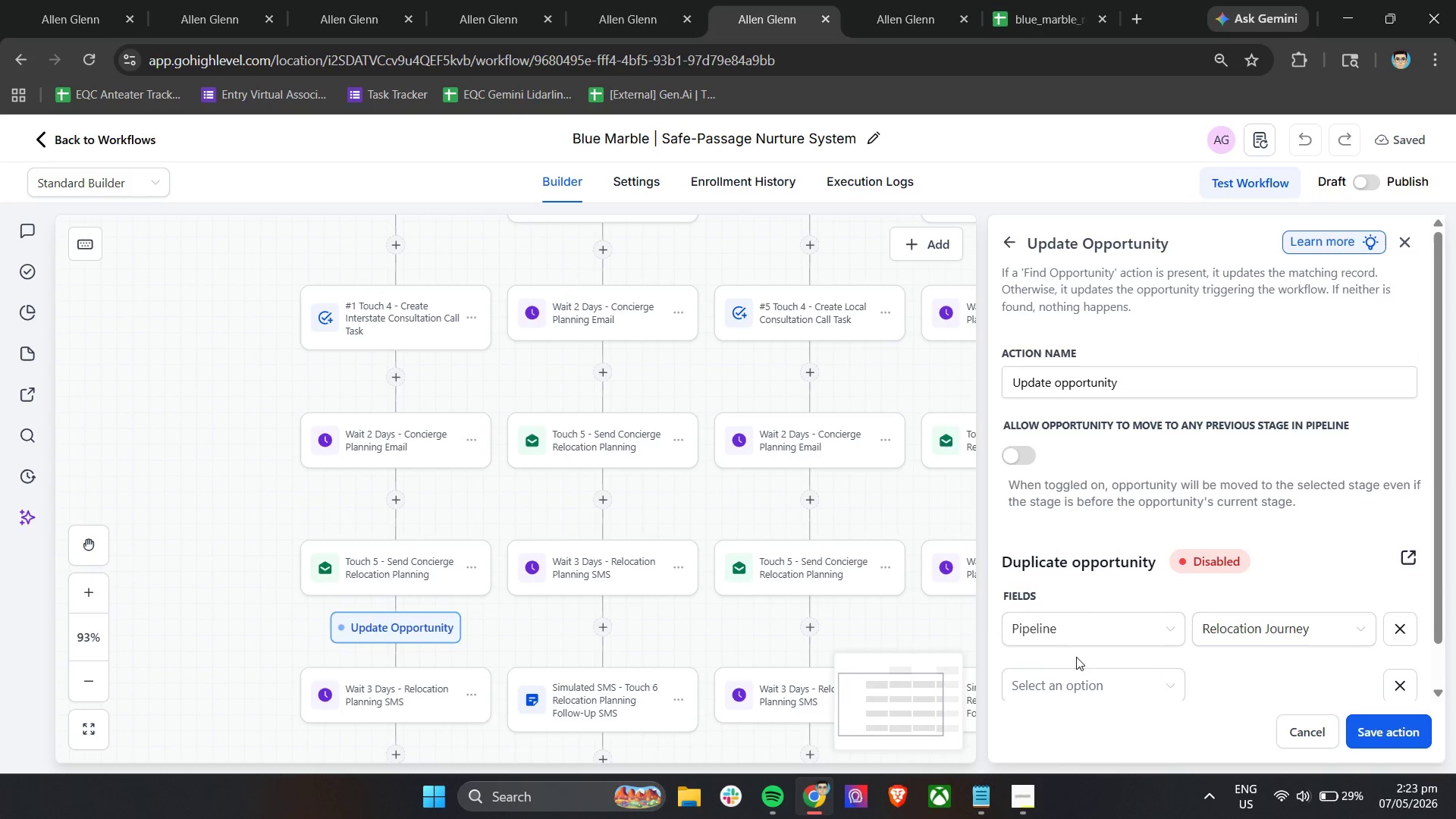 
left_click([1104, 638])
 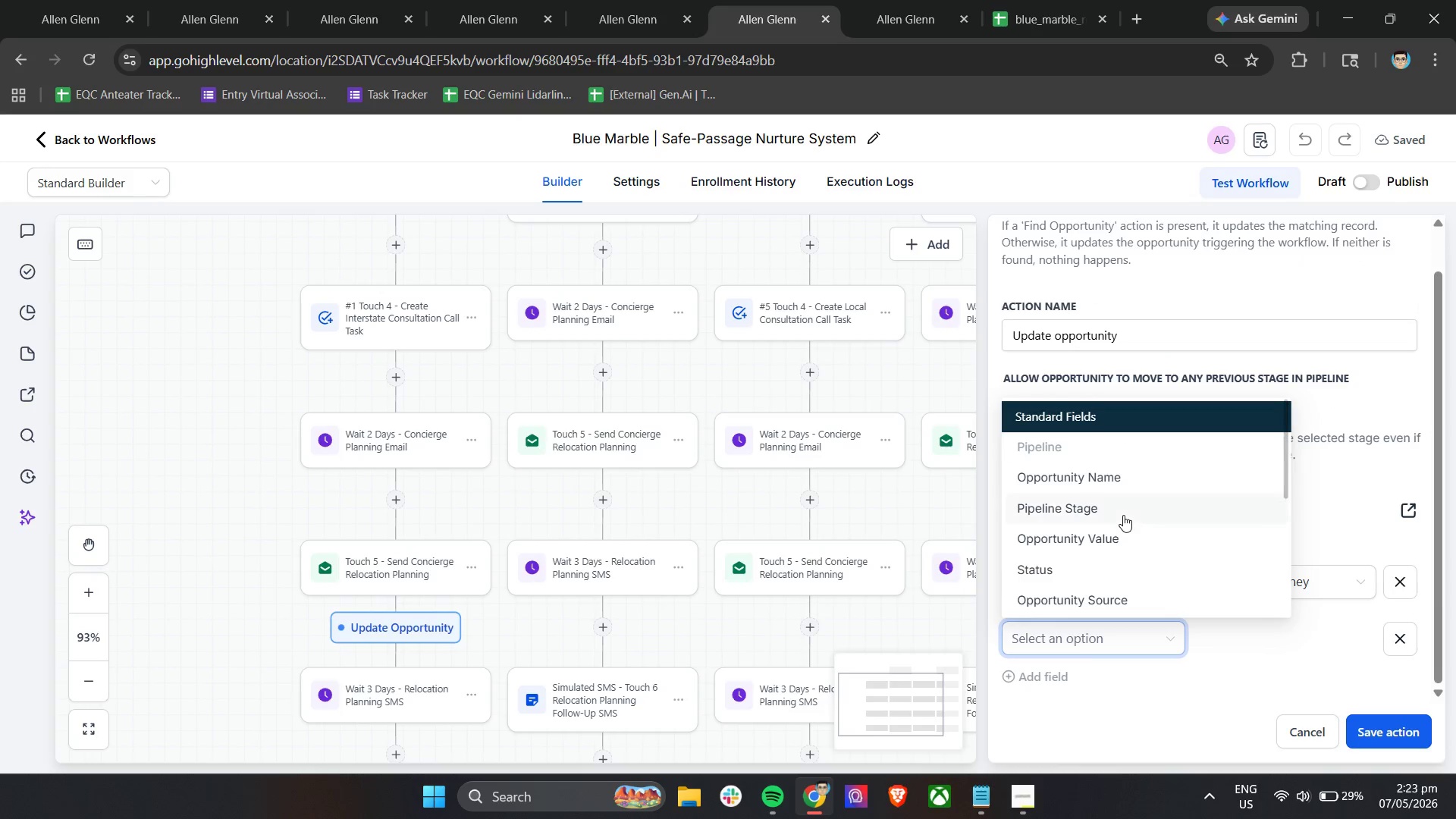 
scroll: coordinate [1083, 656], scroll_direction: down, amount: 2.0
 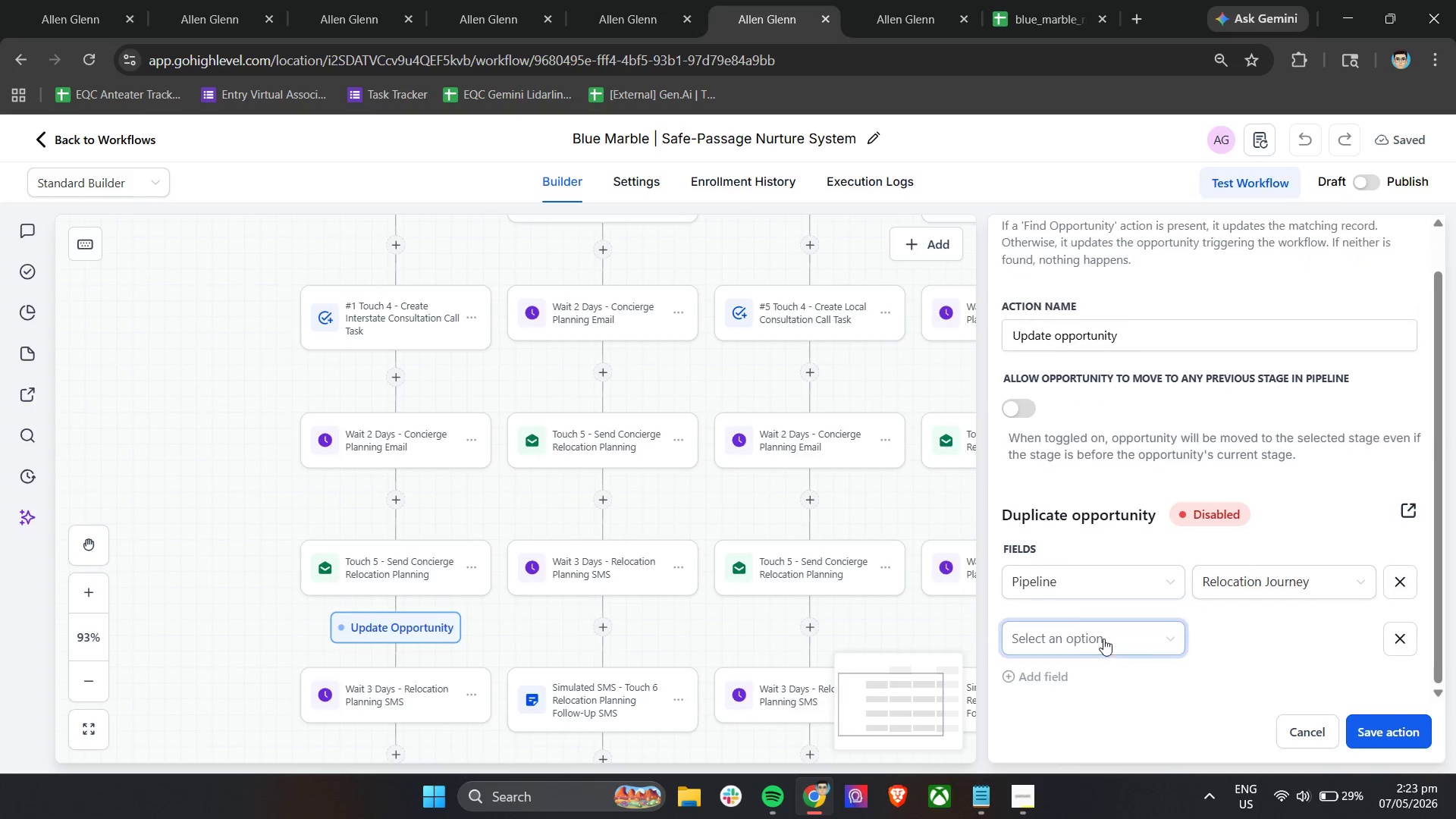 
left_click([1123, 515])
 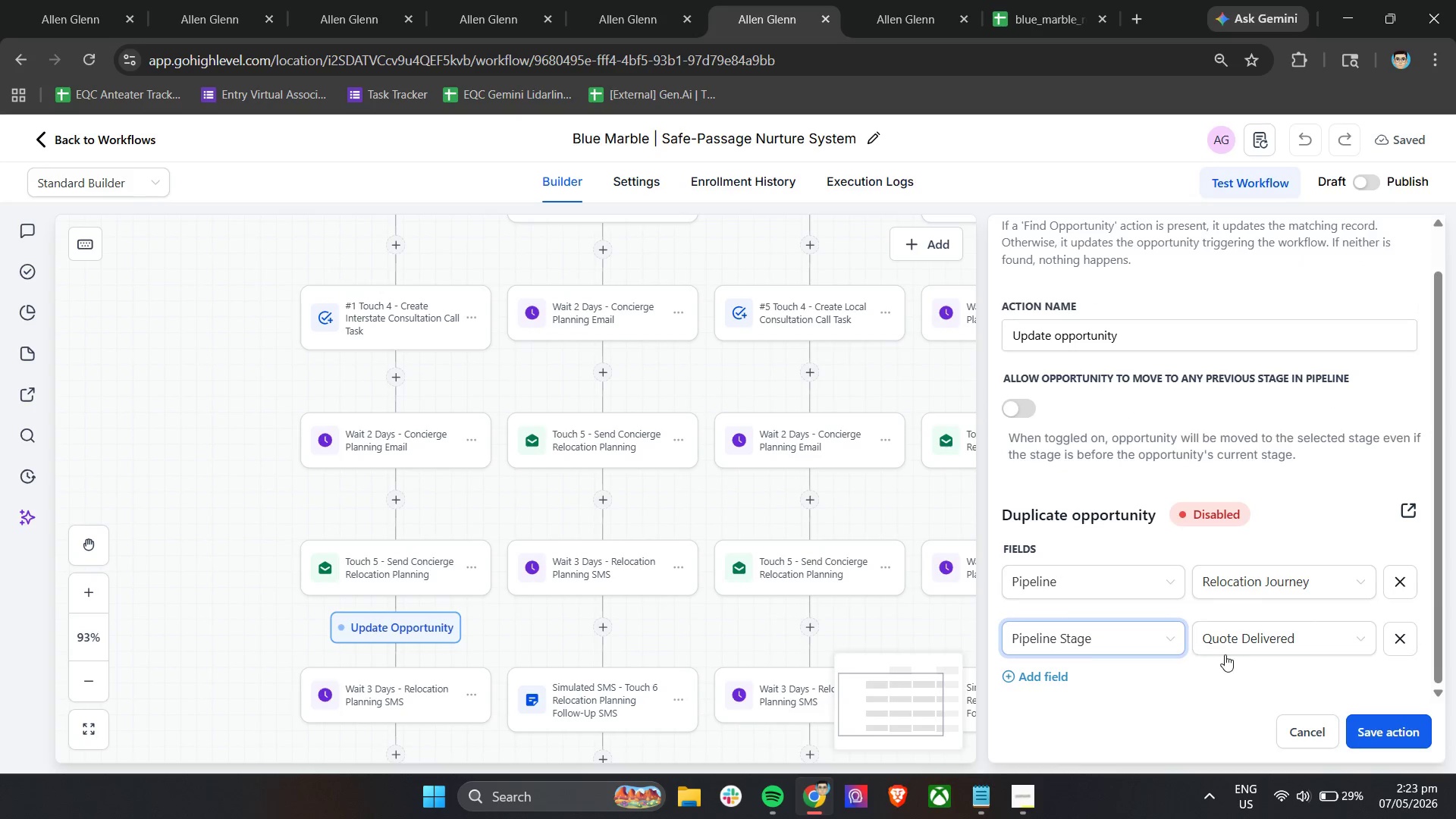 
left_click([1239, 637])
 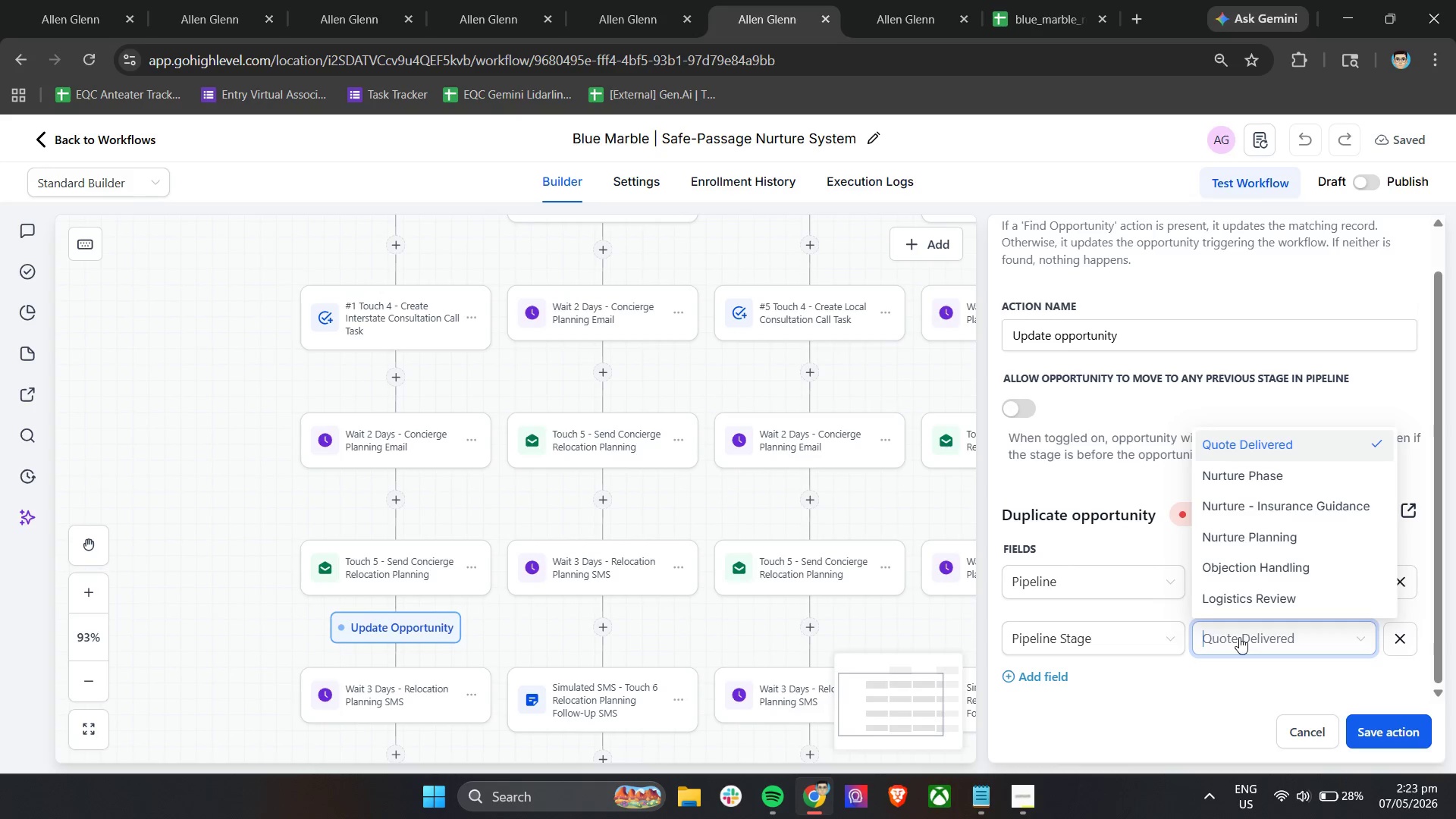 
wait(8.59)
 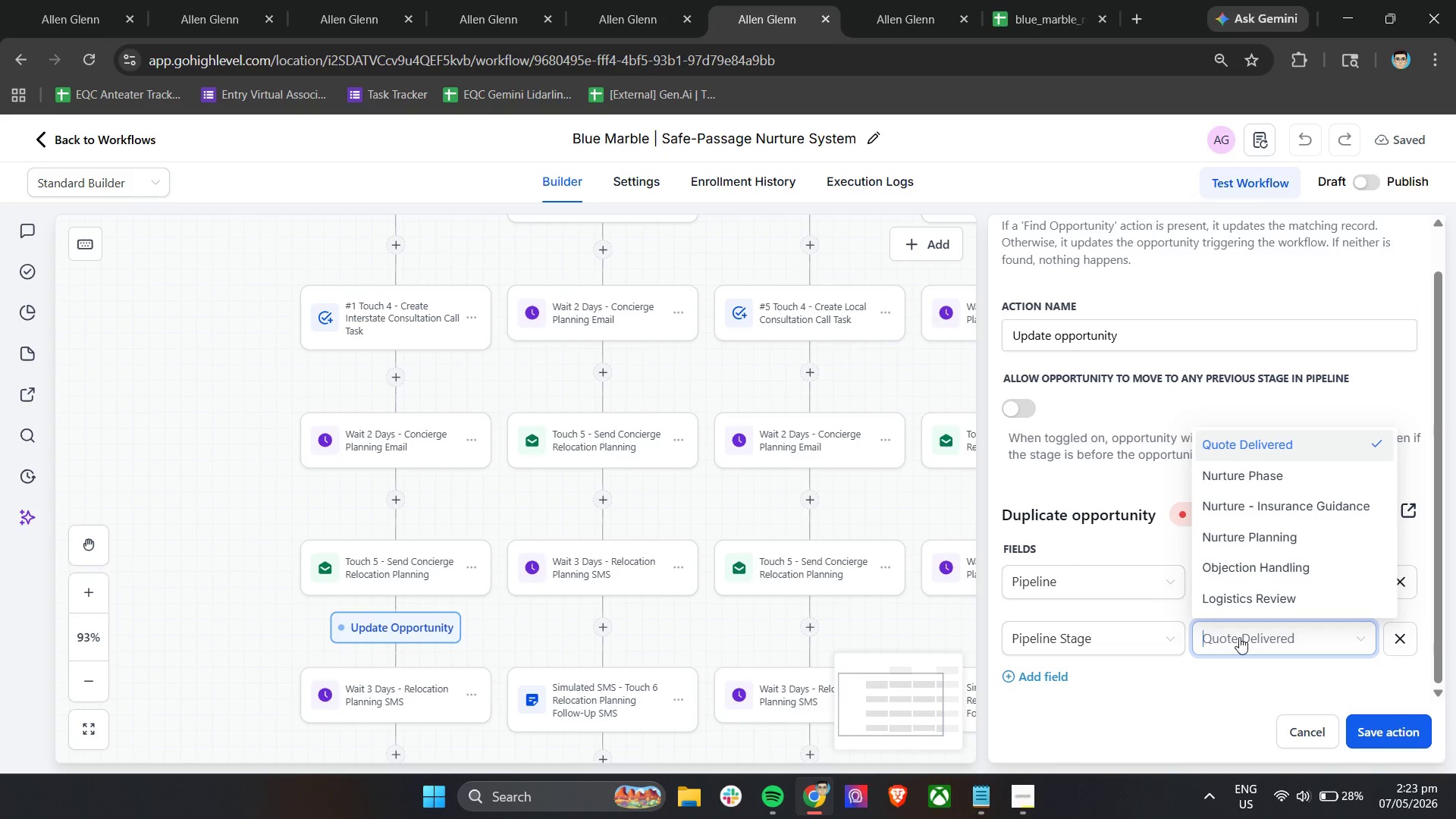 
left_click([1260, 540])
 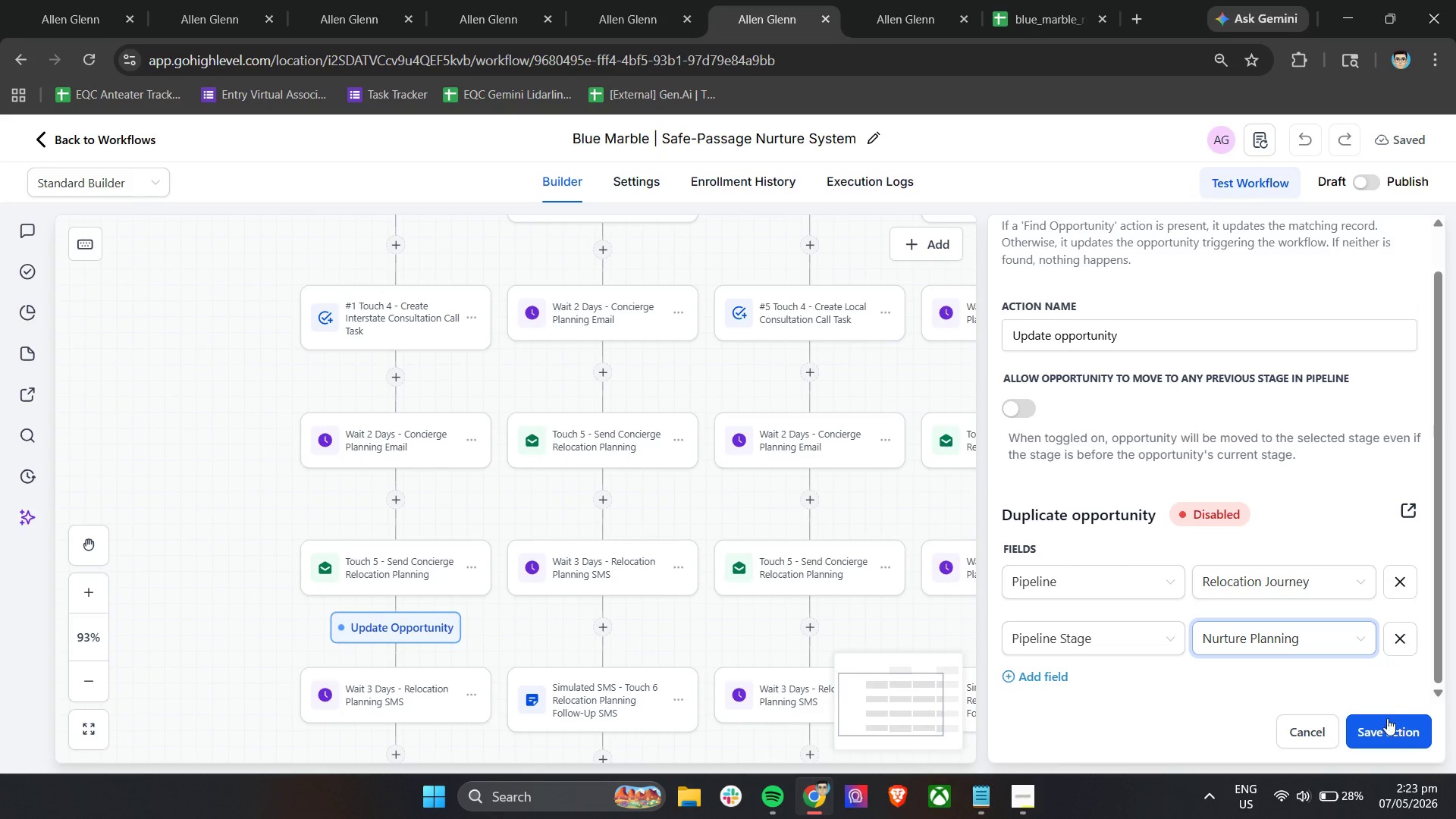 
left_click([1389, 734])
 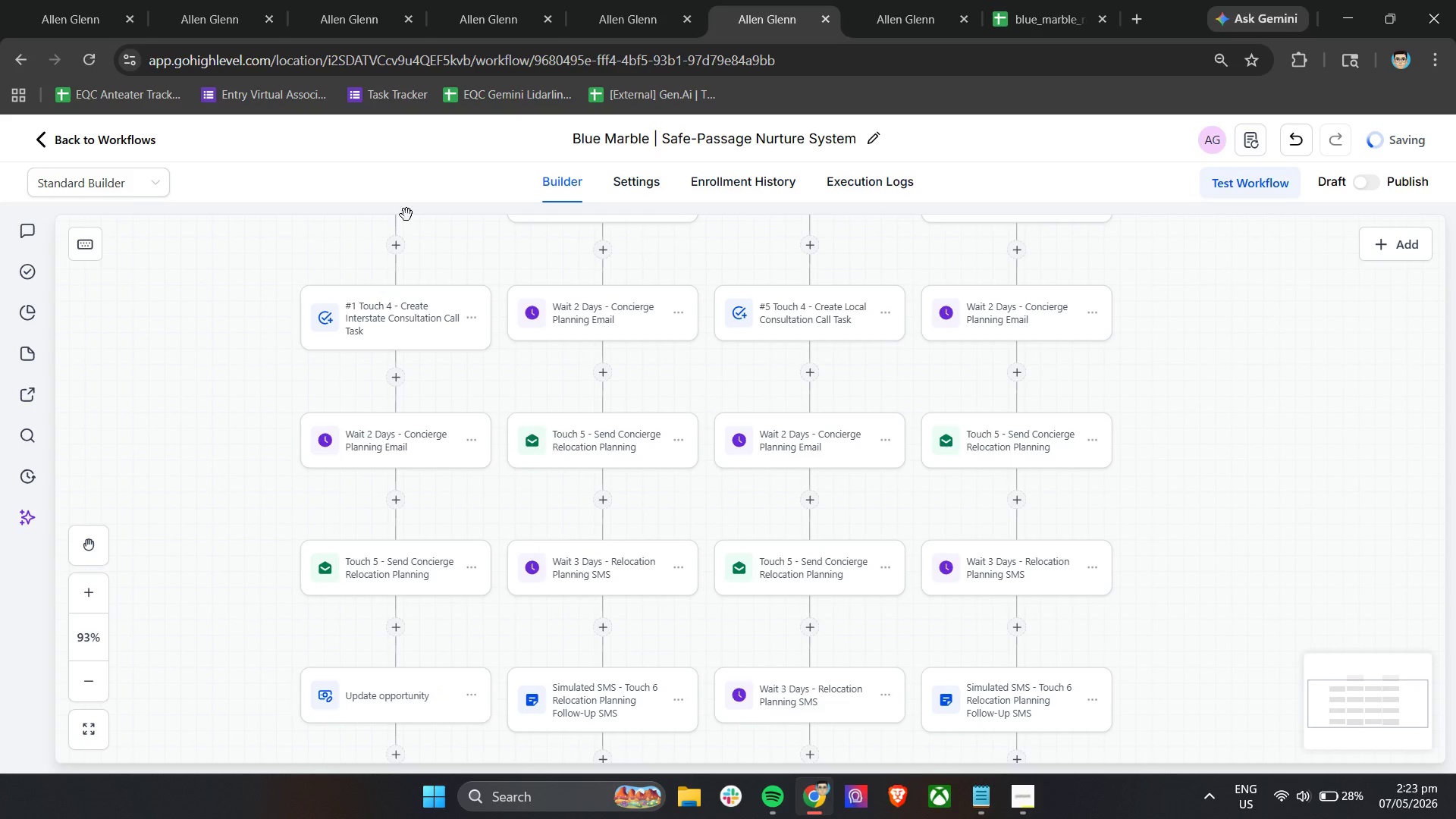 
left_click([89, 60])
 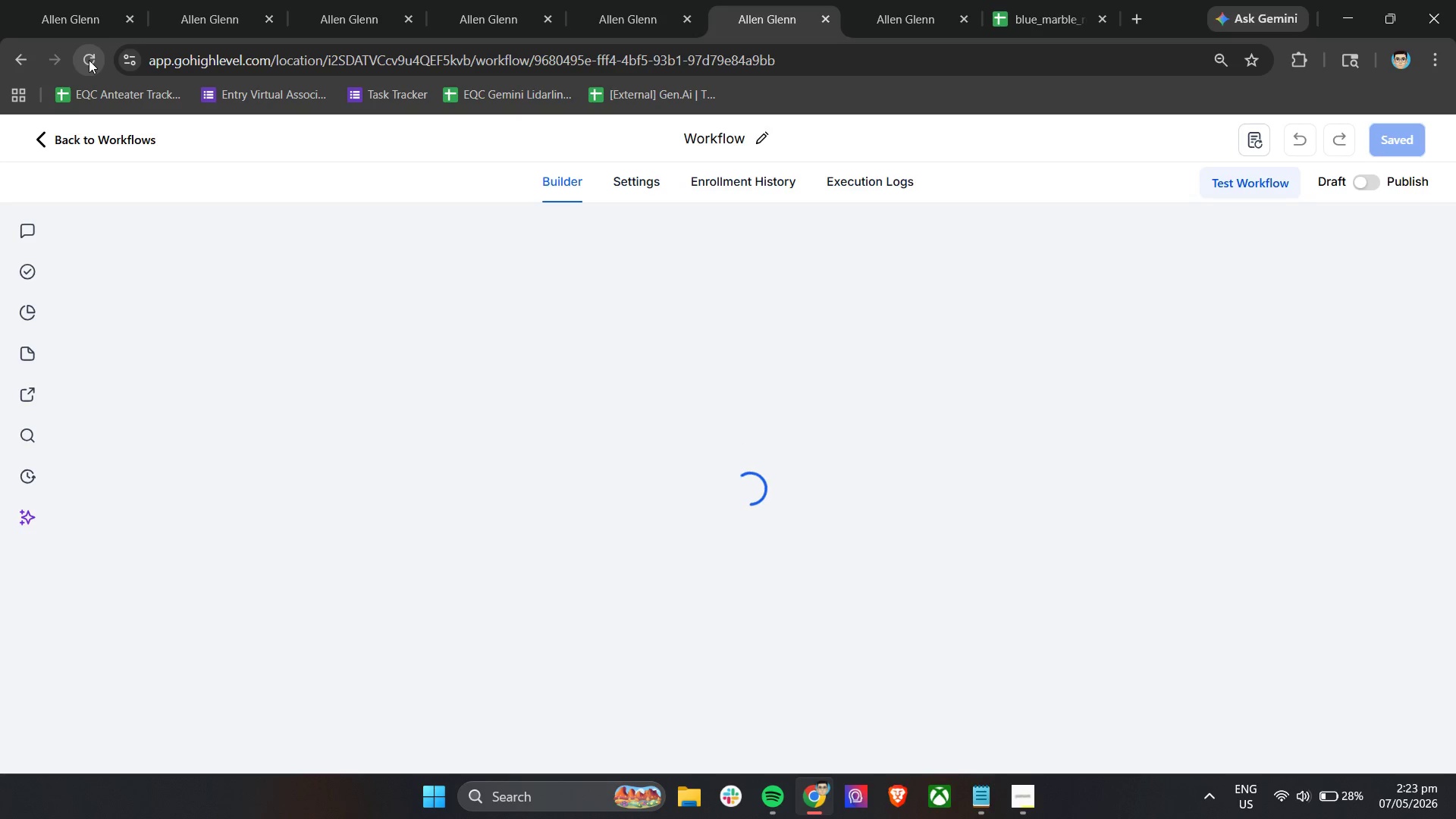 
wait(17.19)
 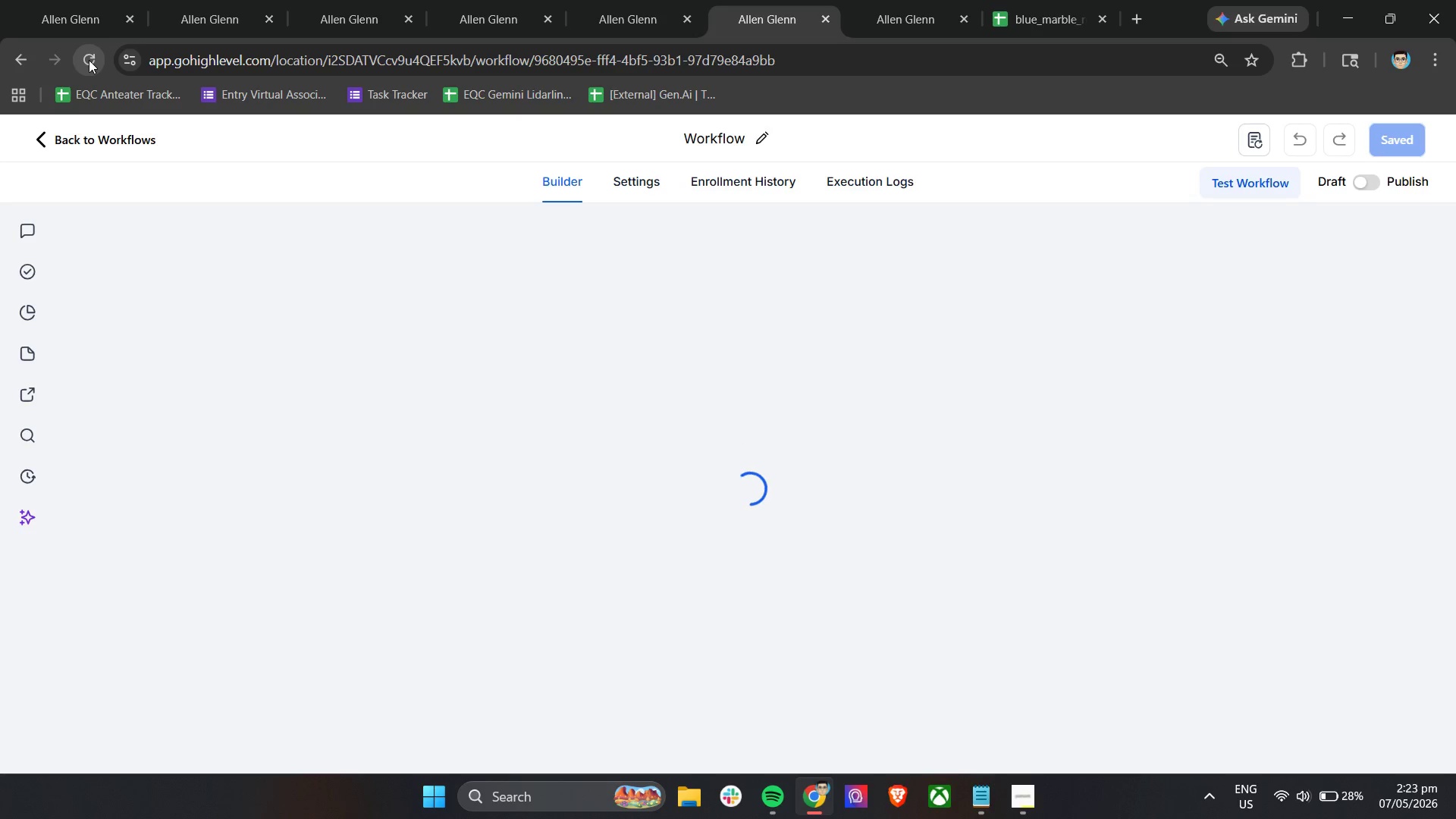 
scroll: coordinate [777, 404], scroll_direction: down, amount: 25.0
 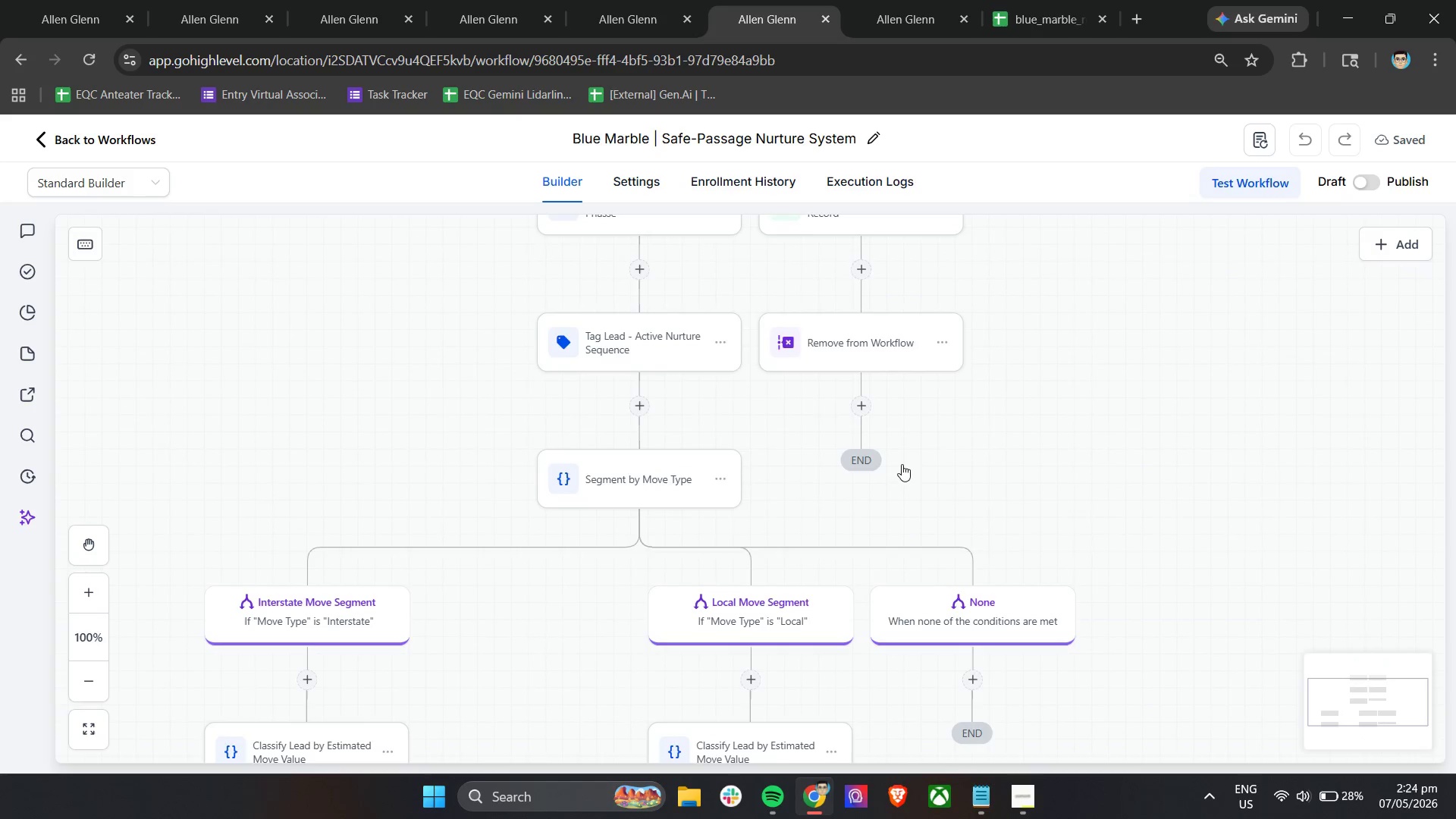 
hold_key(key=ShiftLeft, duration=0.53)
scroll: coordinate [892, 472], scroll_direction: down, amount: 24.0
 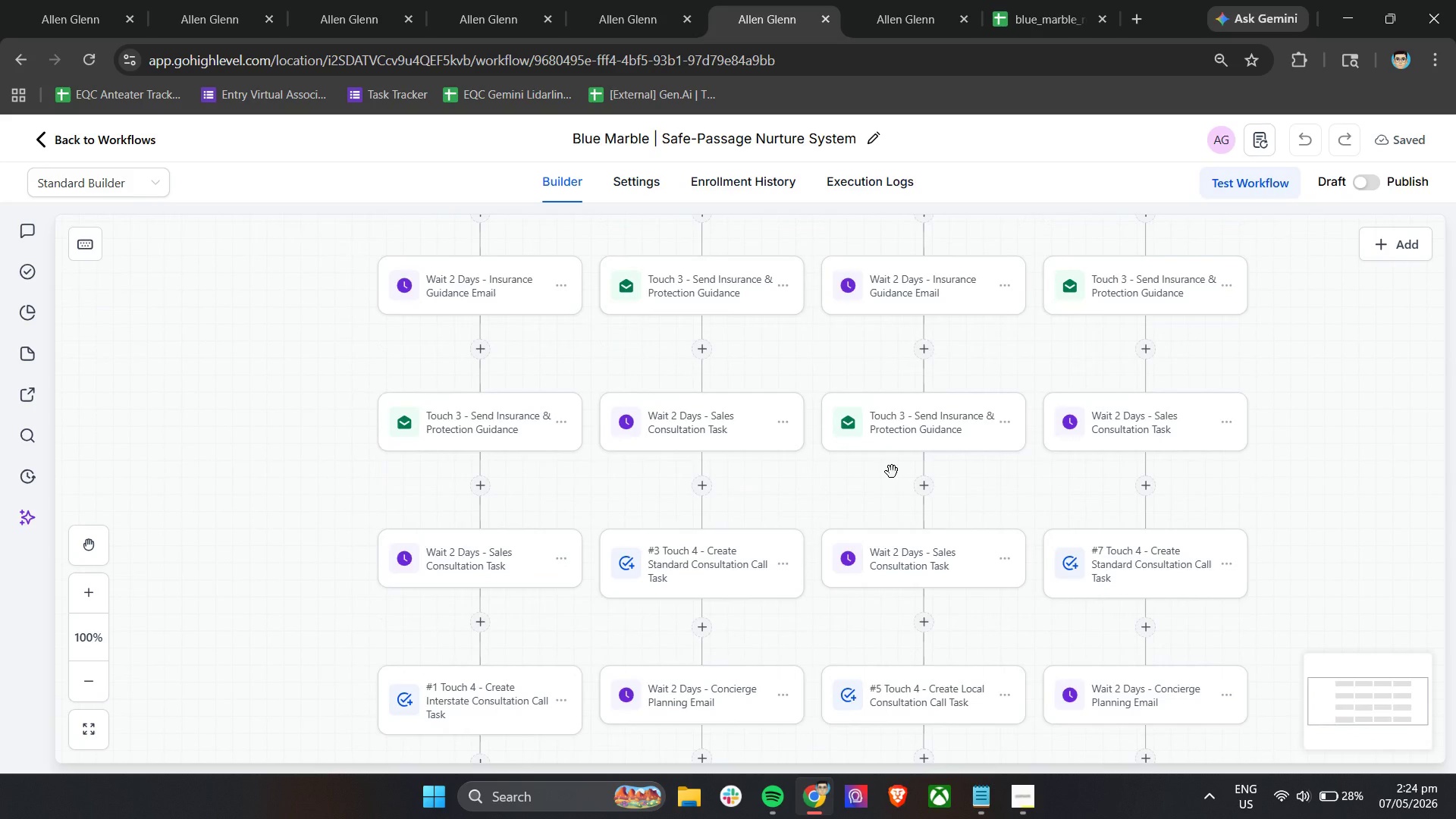 
hold_key(key=ShiftLeft, duration=0.53)
 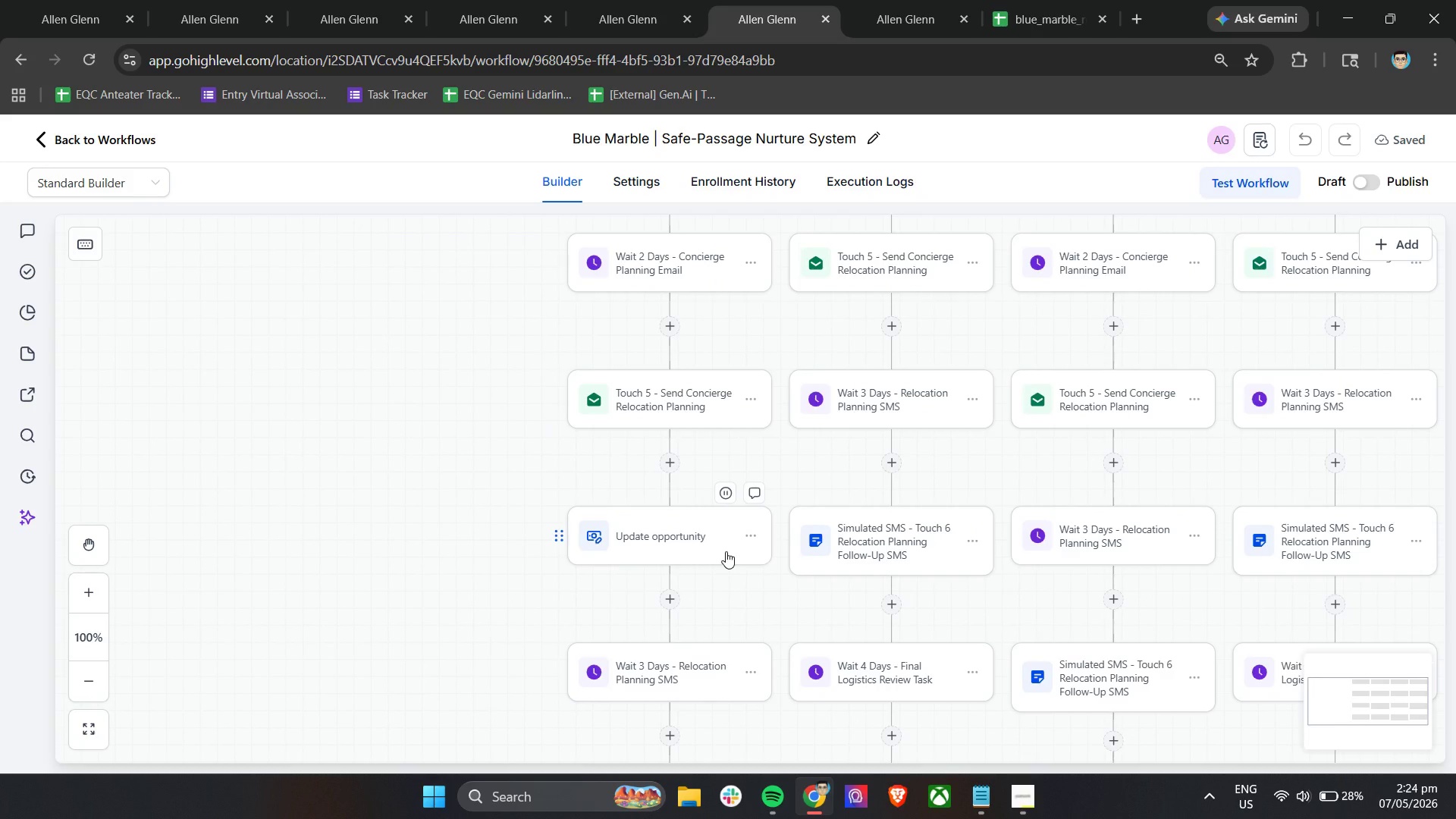 
left_click([726, 551])
 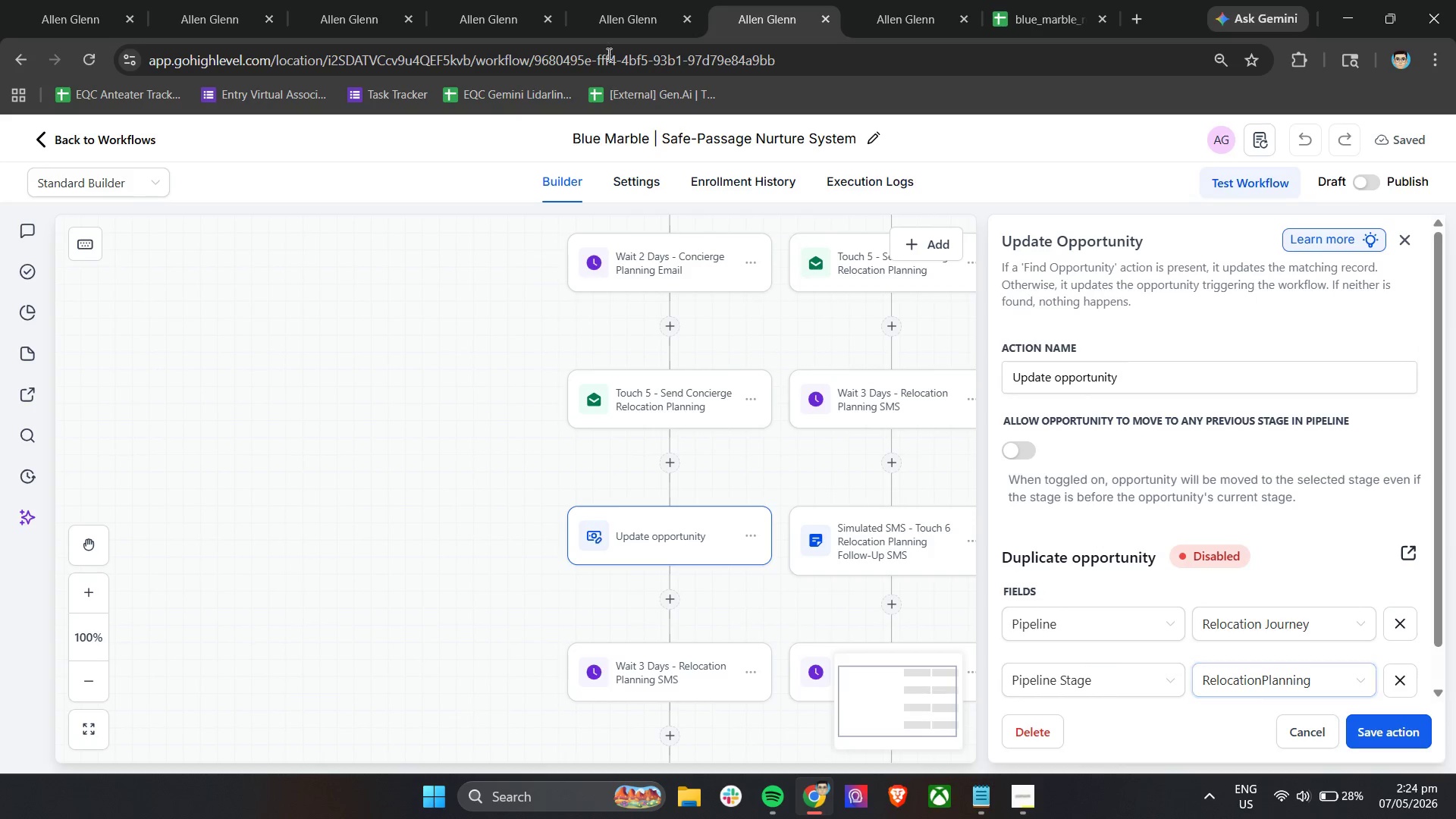 
scroll: coordinate [712, 560], scroll_direction: up, amount: 4.0
 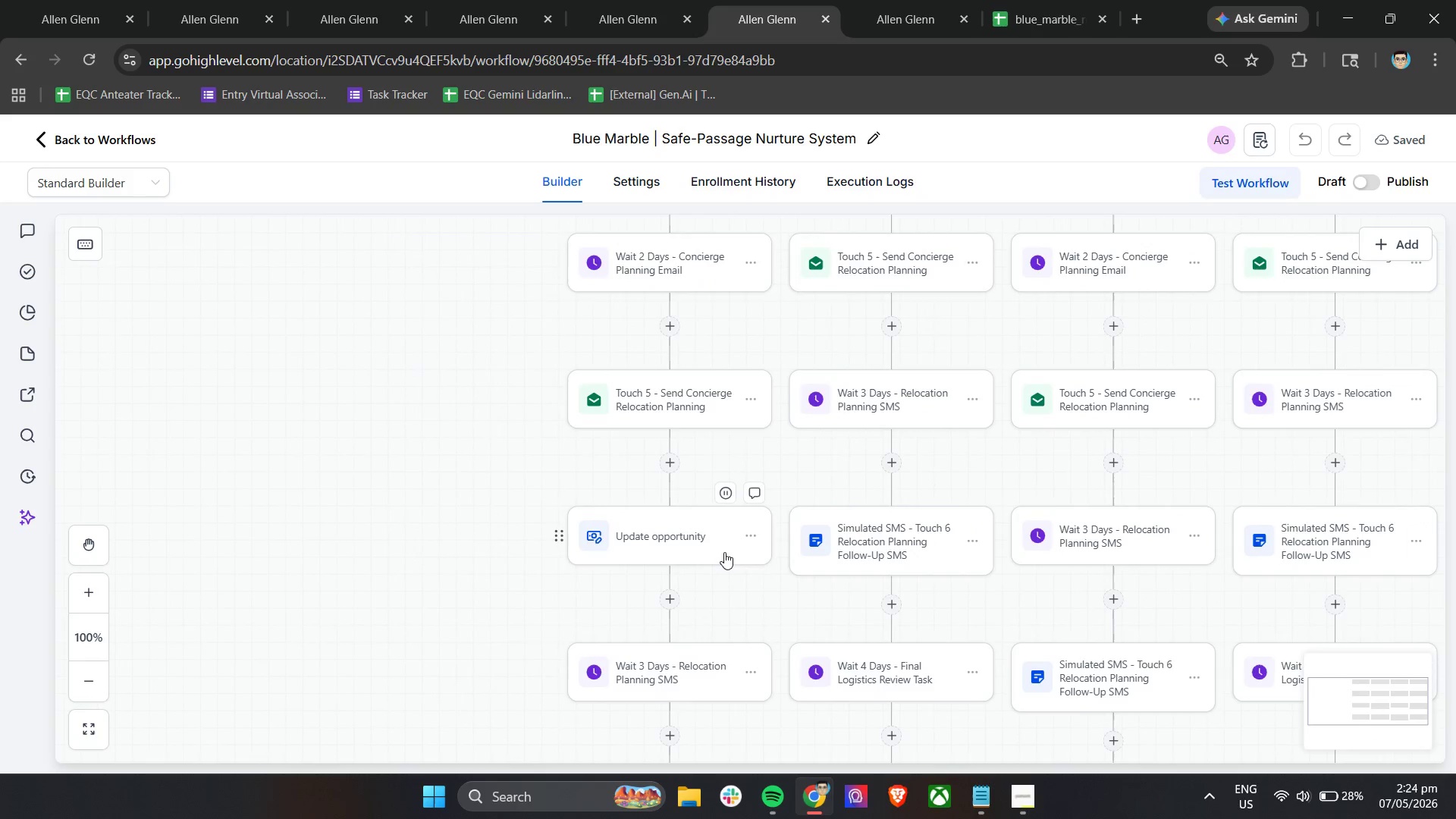 
wait(6.9)
 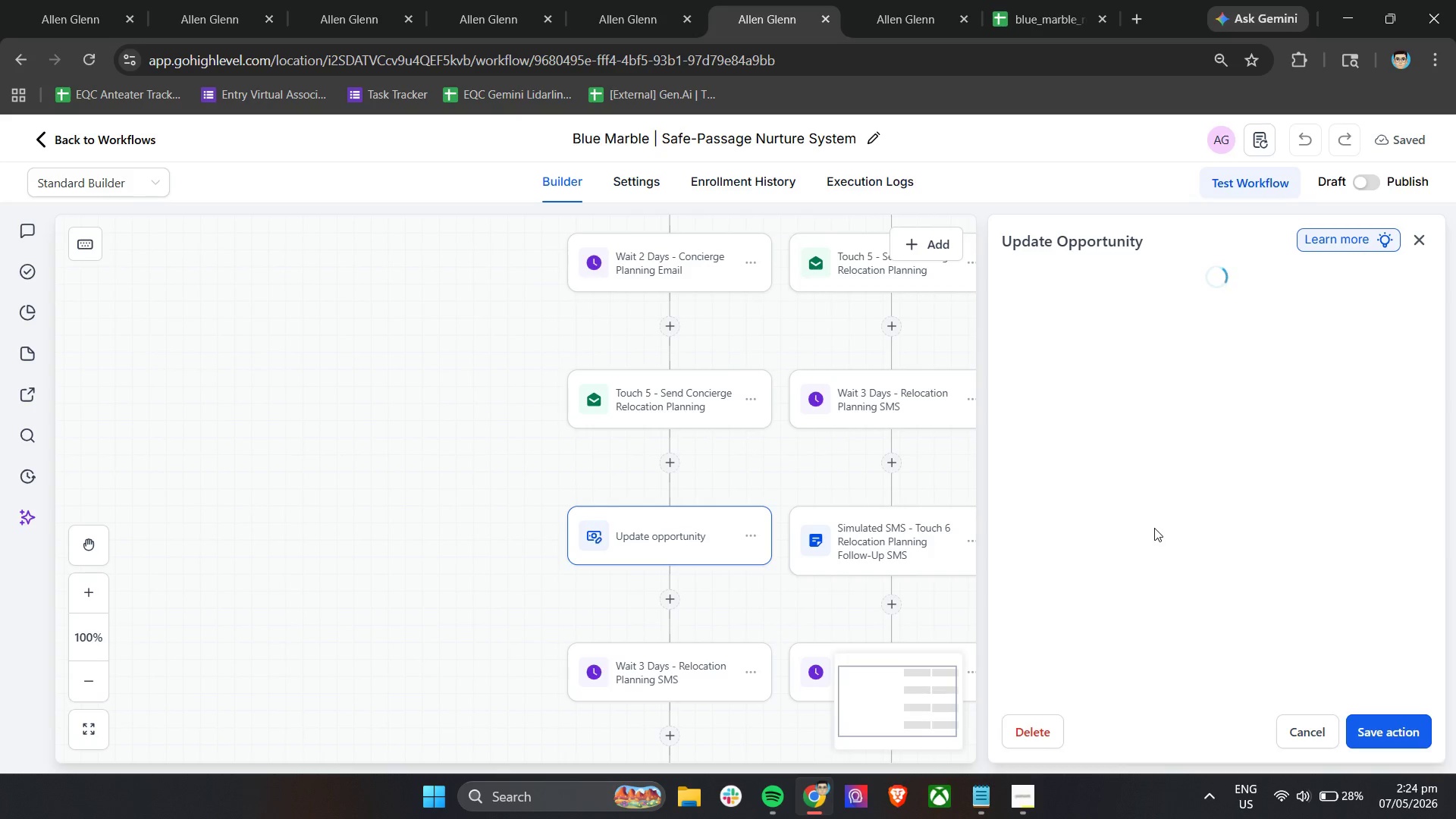 
left_click([867, 0])
 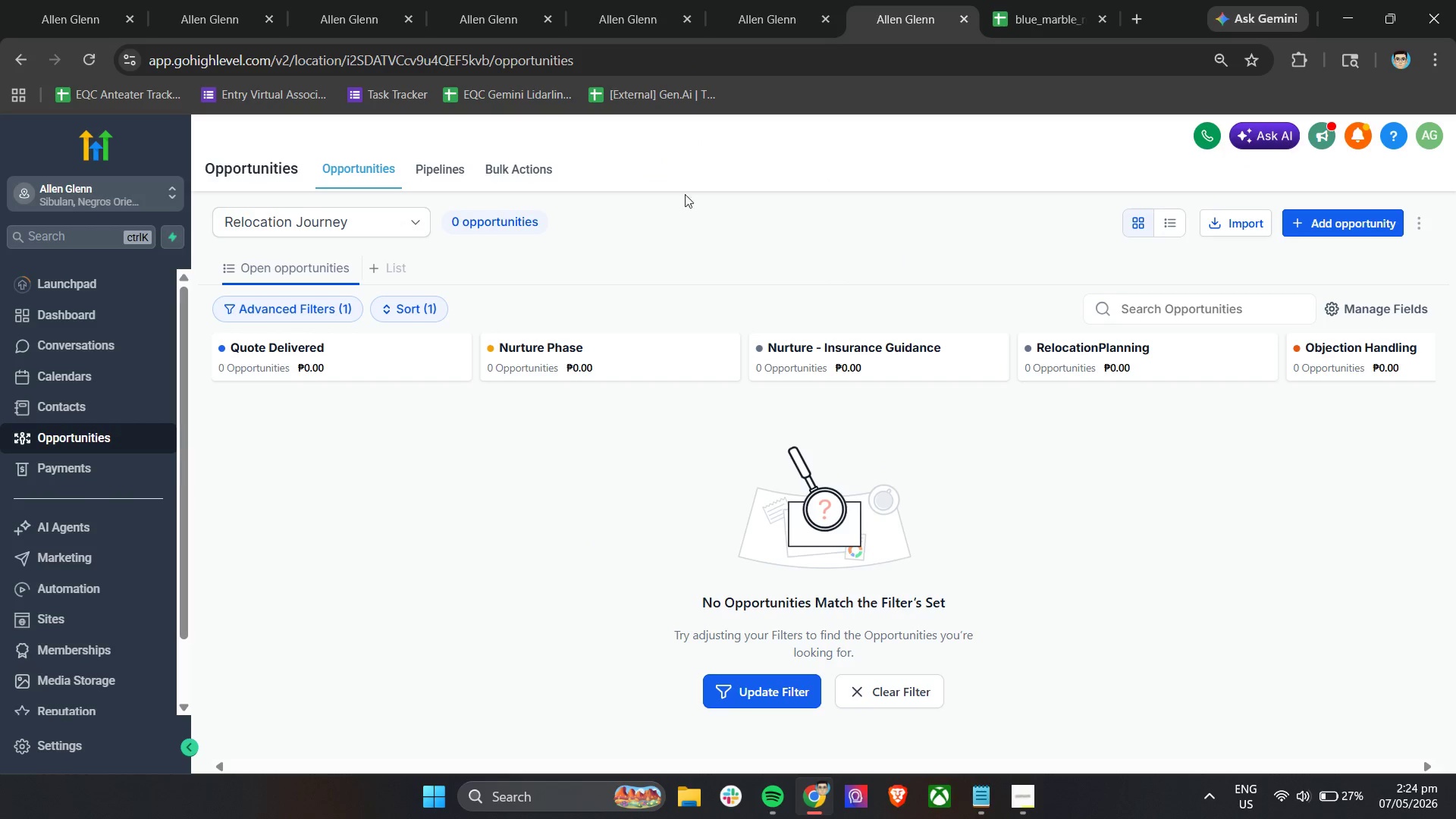 
left_click([425, 172])
 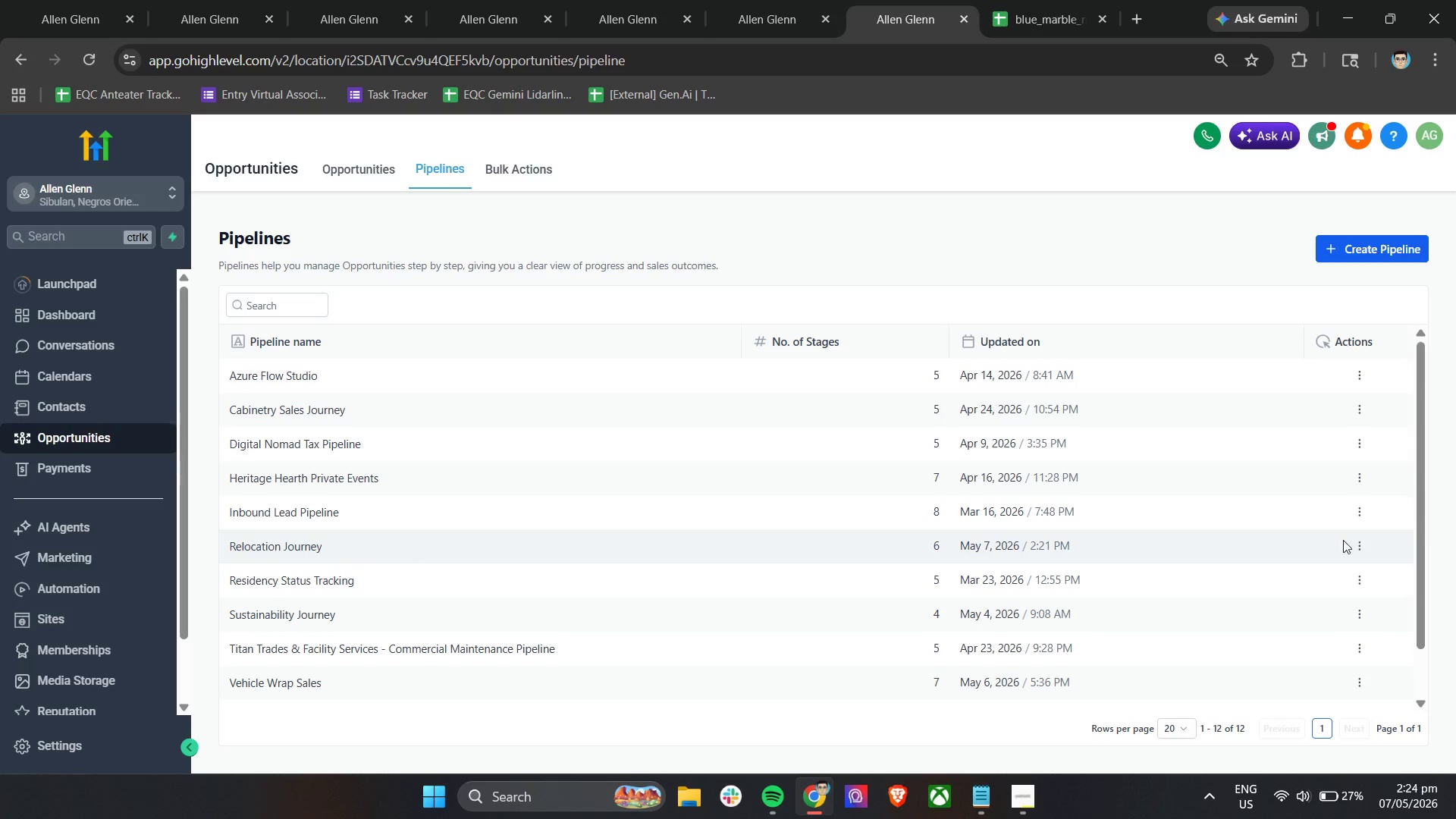 
left_click([1360, 541])
 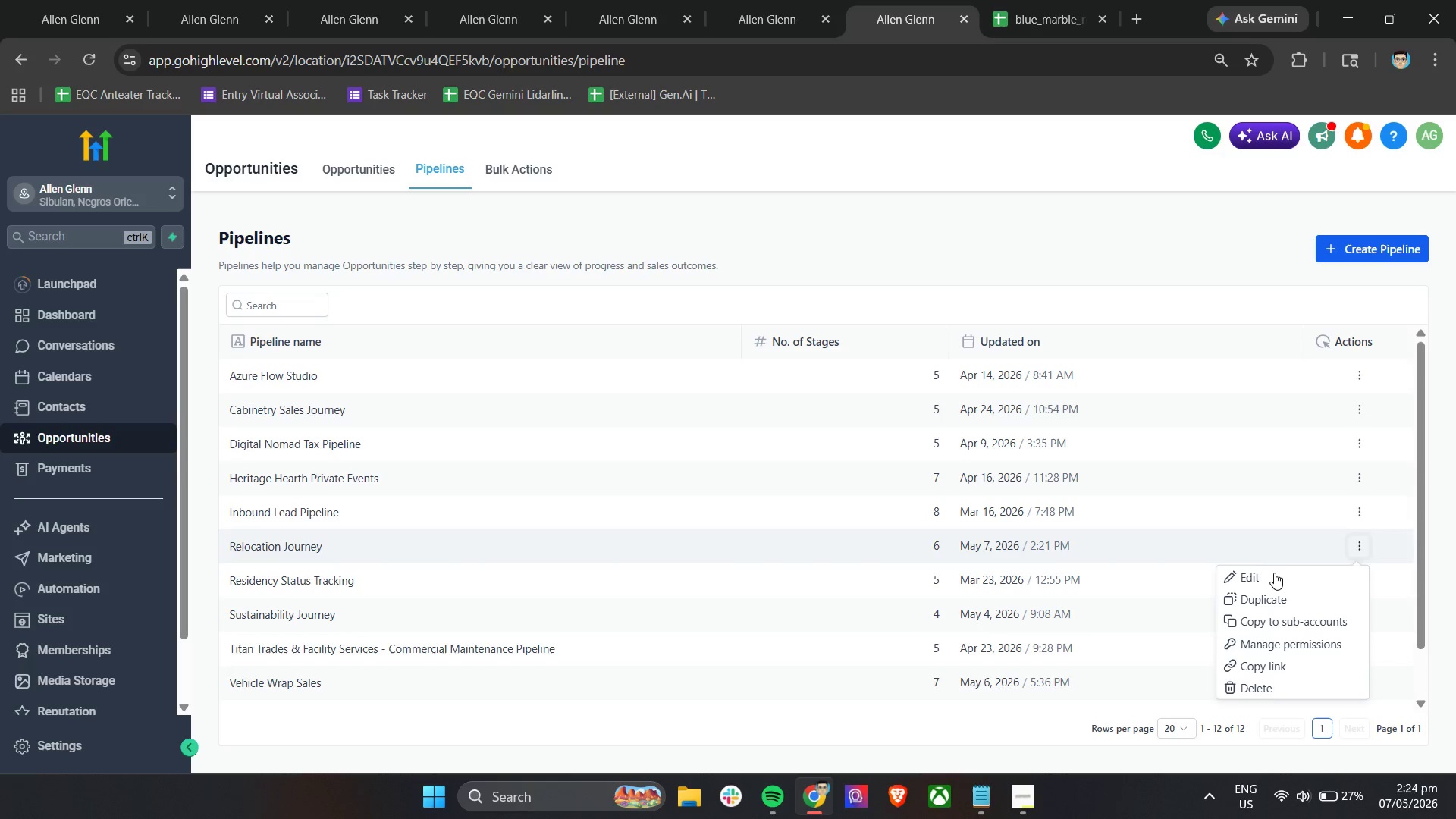 
left_click([1270, 577])
 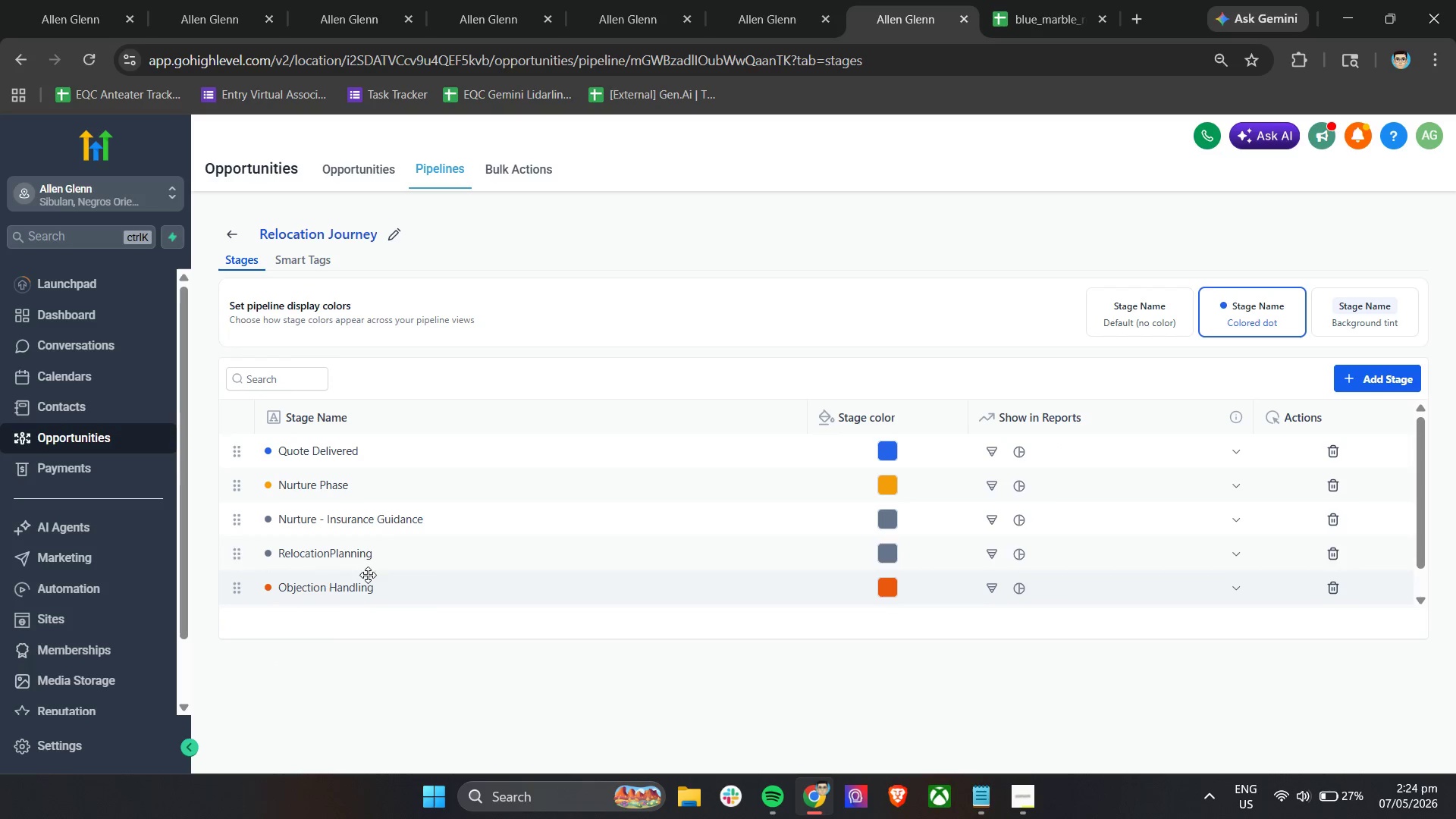 
left_click([319, 553])
 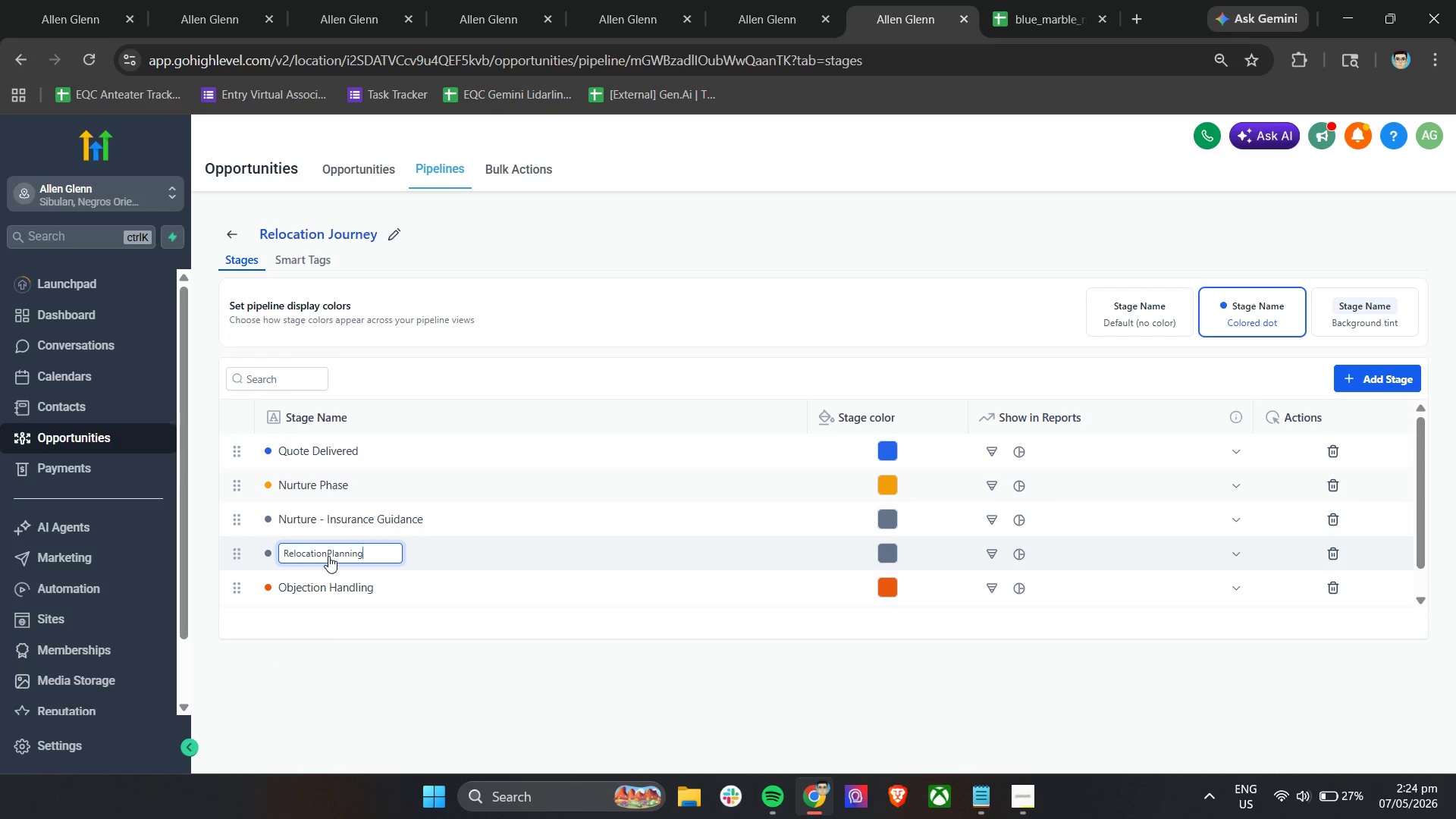 
left_click([329, 556])
 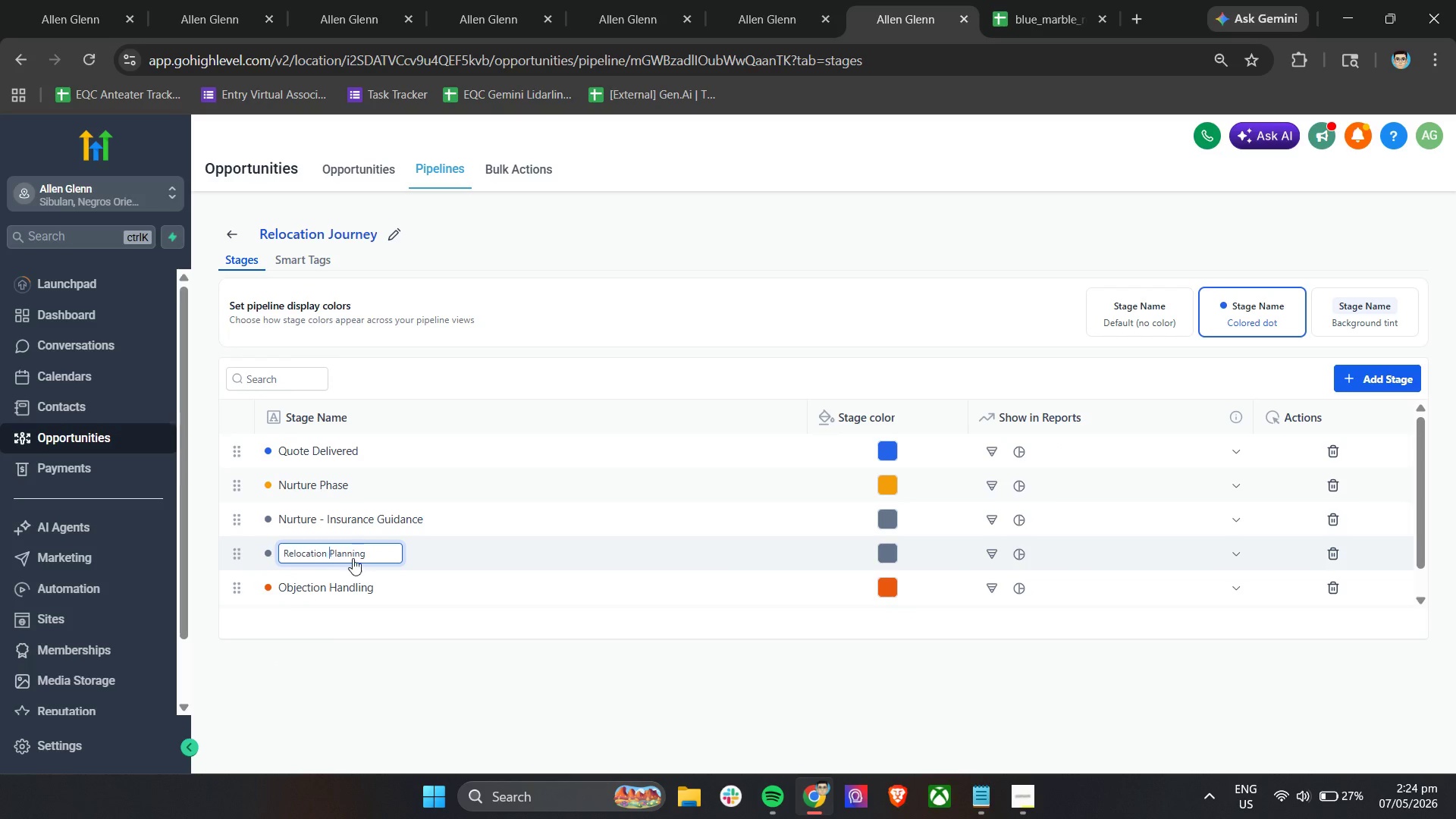 
key(Space)
 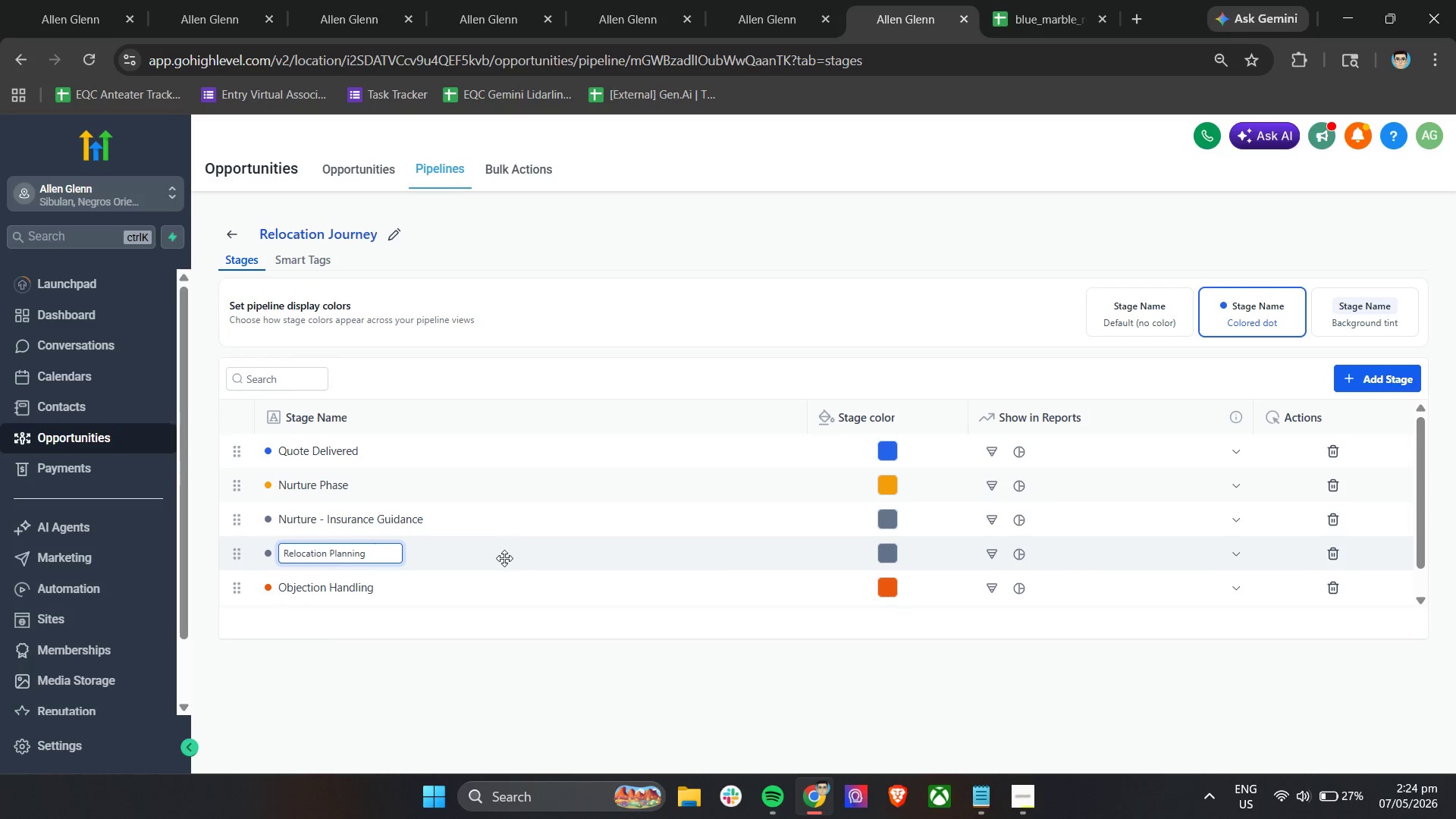 
left_click([504, 560])
 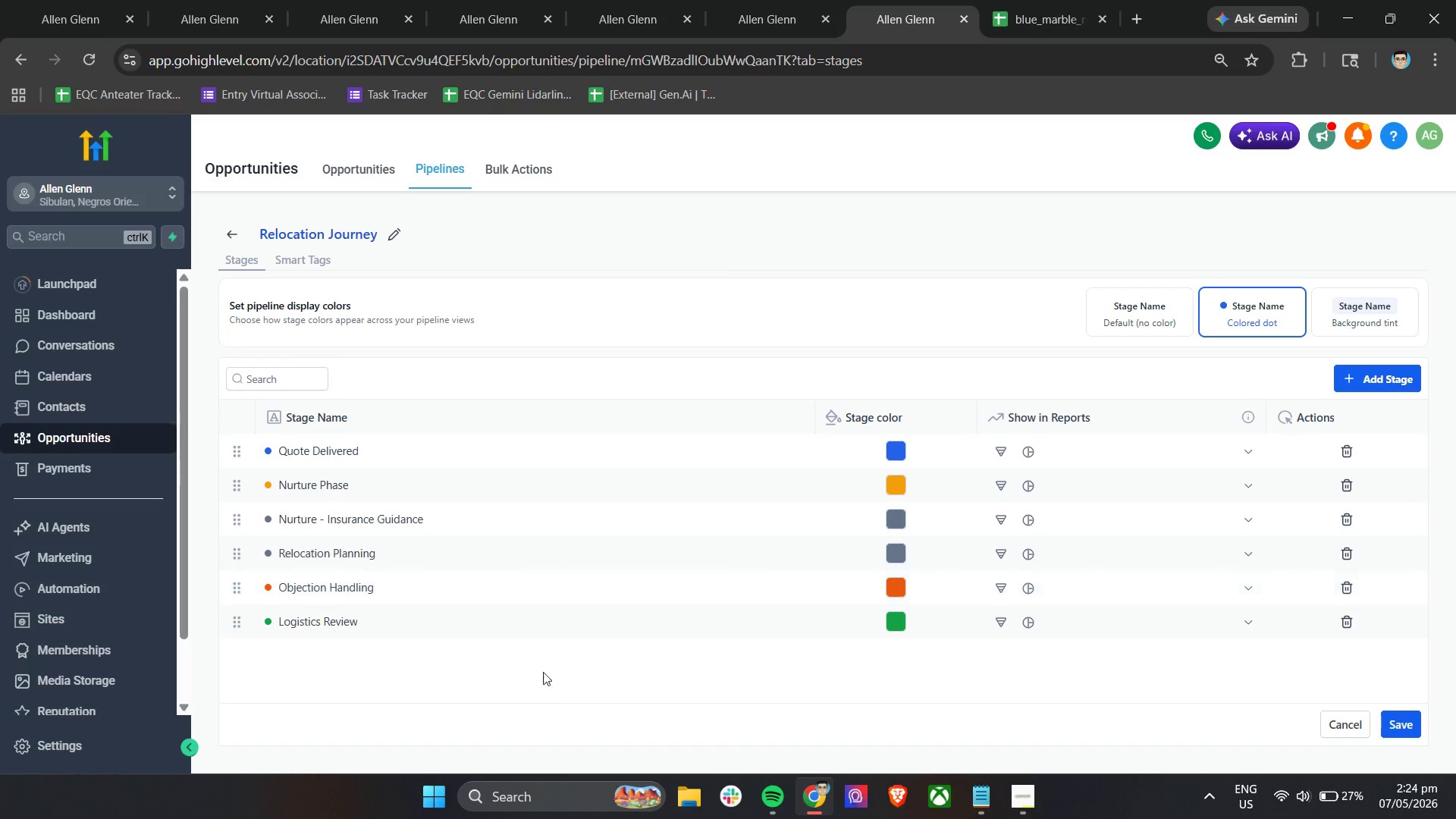 
left_click([559, 708])
 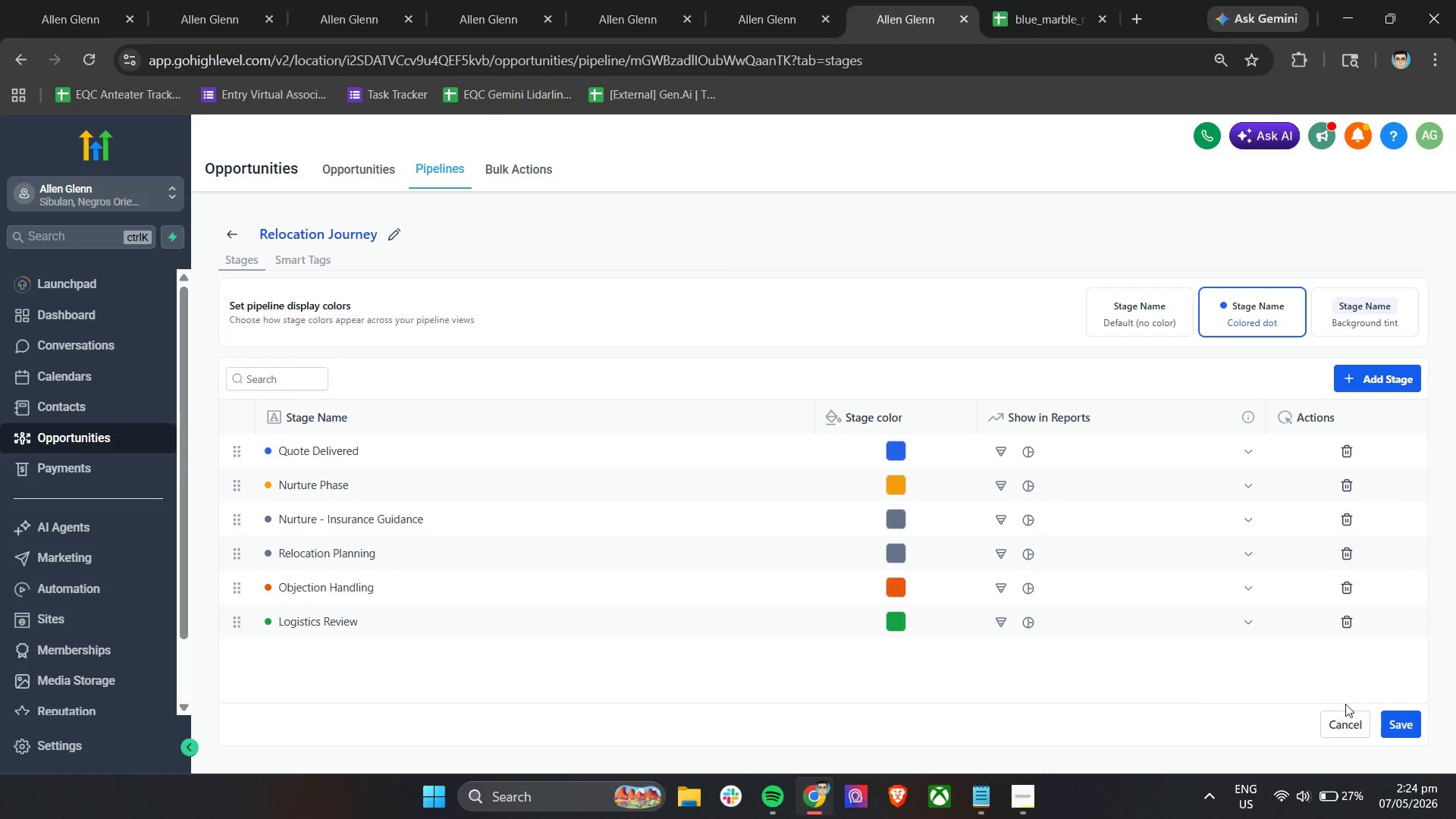 
left_click([1398, 727])
 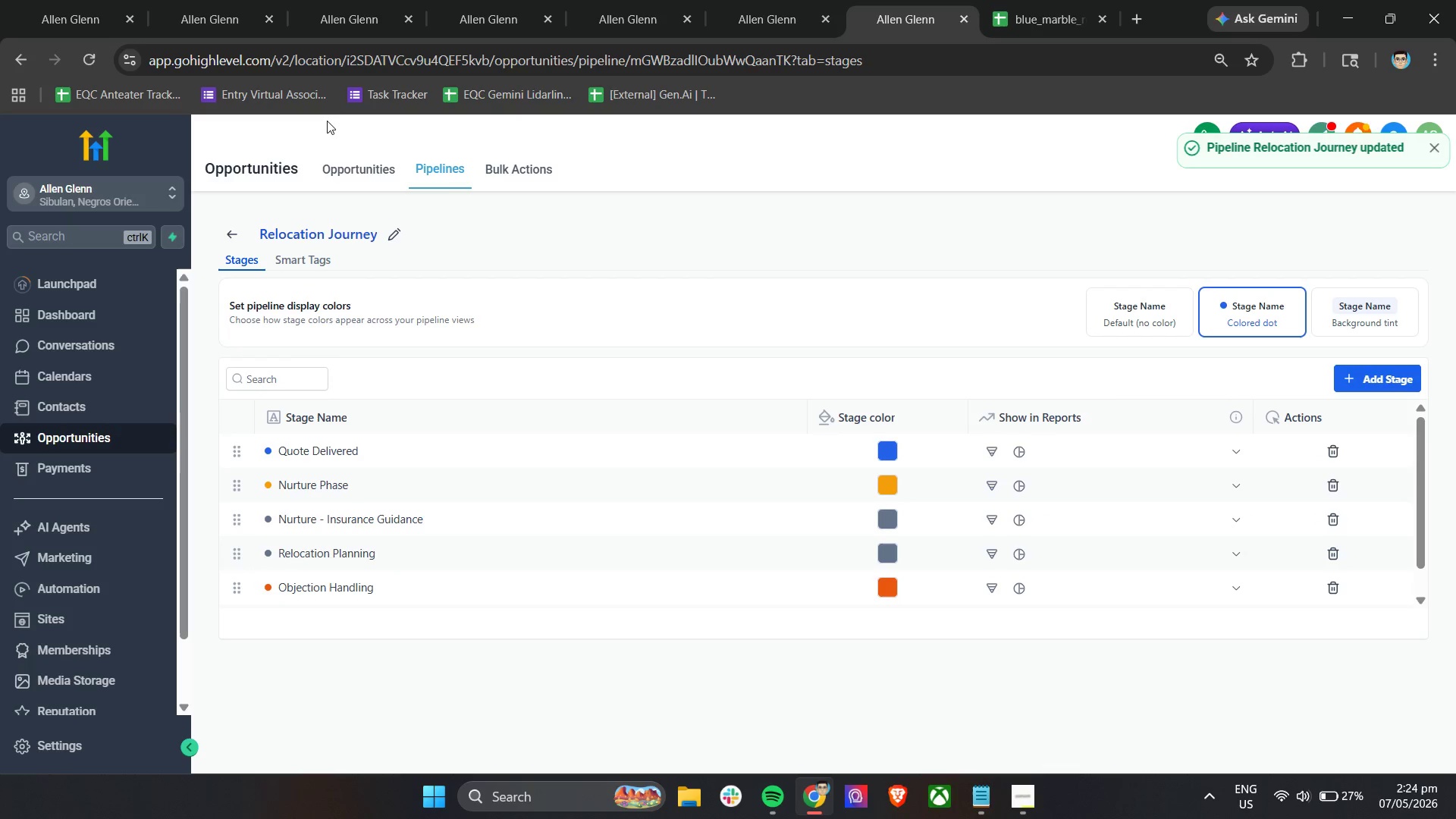 
left_click([352, 165])
 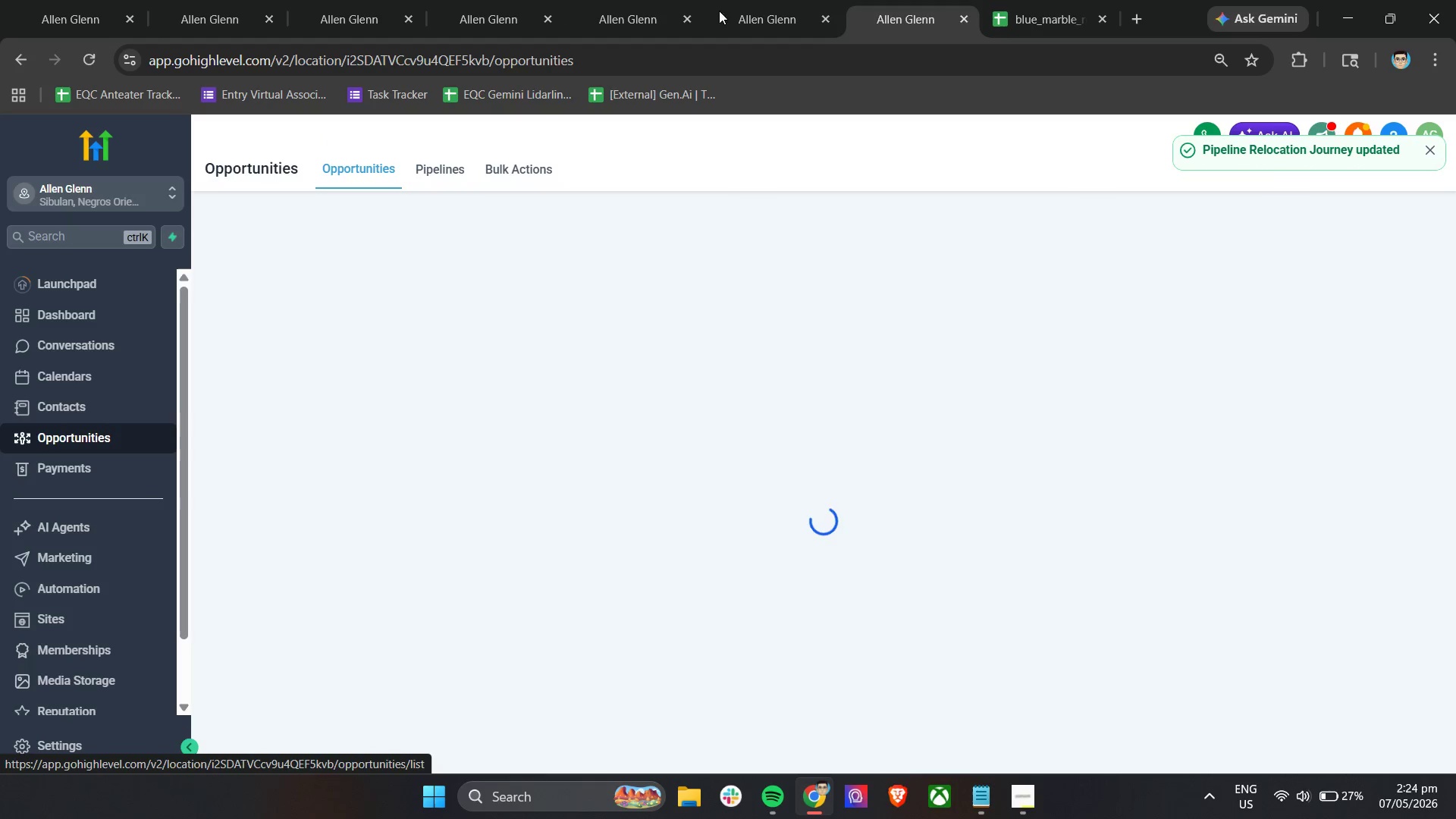 
left_click([767, 0])
 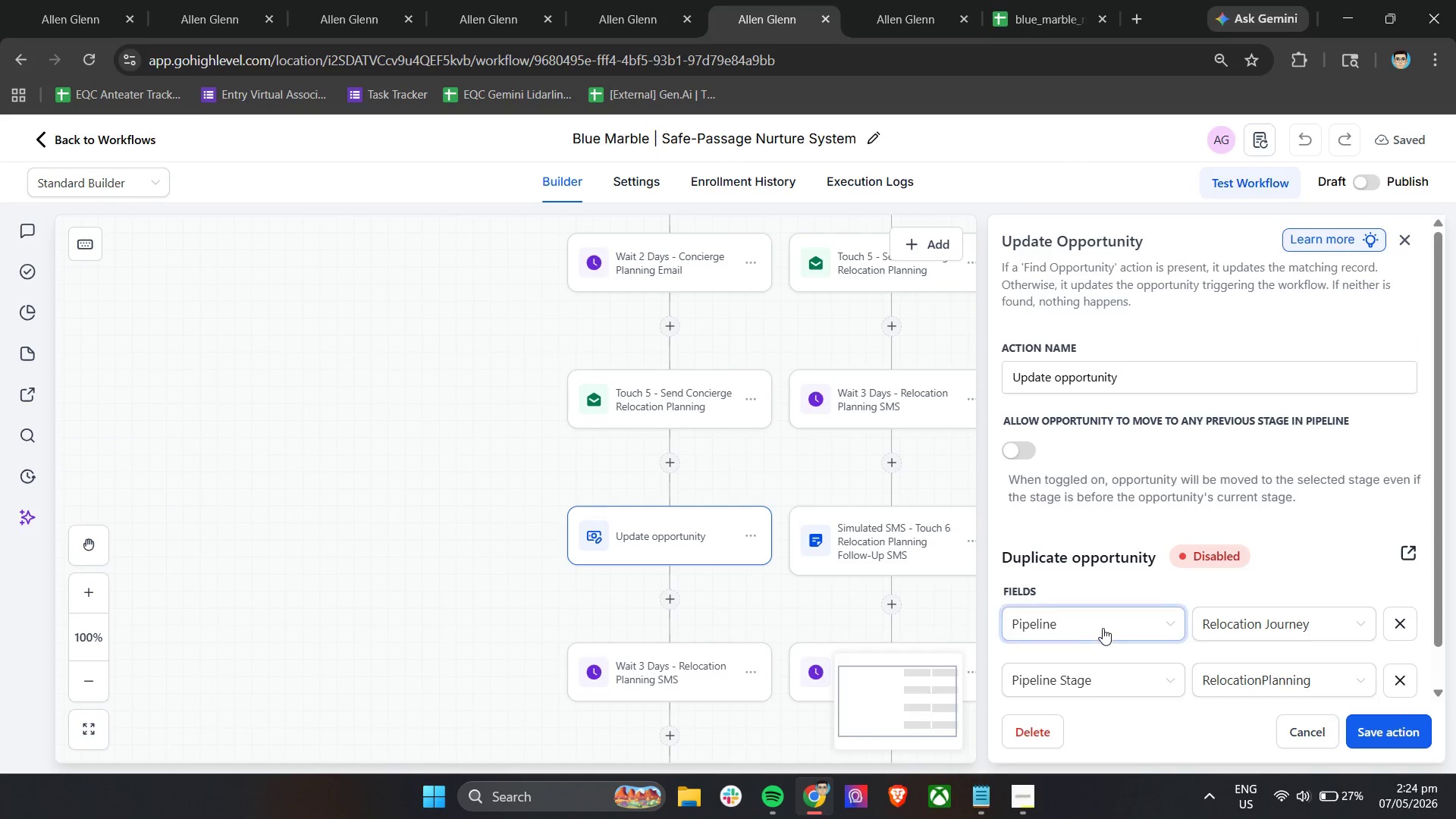 
scroll: coordinate [1202, 638], scroll_direction: down, amount: 4.0
 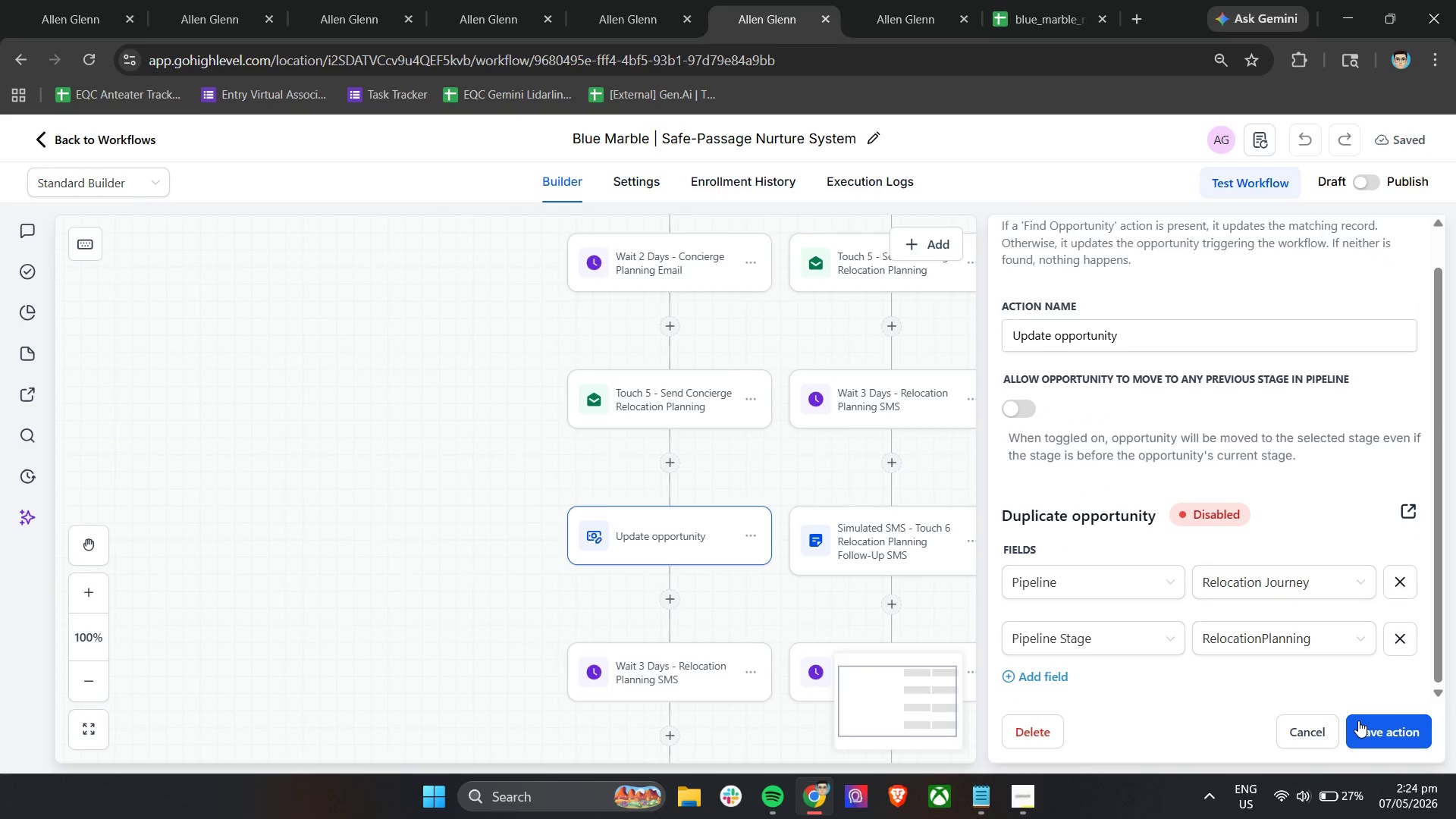 
left_click([1379, 725])
 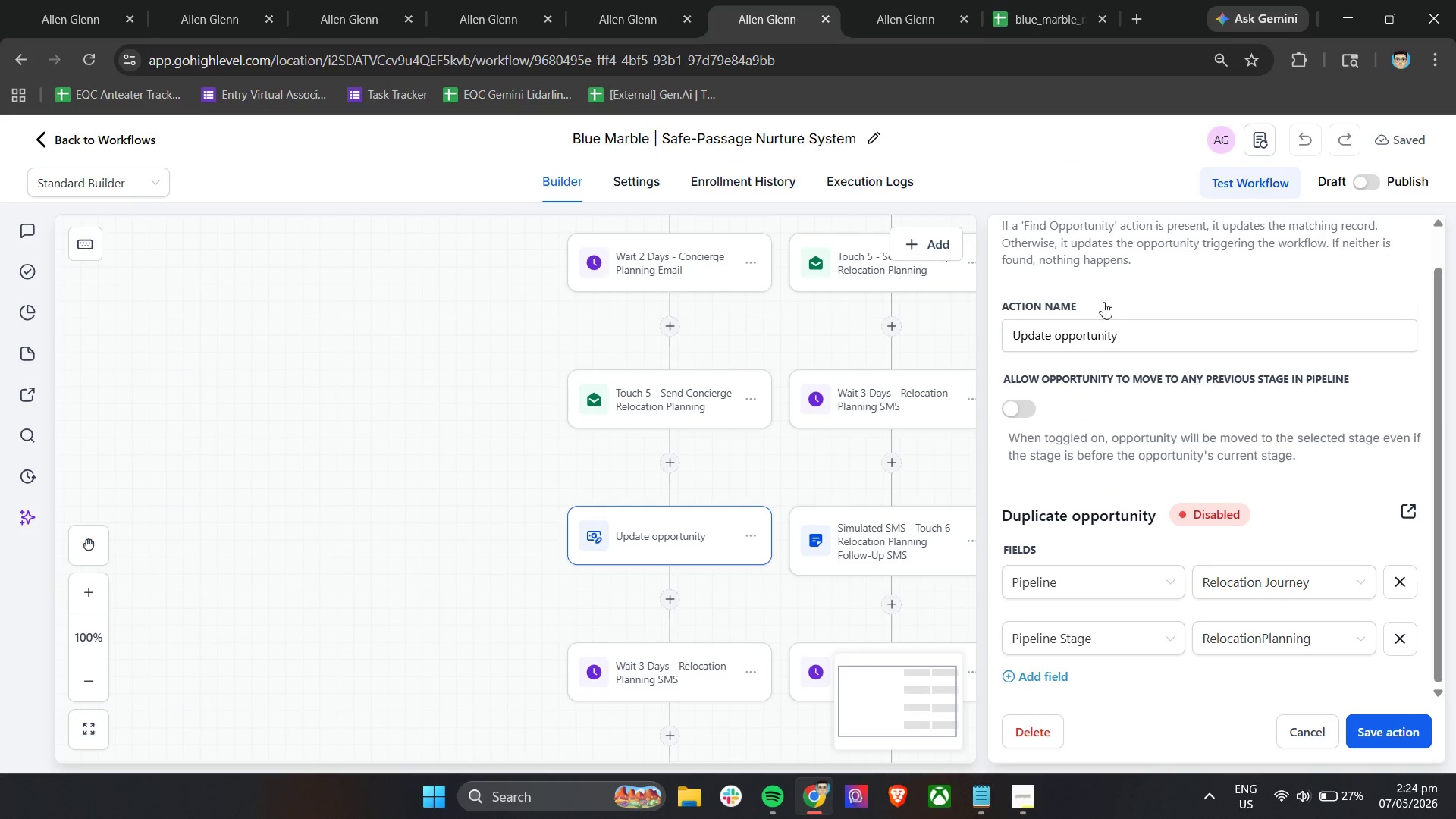 
left_click([1147, 327])
 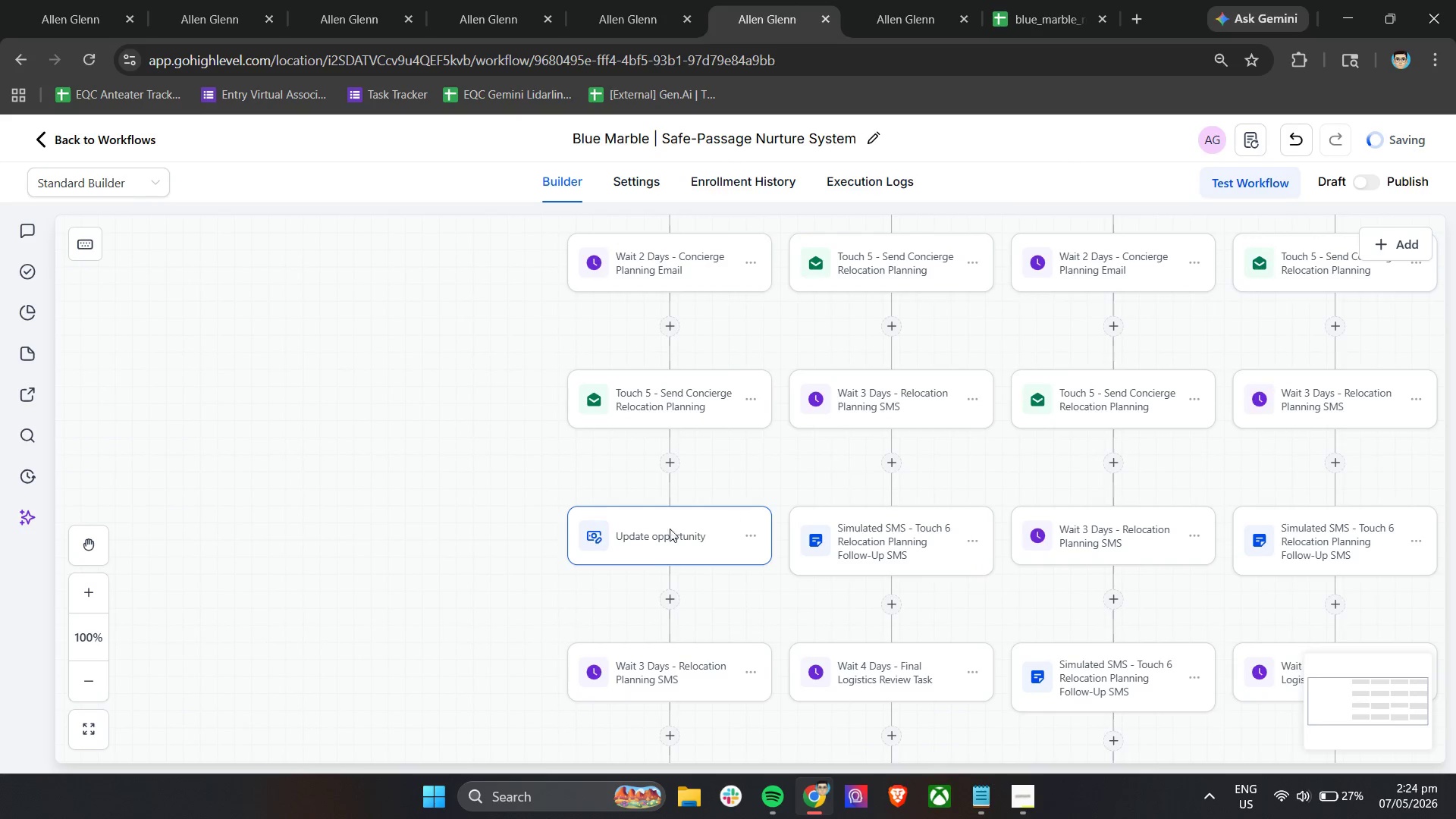 
double_click([655, 554])
 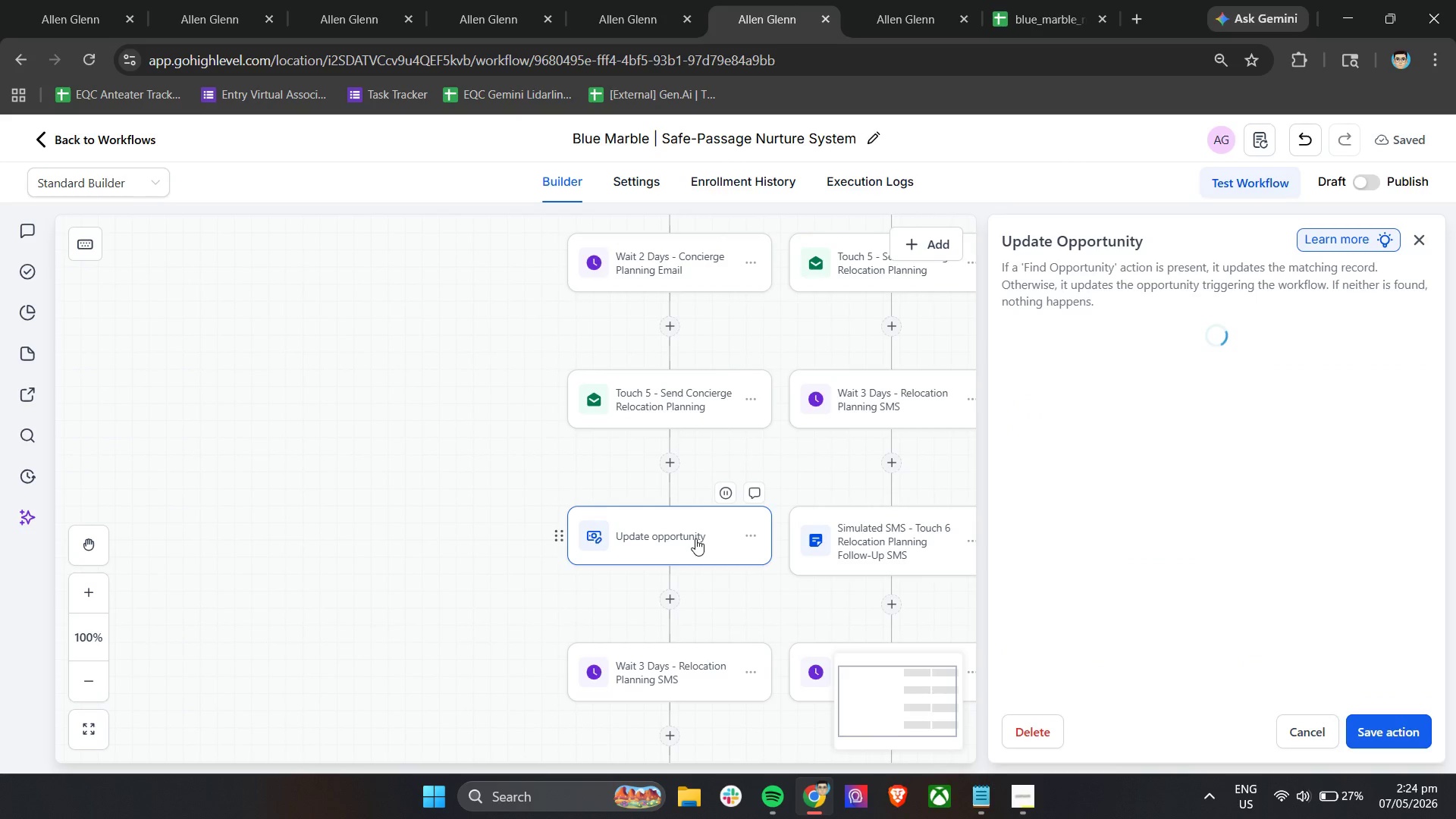 
mouse_move([934, 423])
 